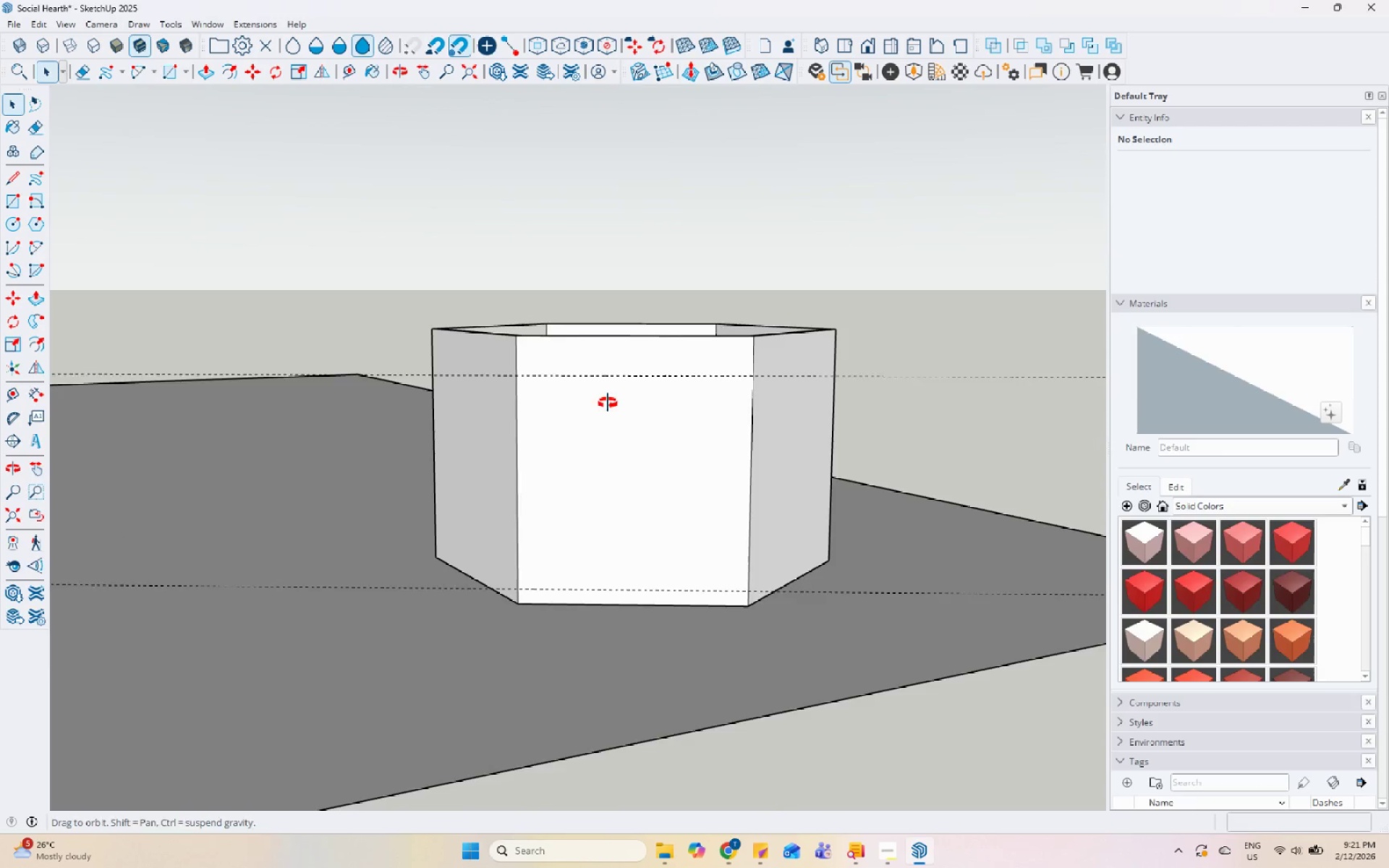 
double_click([629, 388])
 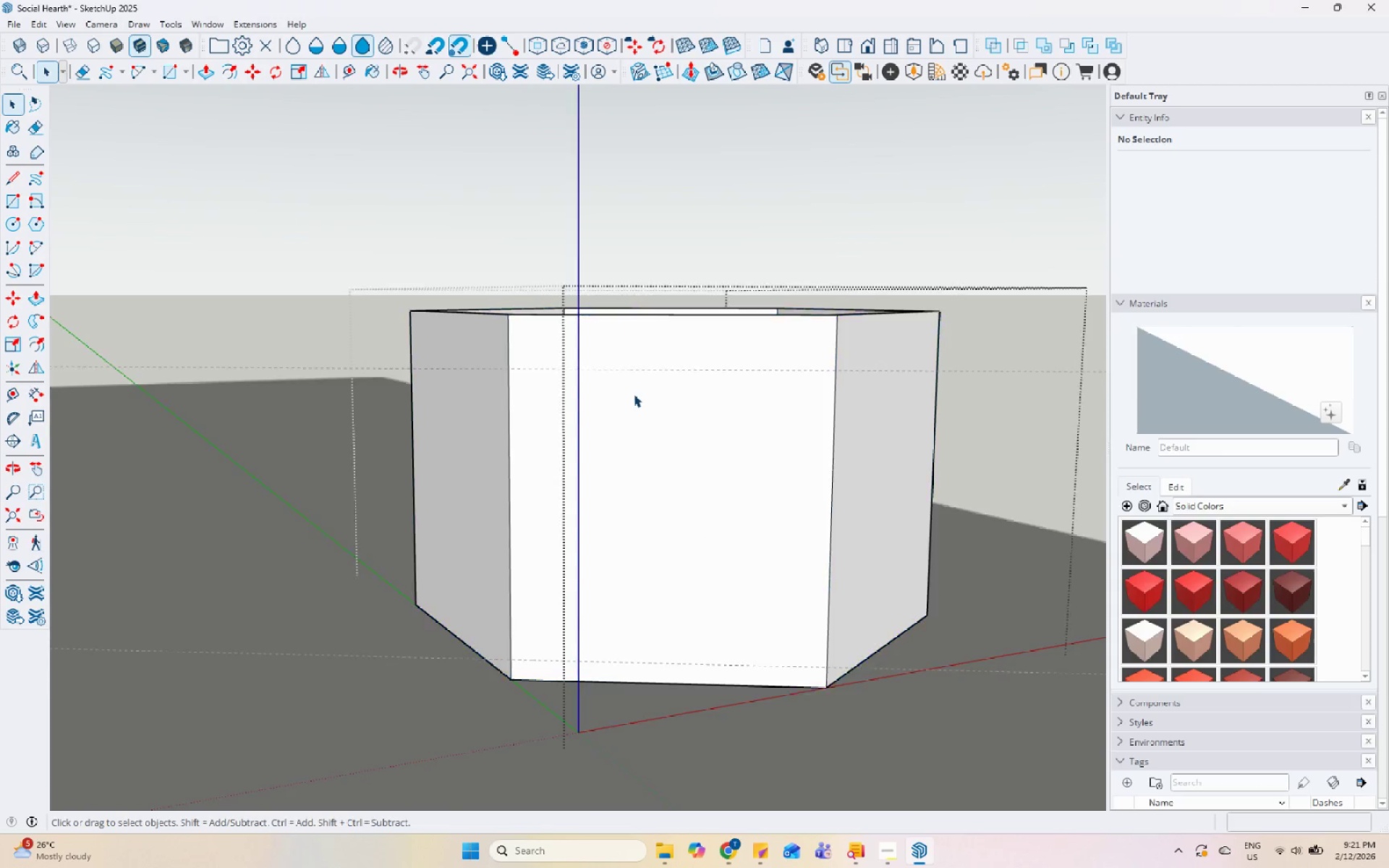 
triple_click([634, 394])
 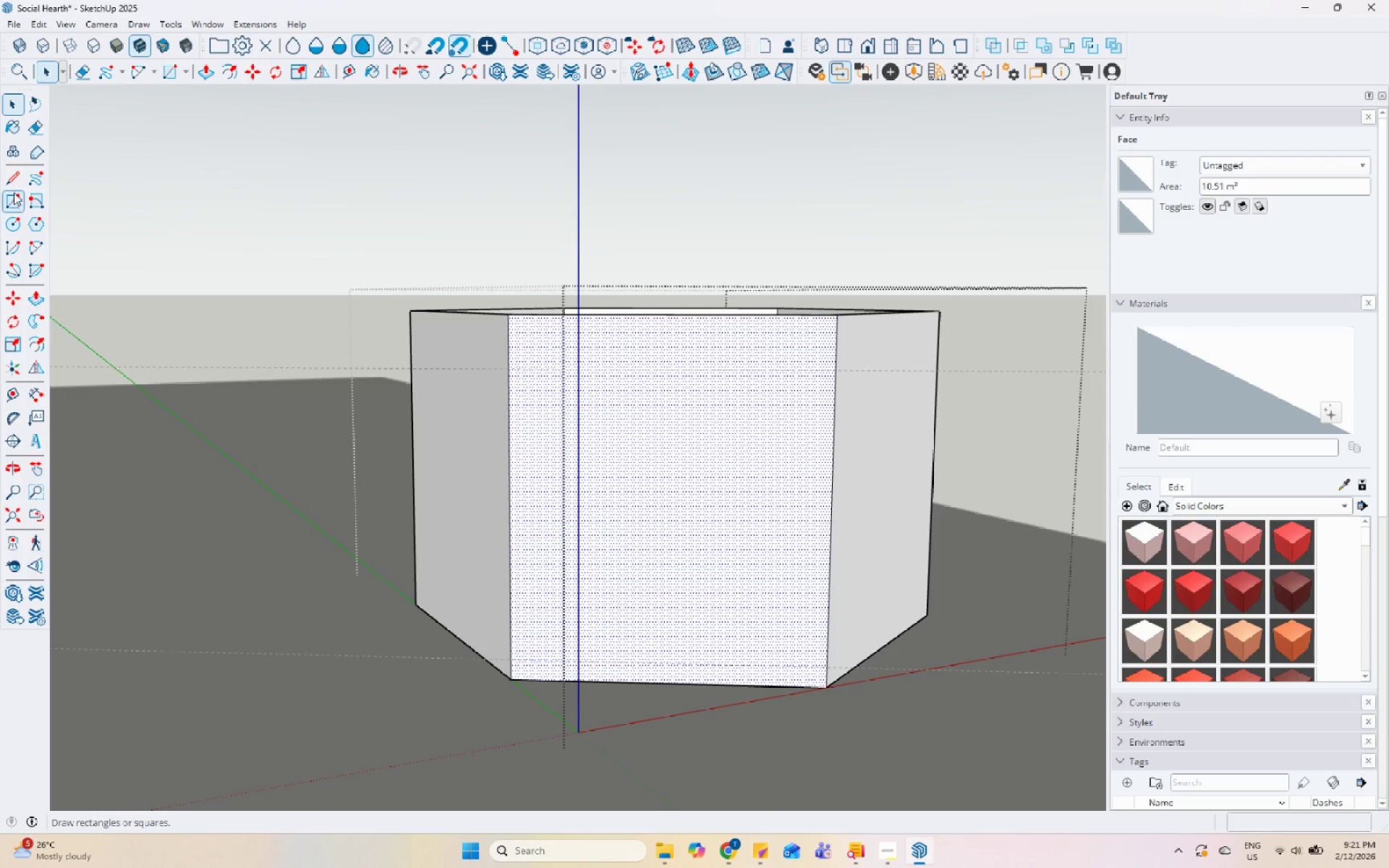 
scroll: coordinate [520, 388], scroll_direction: up, amount: 3.0
 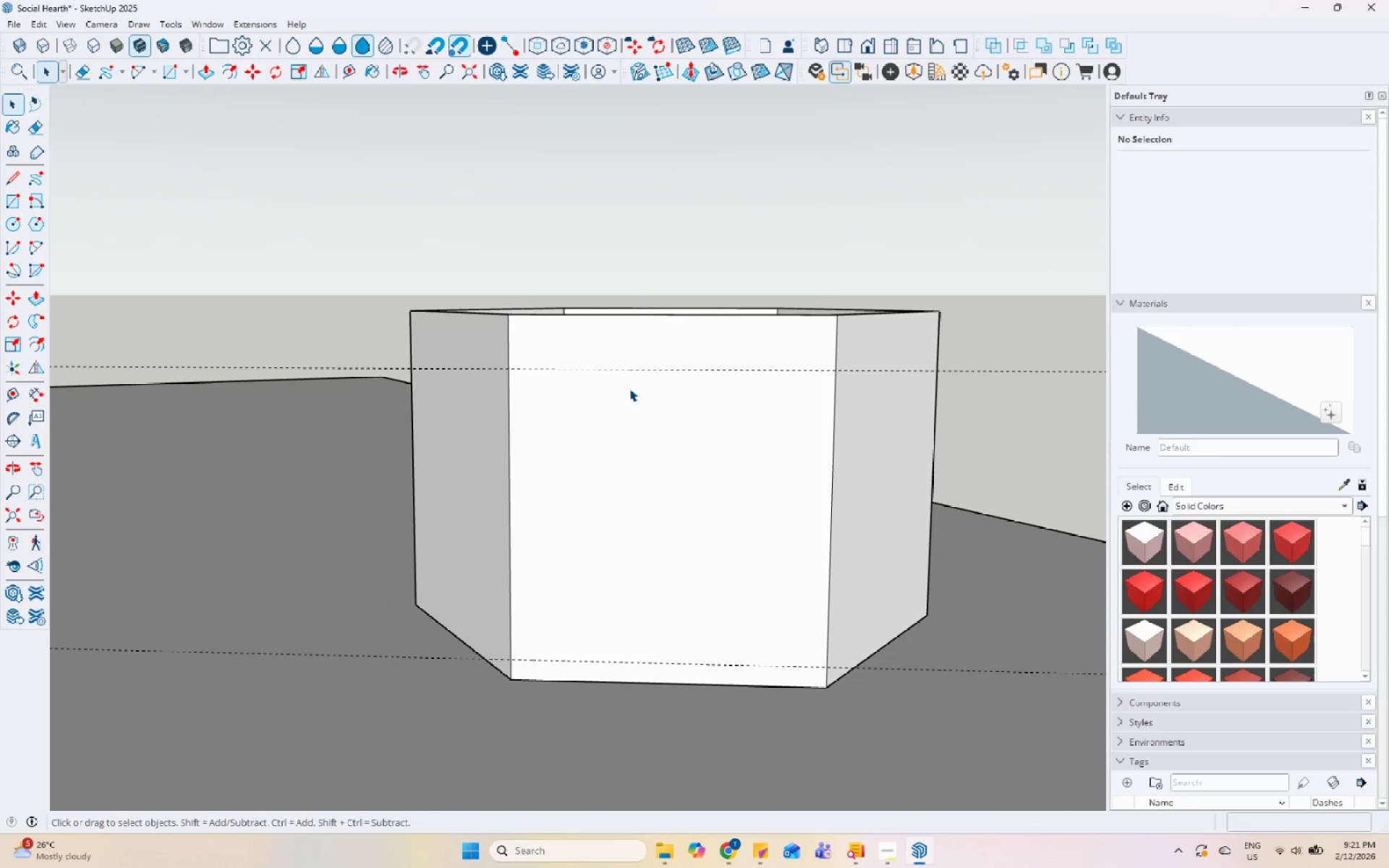 
left_click([14, 194])
 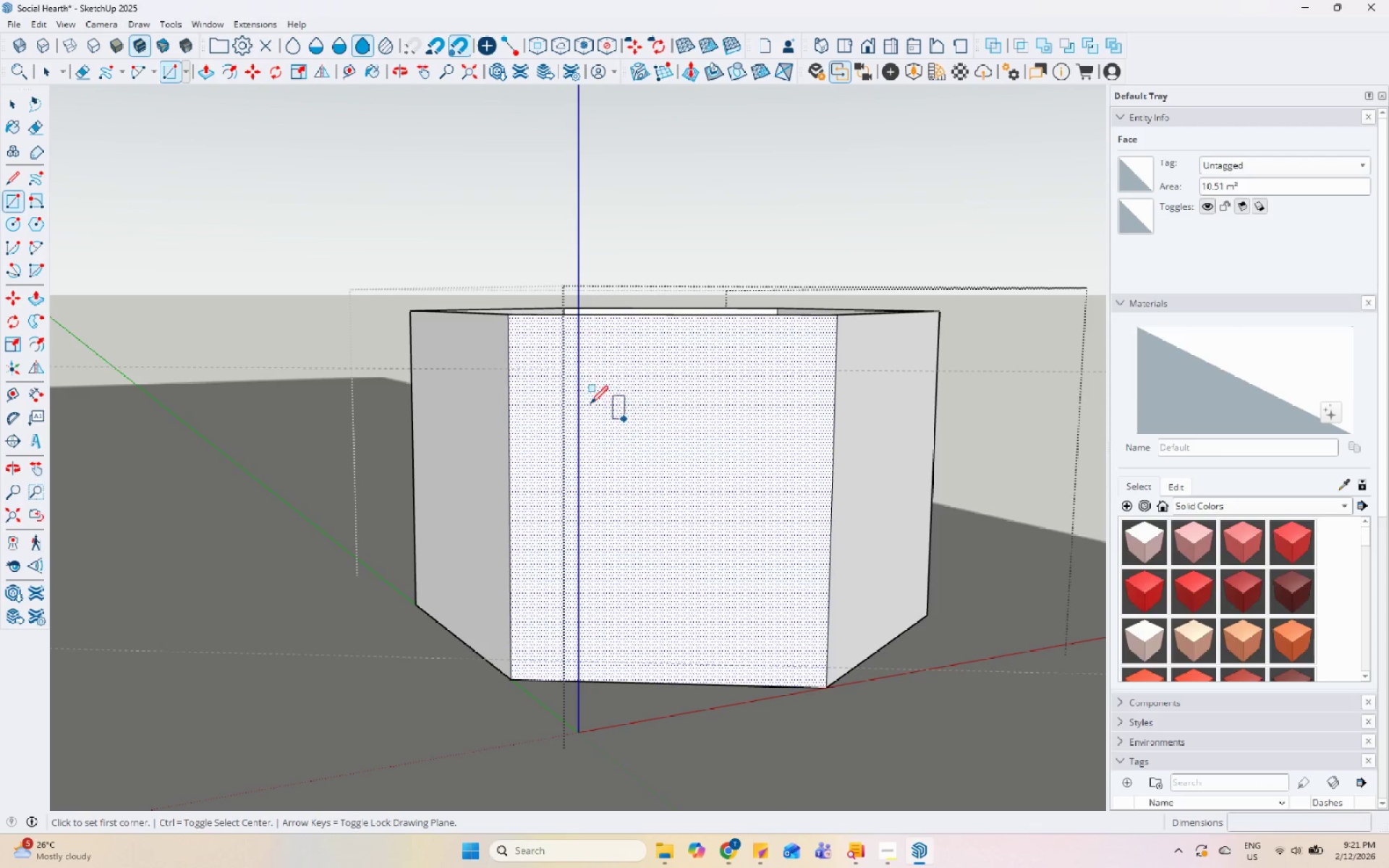 
scroll: coordinate [512, 375], scroll_direction: up, amount: 1.0
 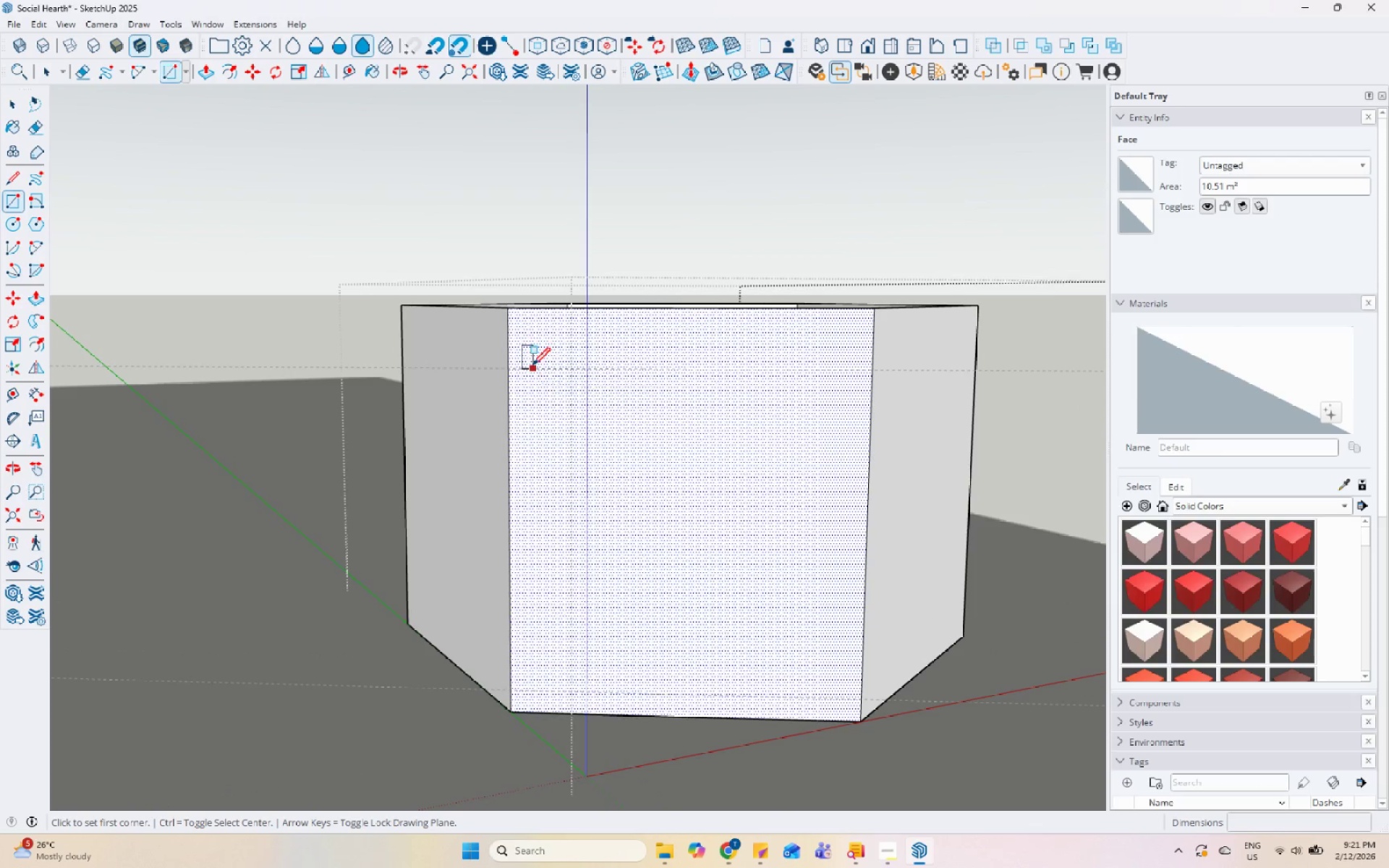 
left_click([528, 370])
 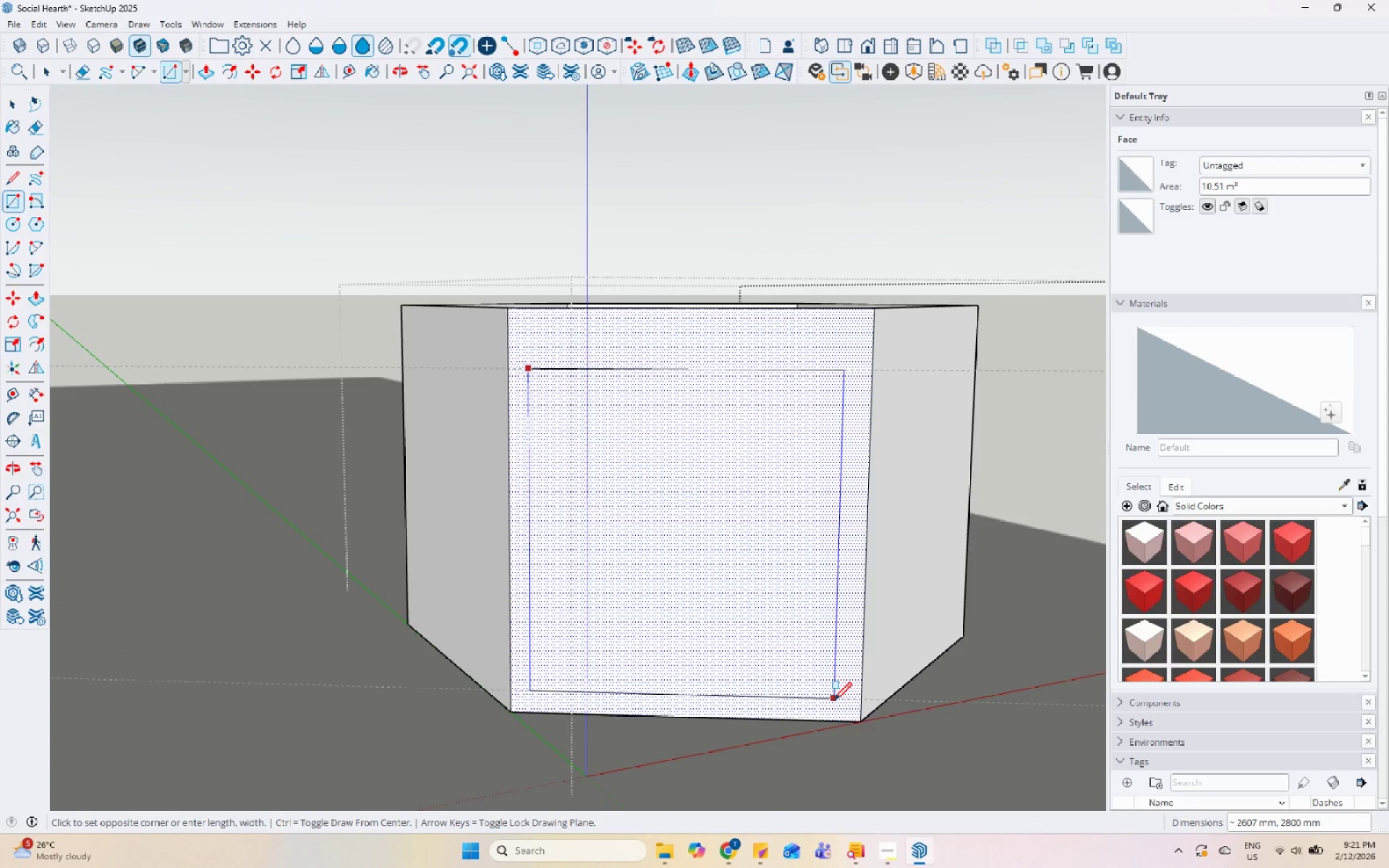 
left_click([834, 702])
 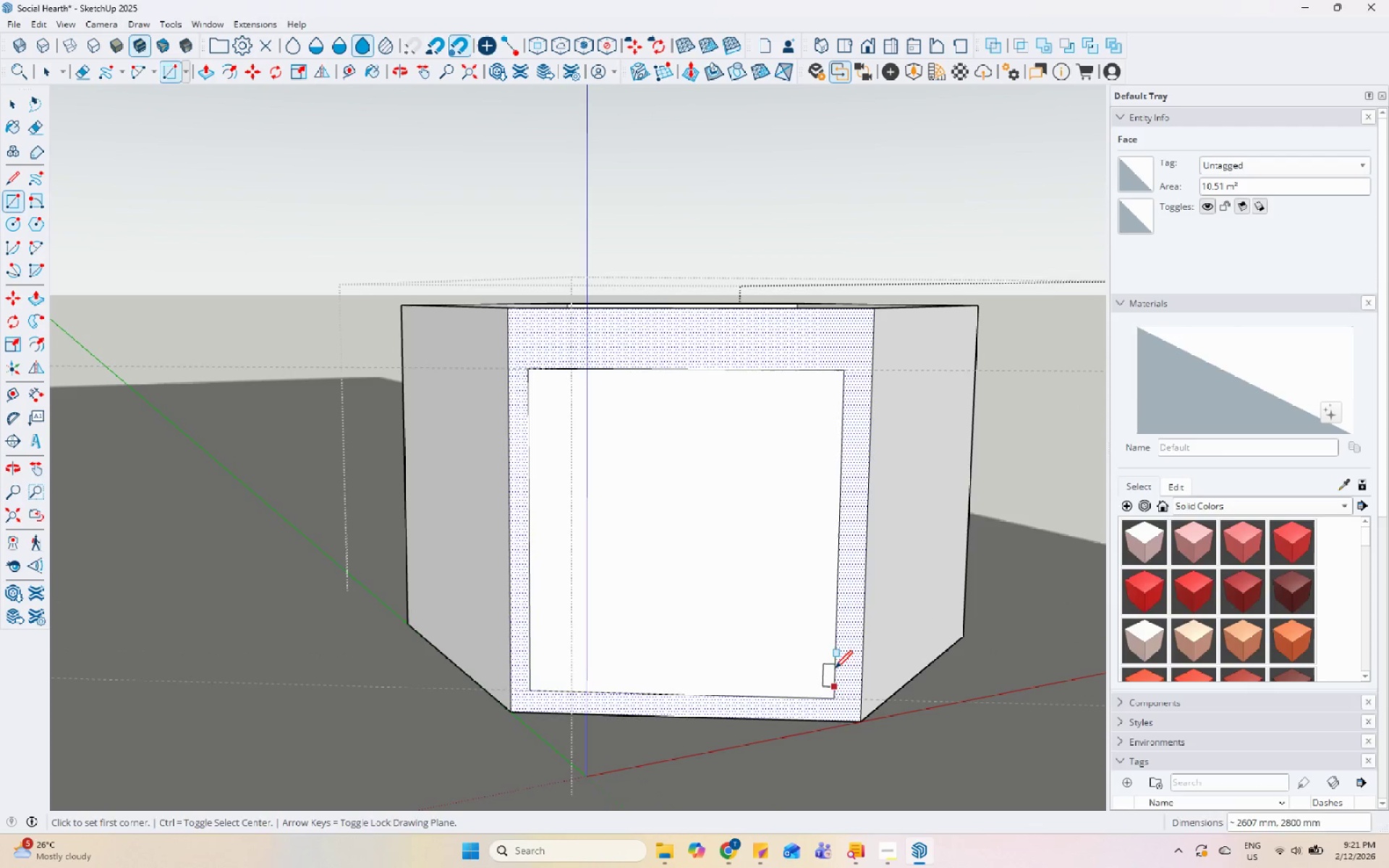 
key(Space)
 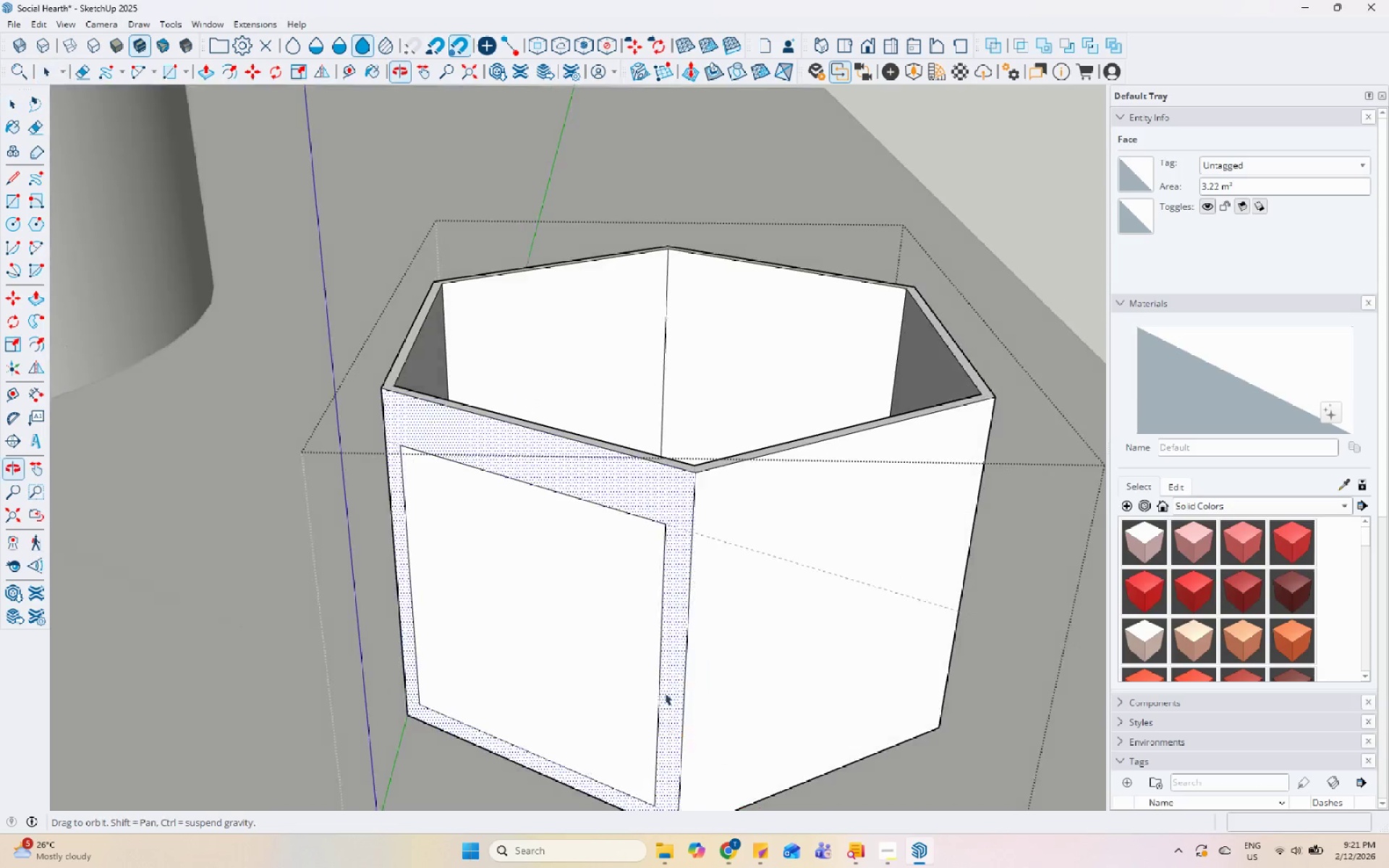 
left_click([529, 583])
 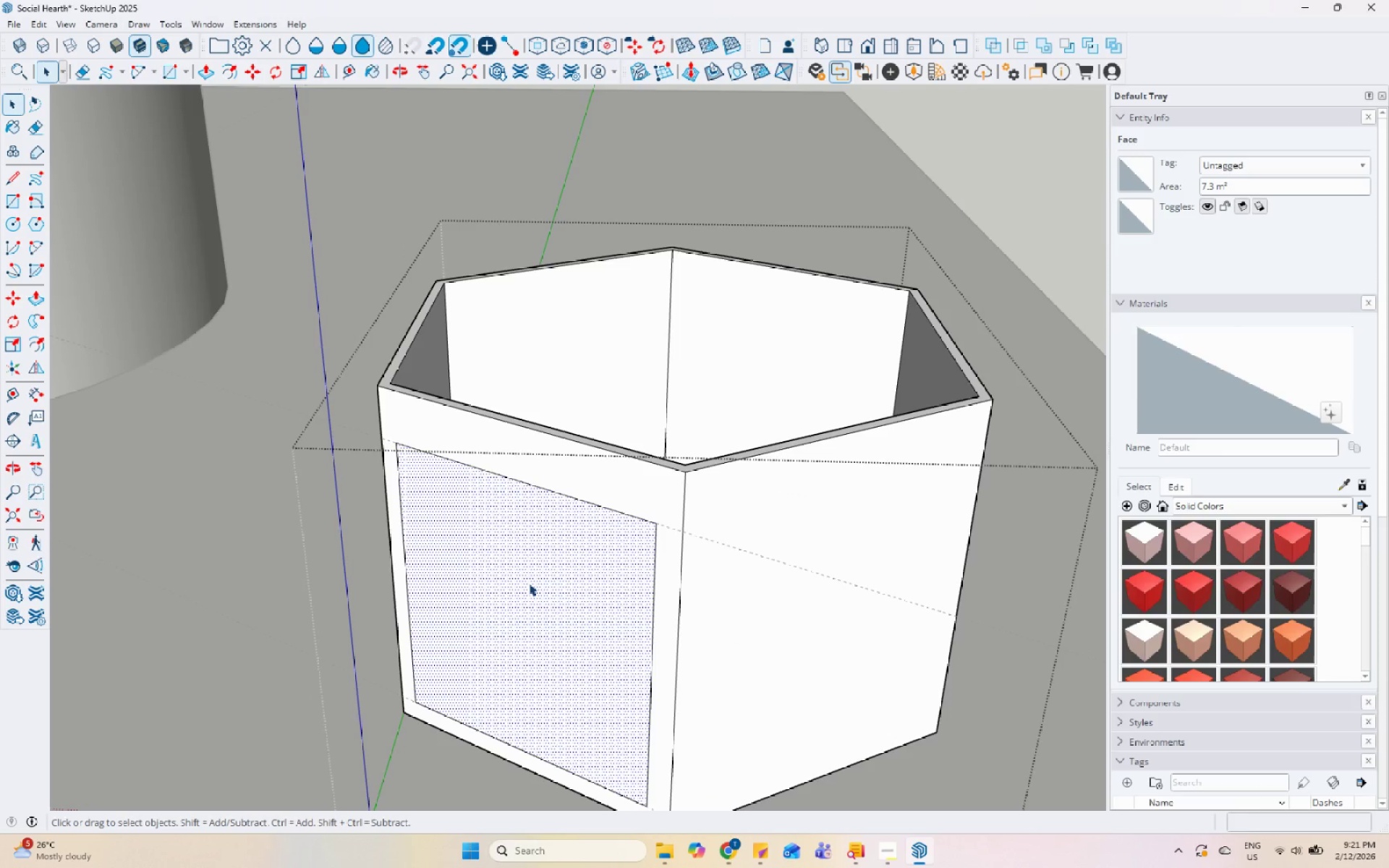 
key(P)
 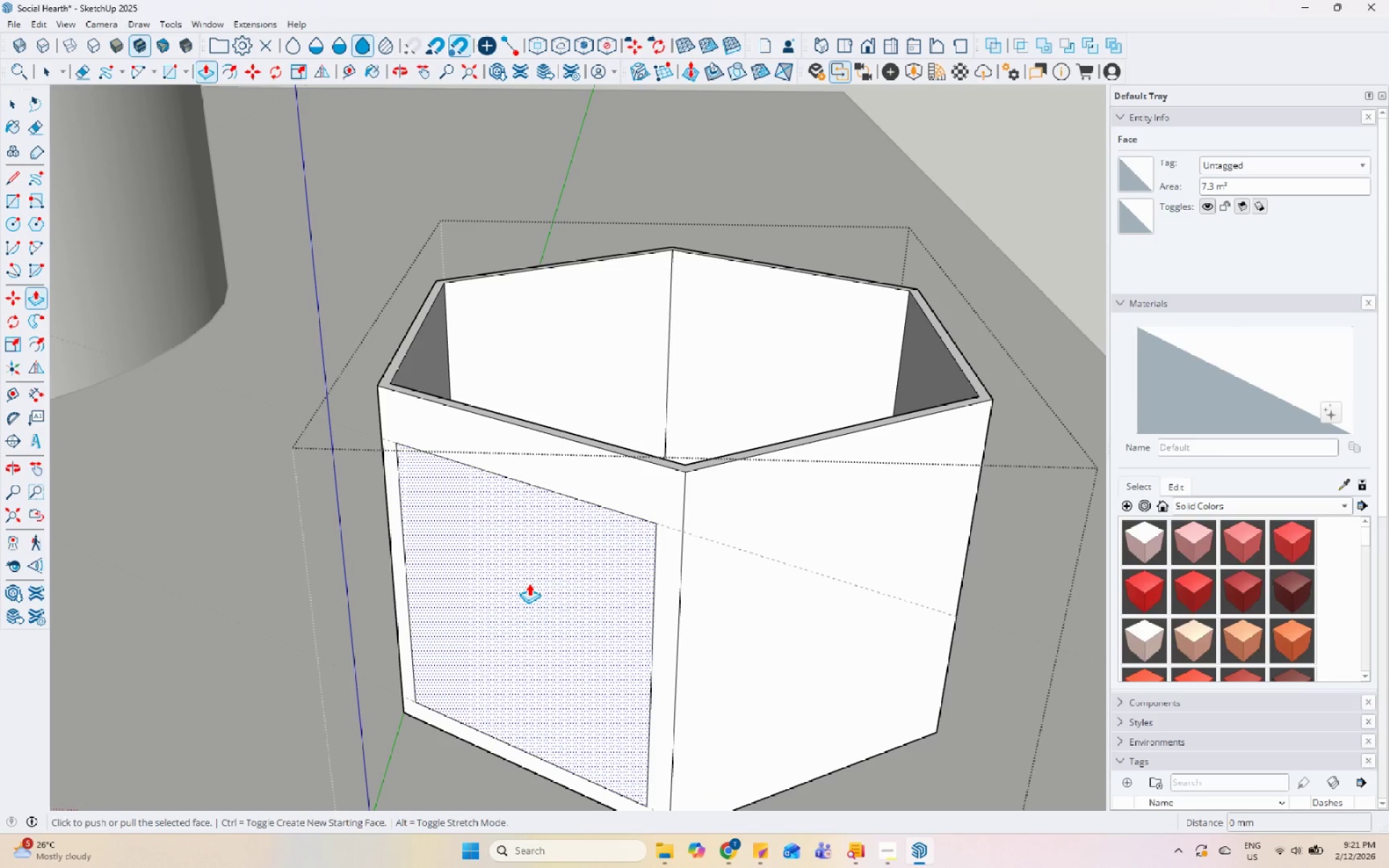 
left_click([529, 583])
 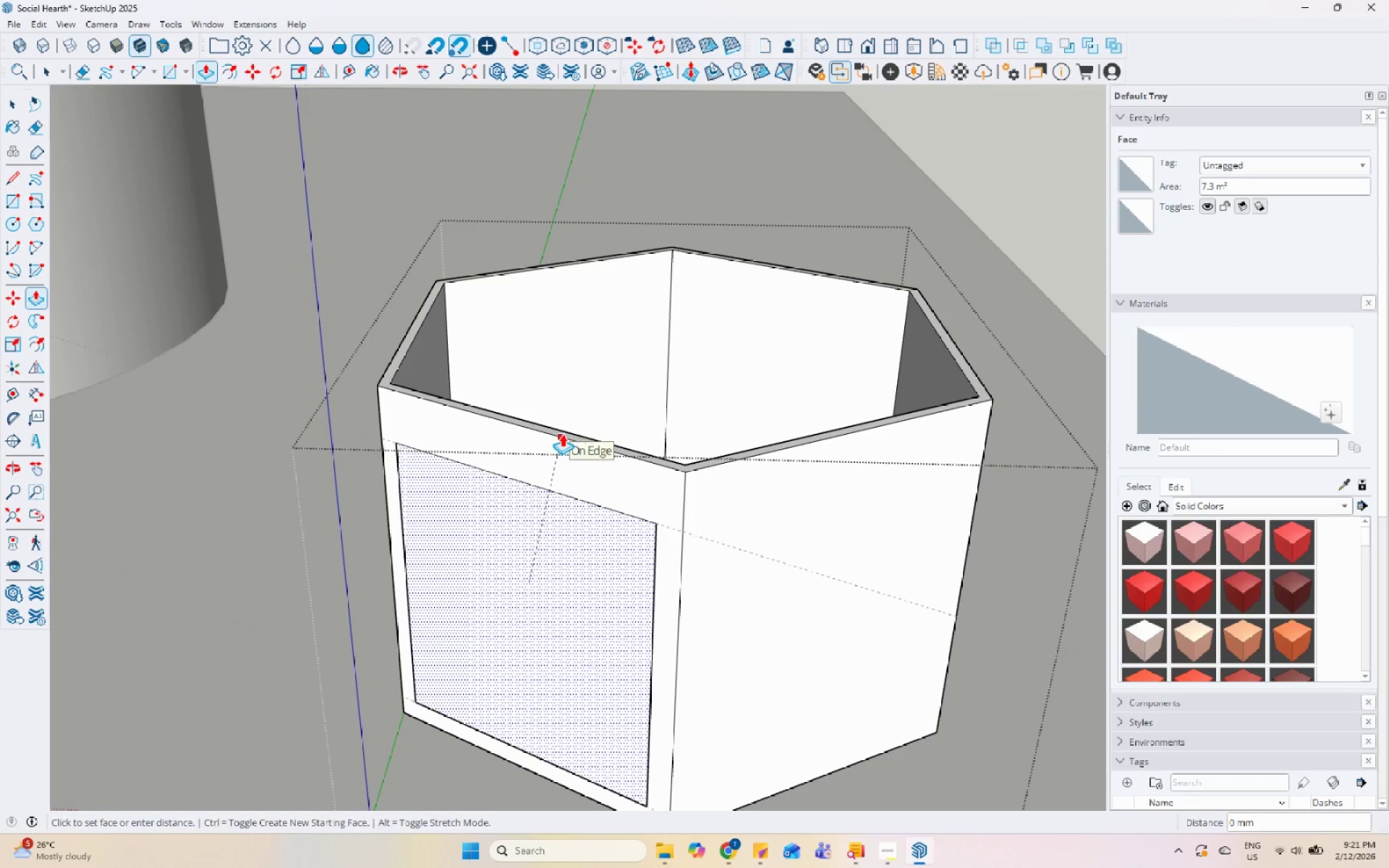 
left_click([564, 430])
 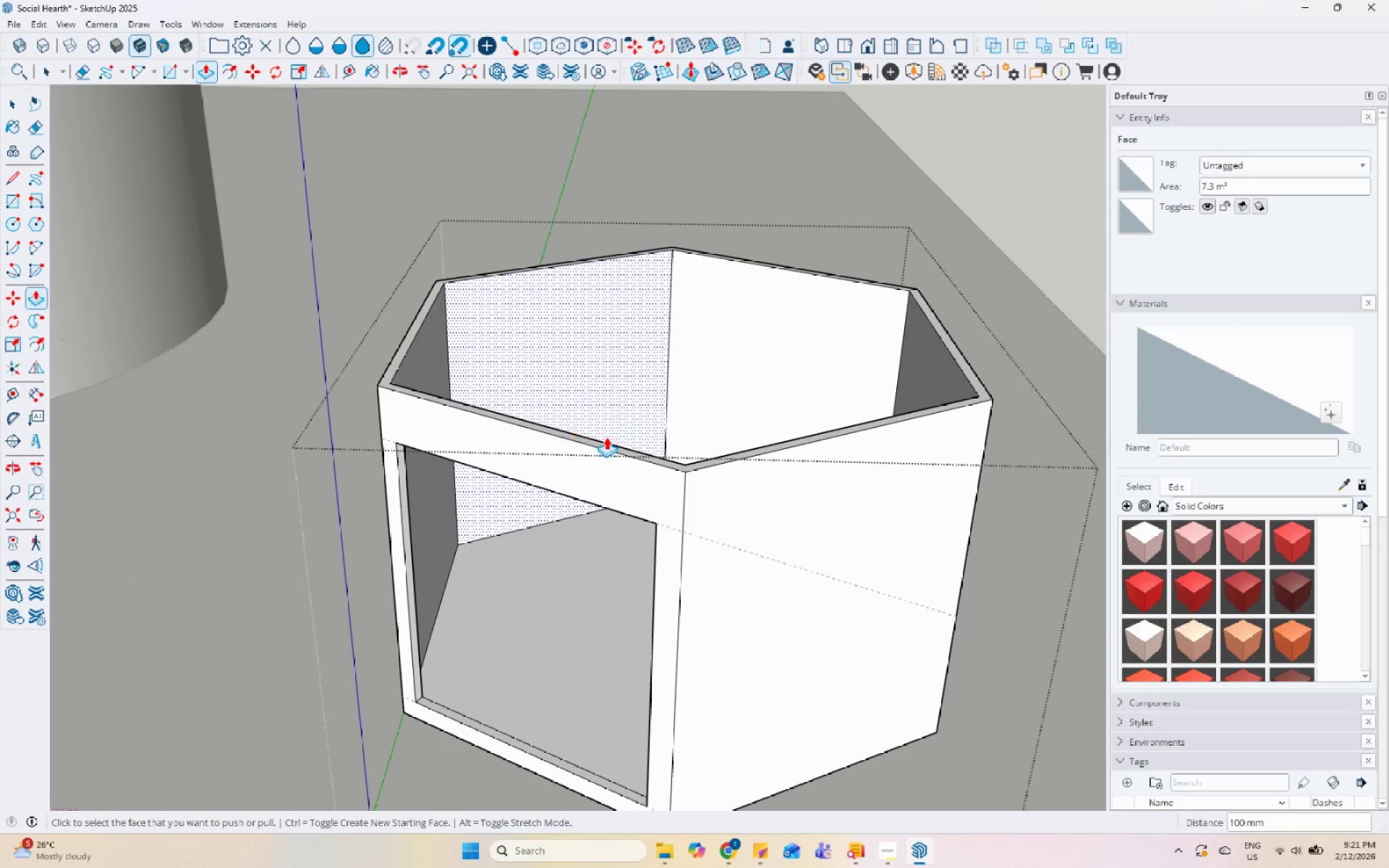 
key(Space)
 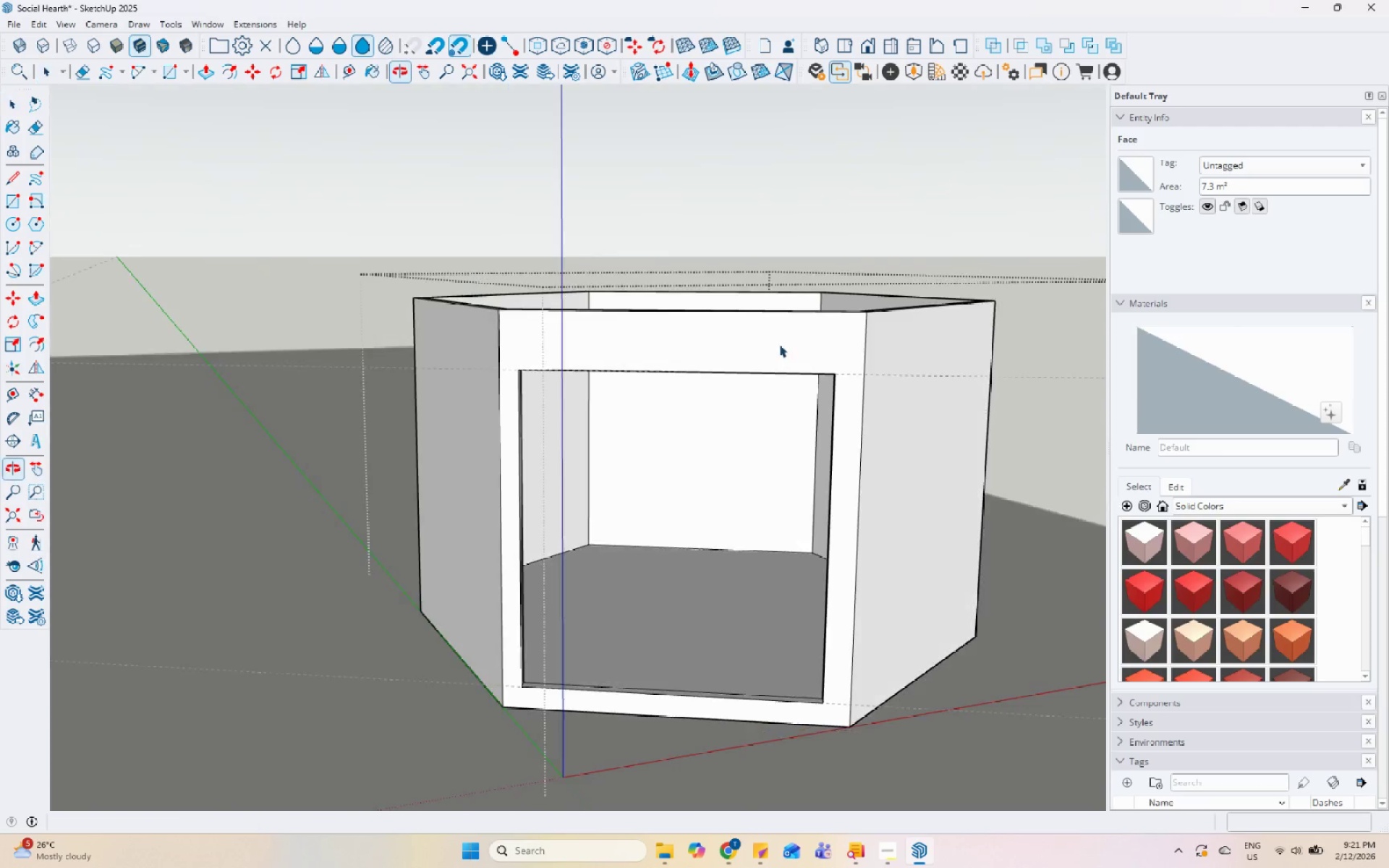 
key(Escape)
 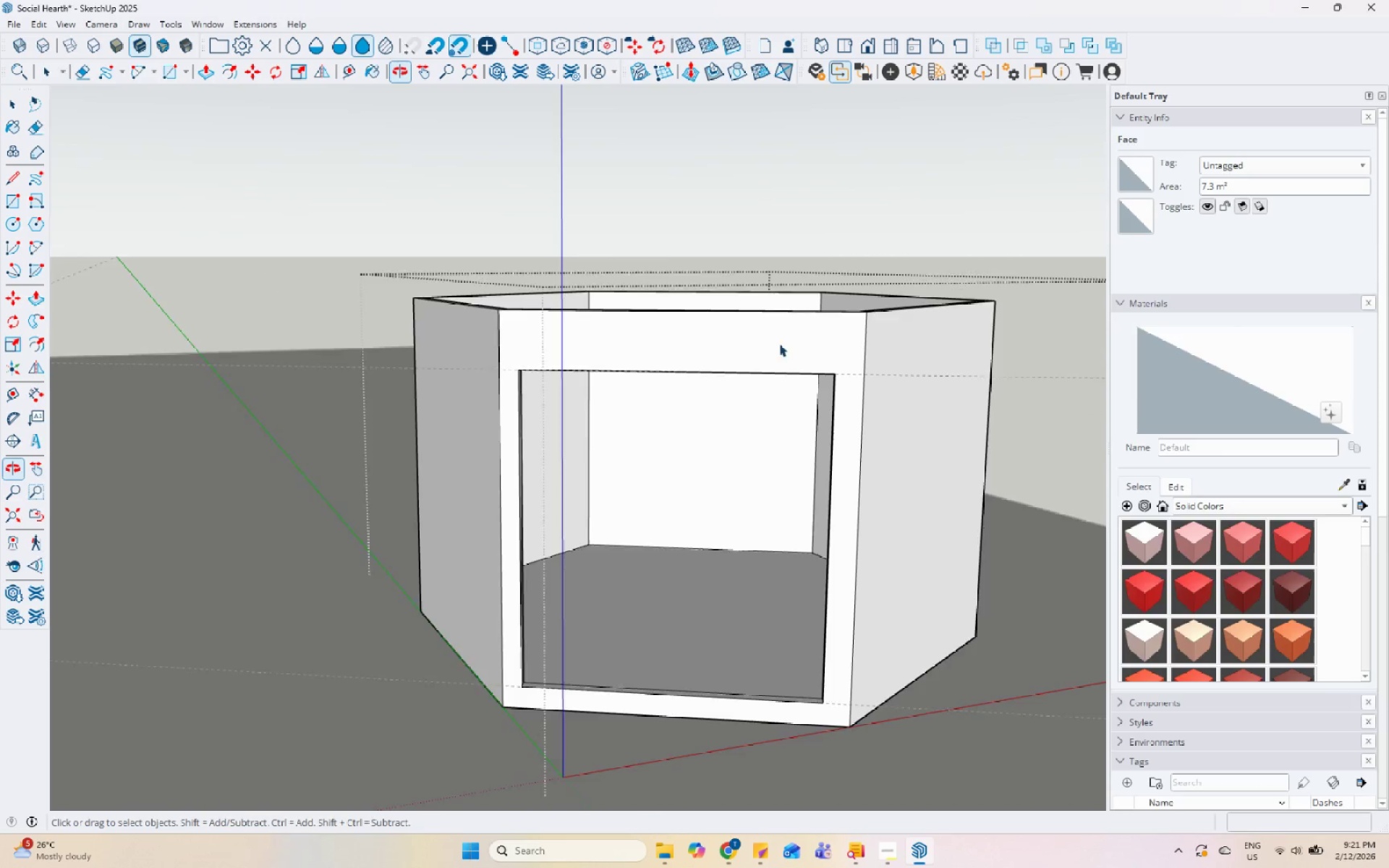 
key(Escape)
 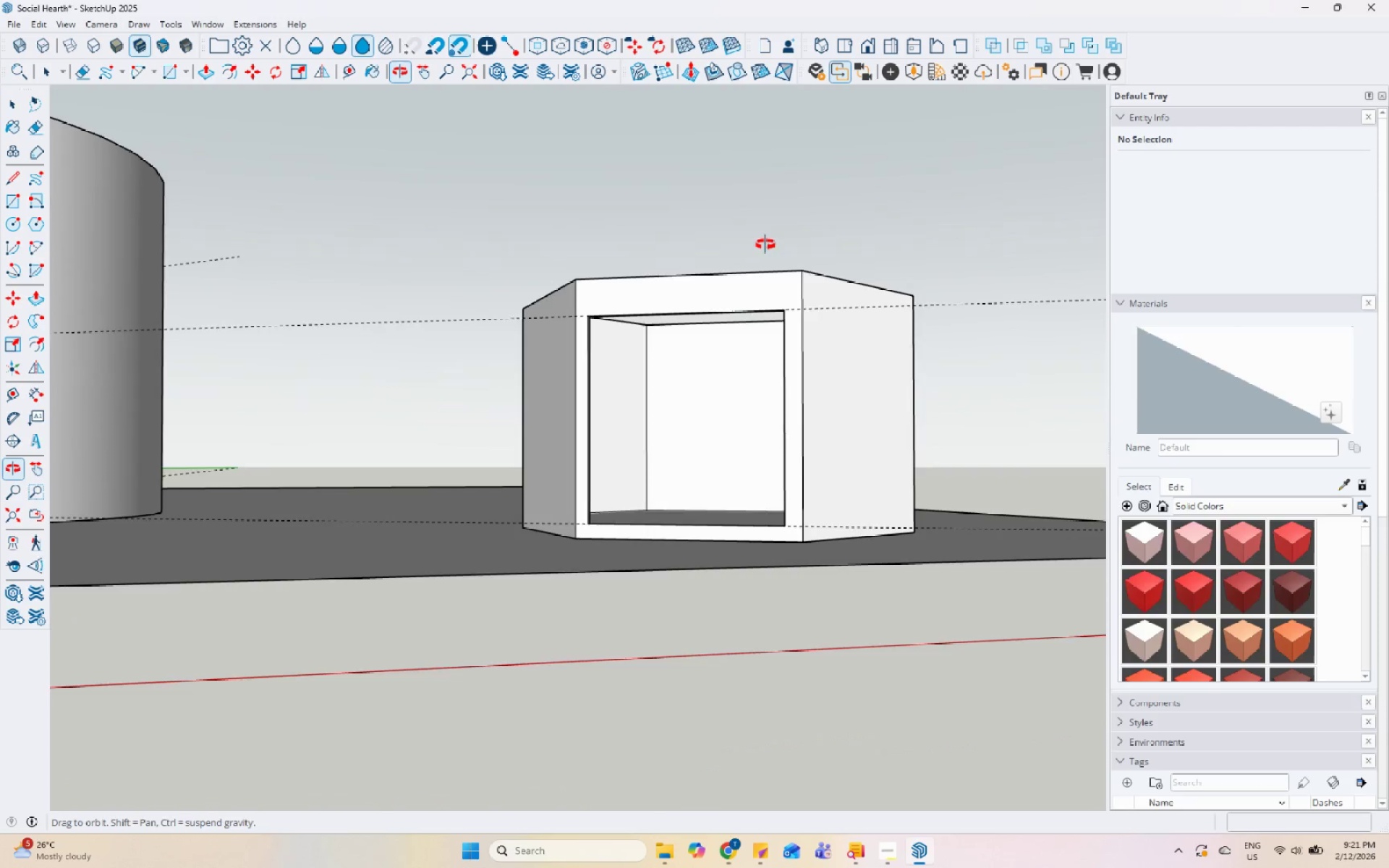 
scroll: coordinate [771, 351], scroll_direction: down, amount: 5.0
 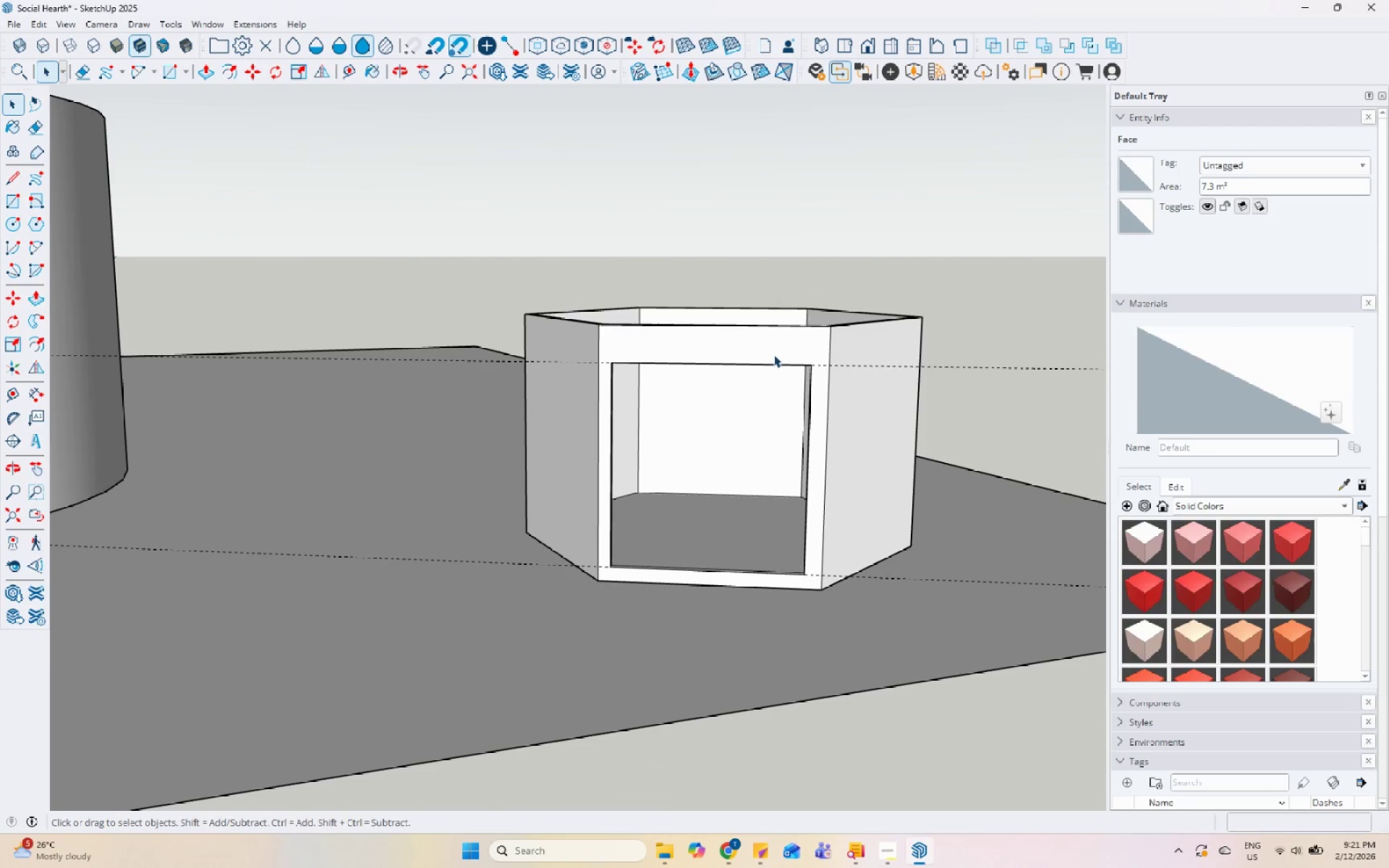 
scroll: coordinate [647, 297], scroll_direction: up, amount: 6.0
 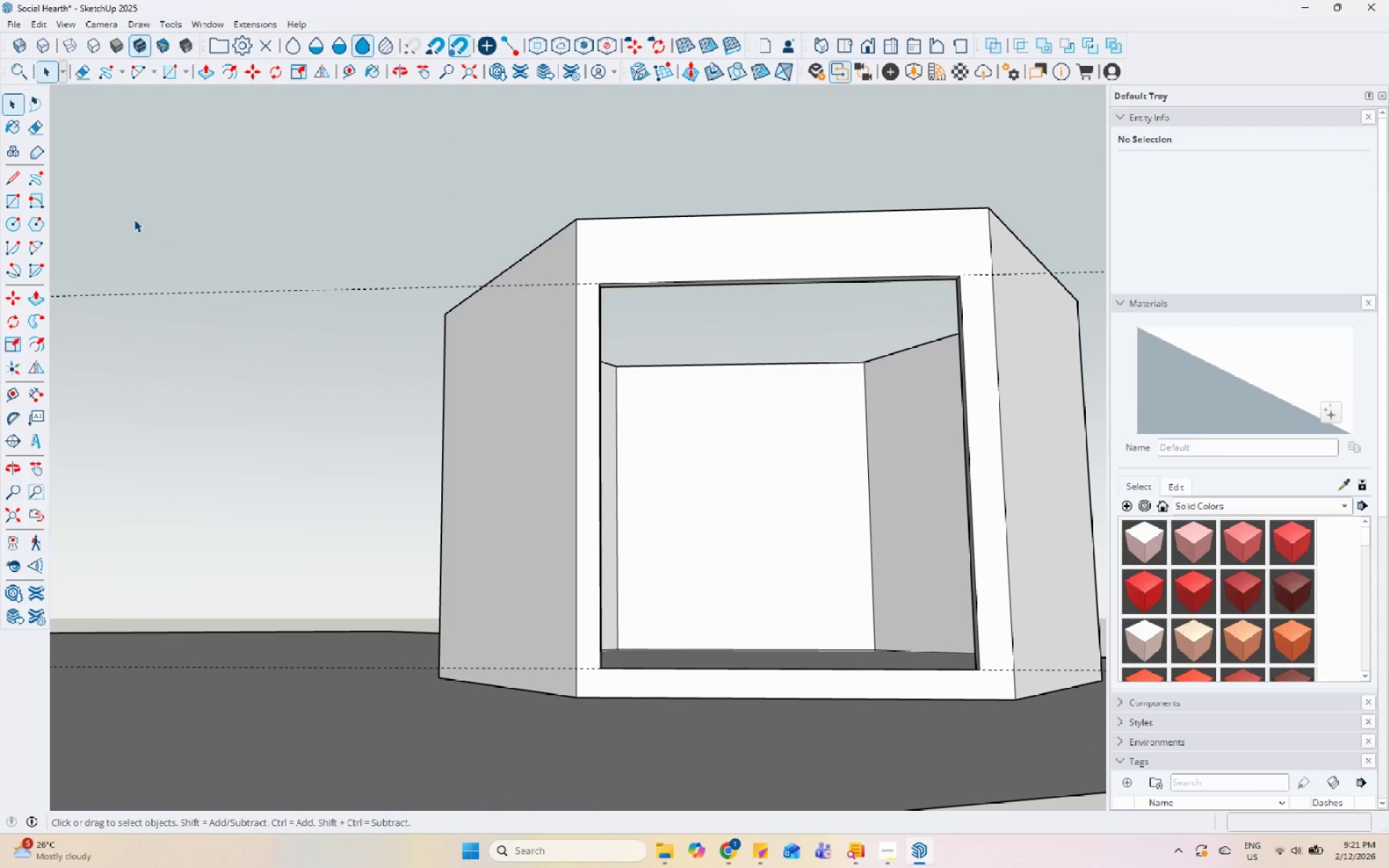 
left_click([12, 206])
 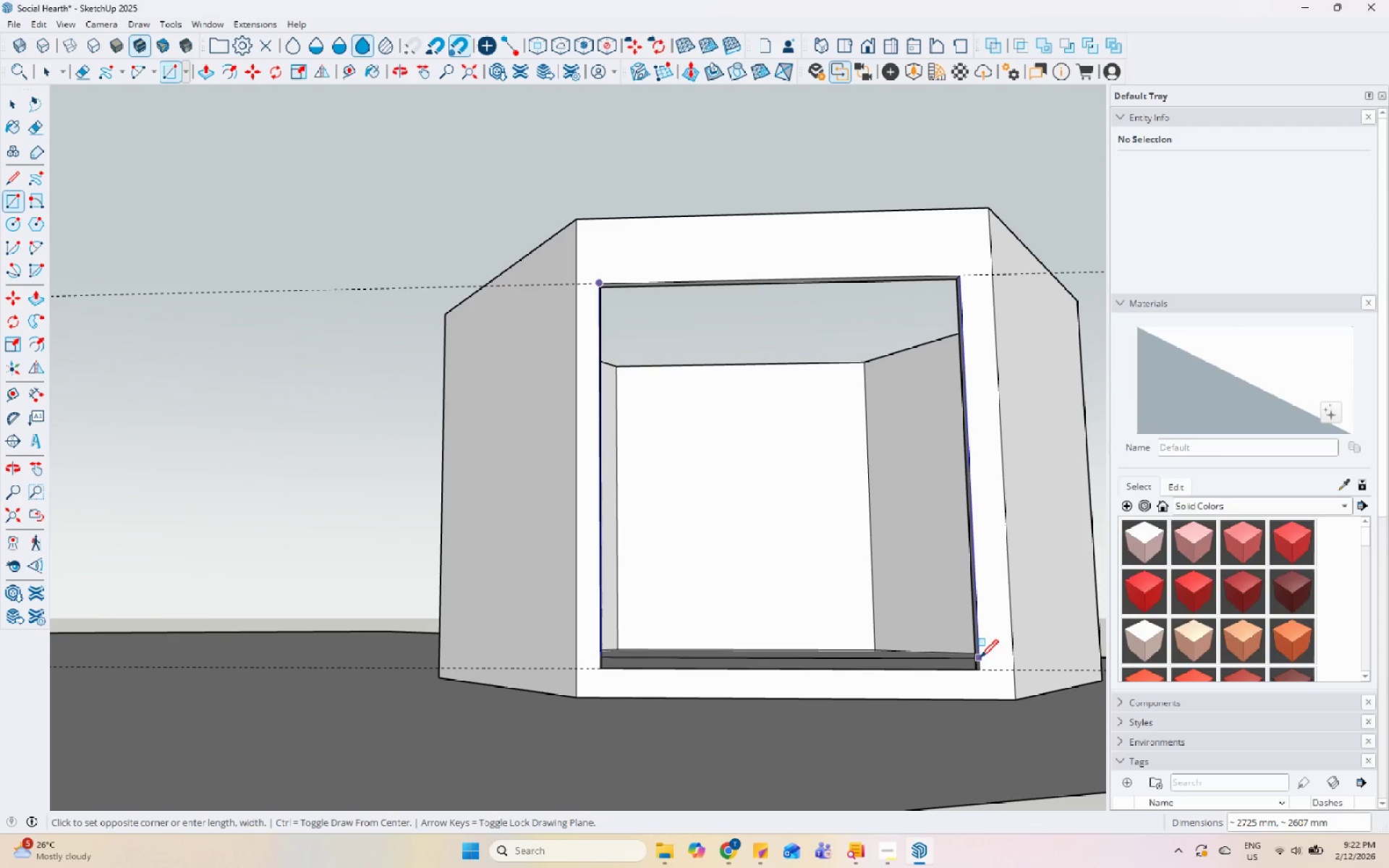 
left_click([978, 666])
 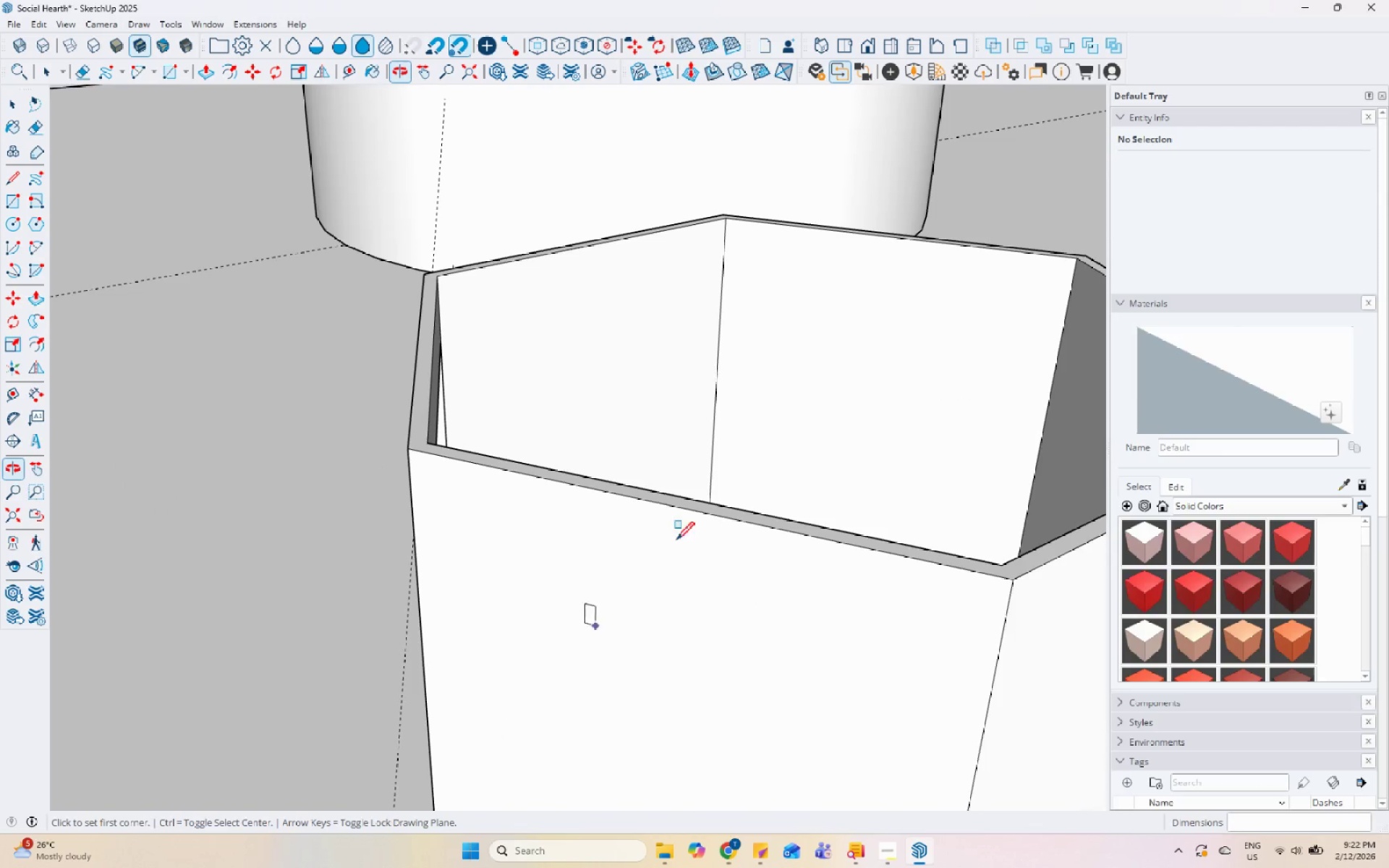 
key(Space)
 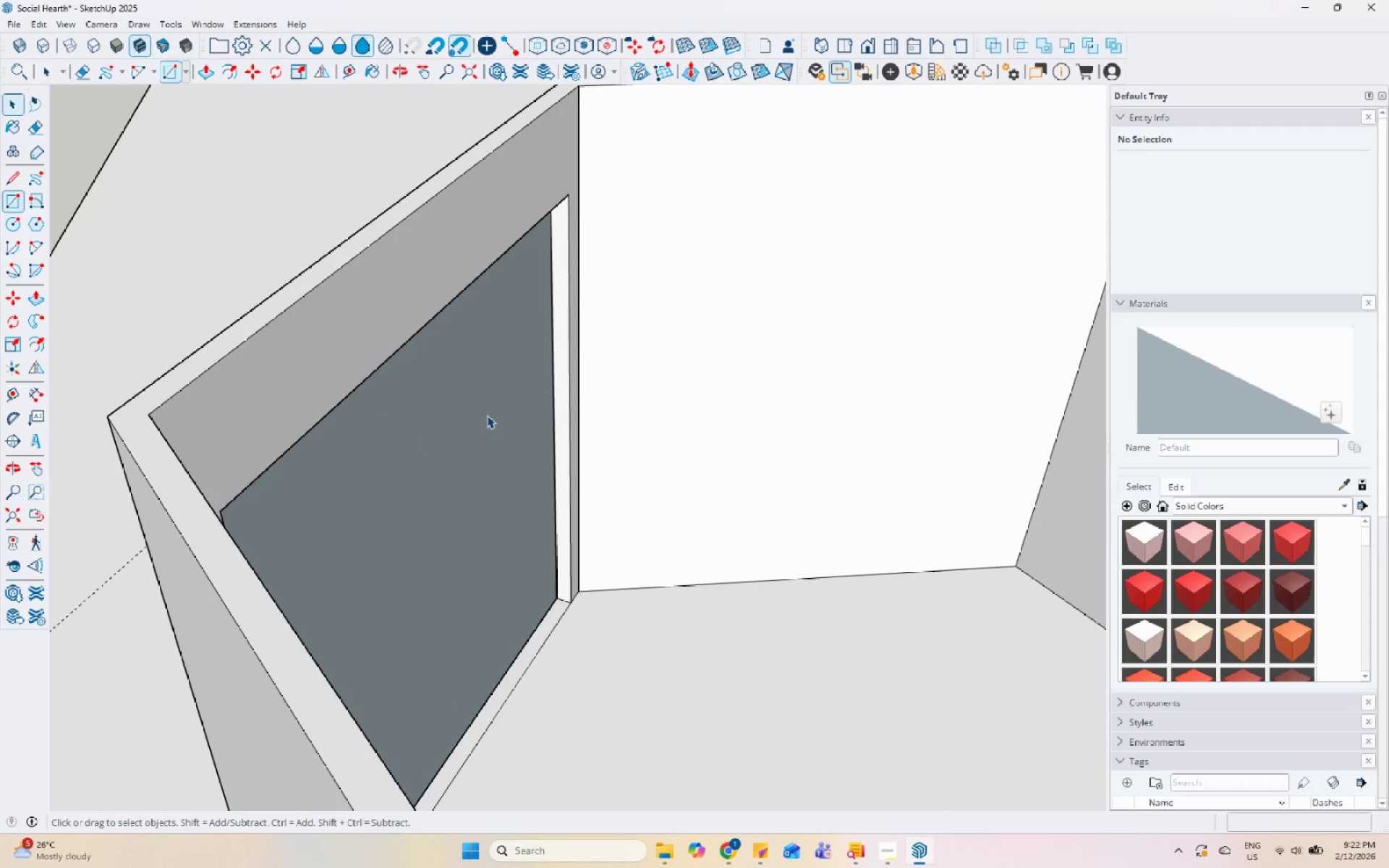 
left_click([498, 412])
 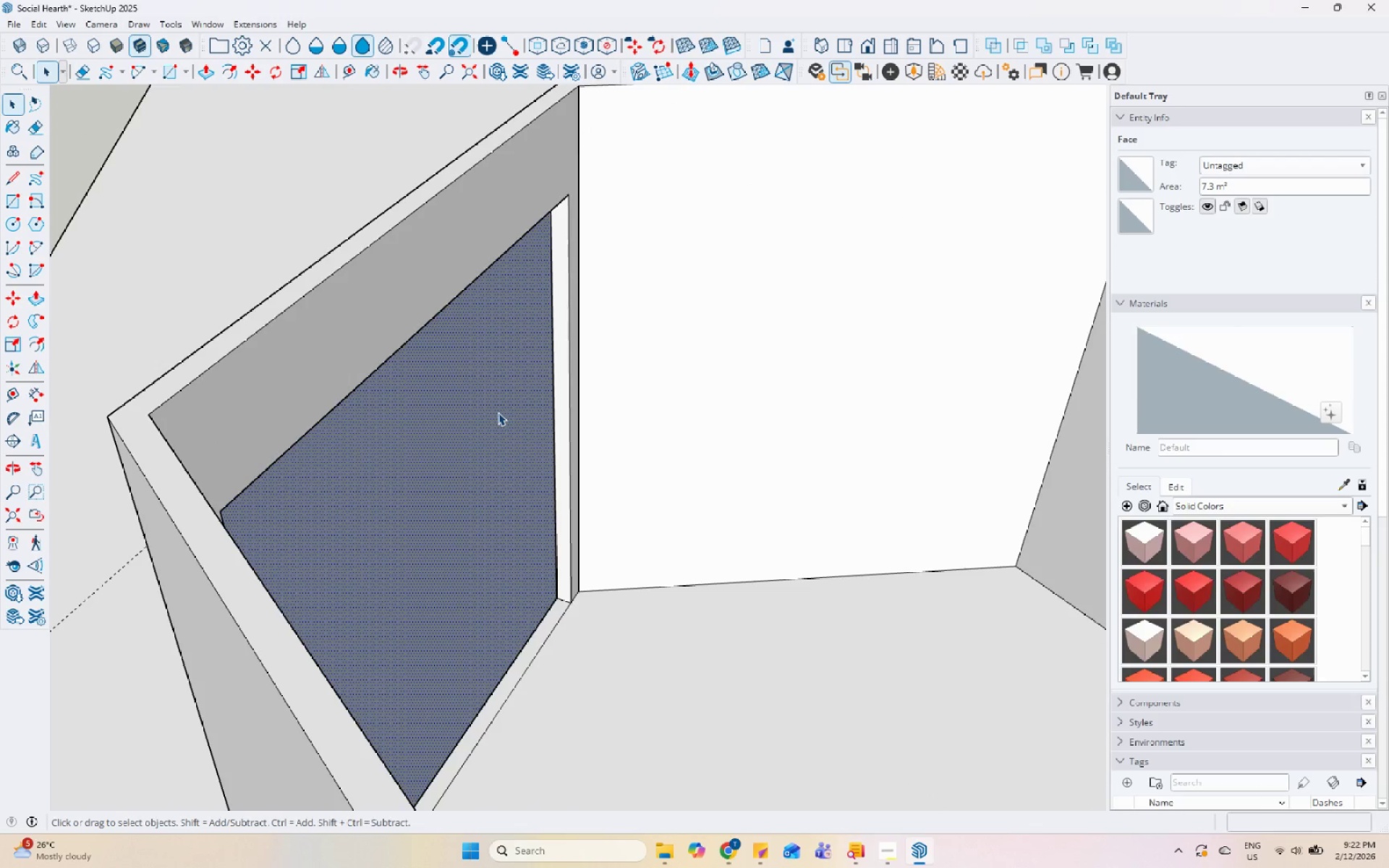 
scroll: coordinate [387, 451], scroll_direction: up, amount: 5.0
 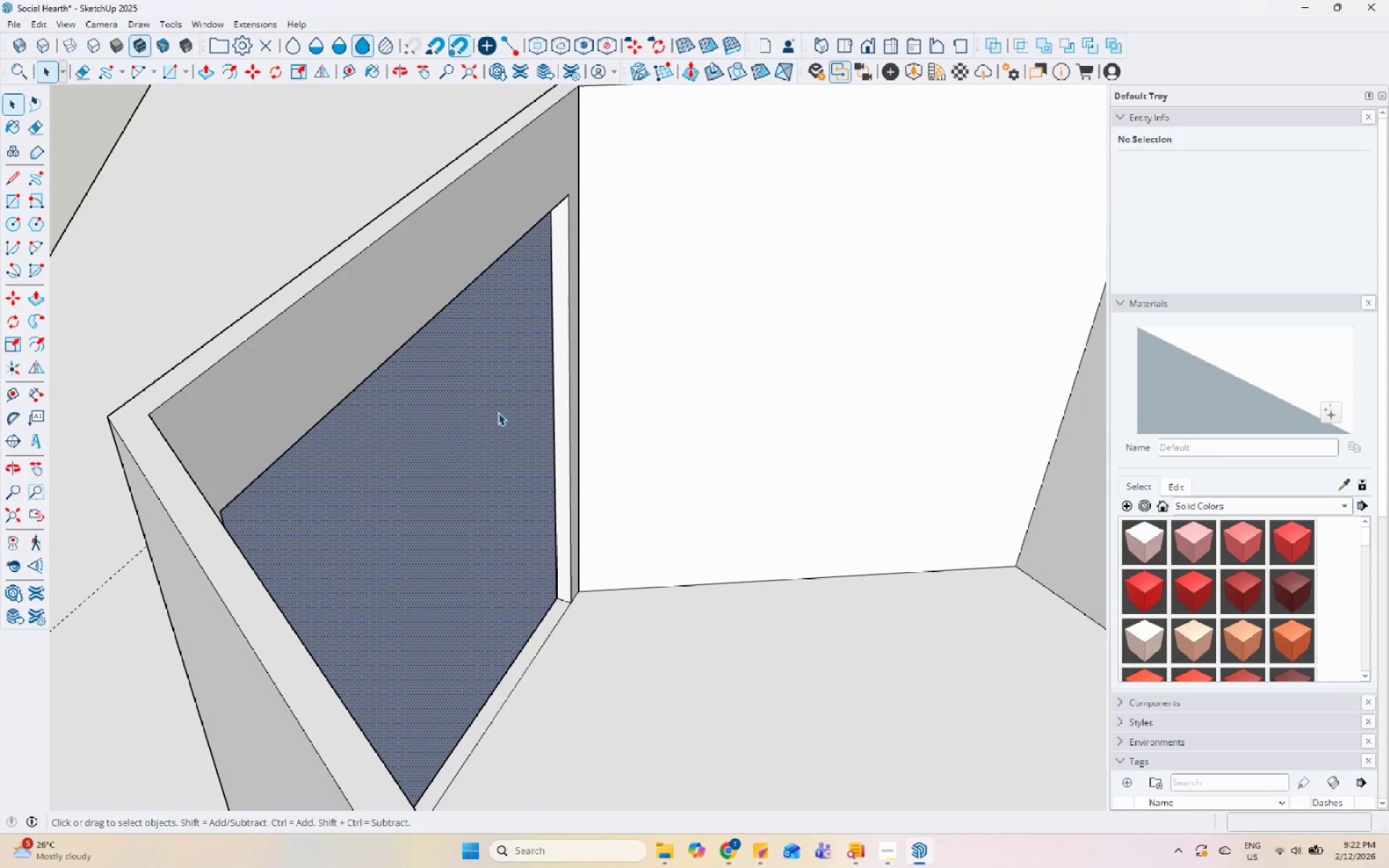 
key(P)
 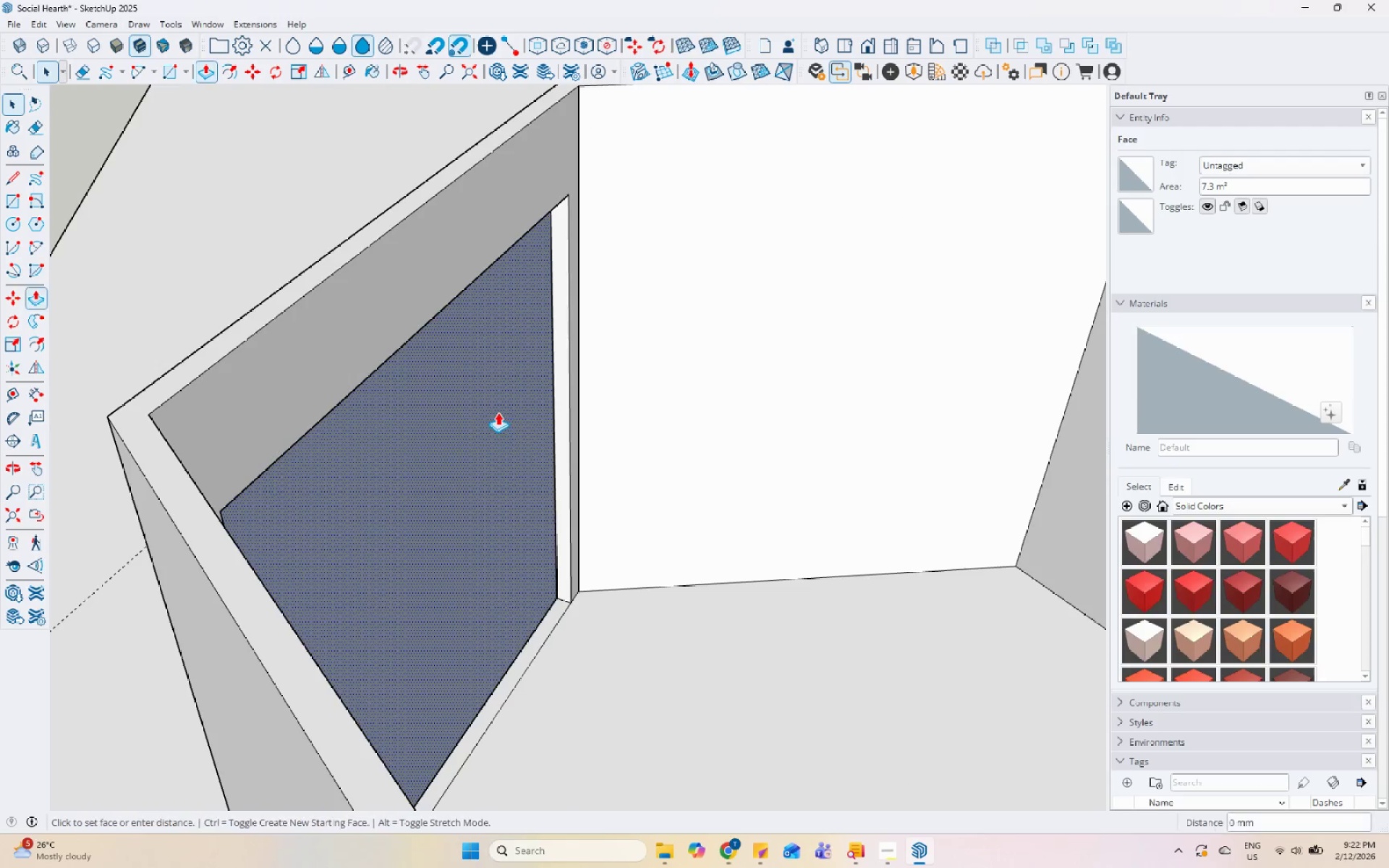 
left_click_drag(start_coordinate=[498, 412], to_coordinate=[500, 404])
 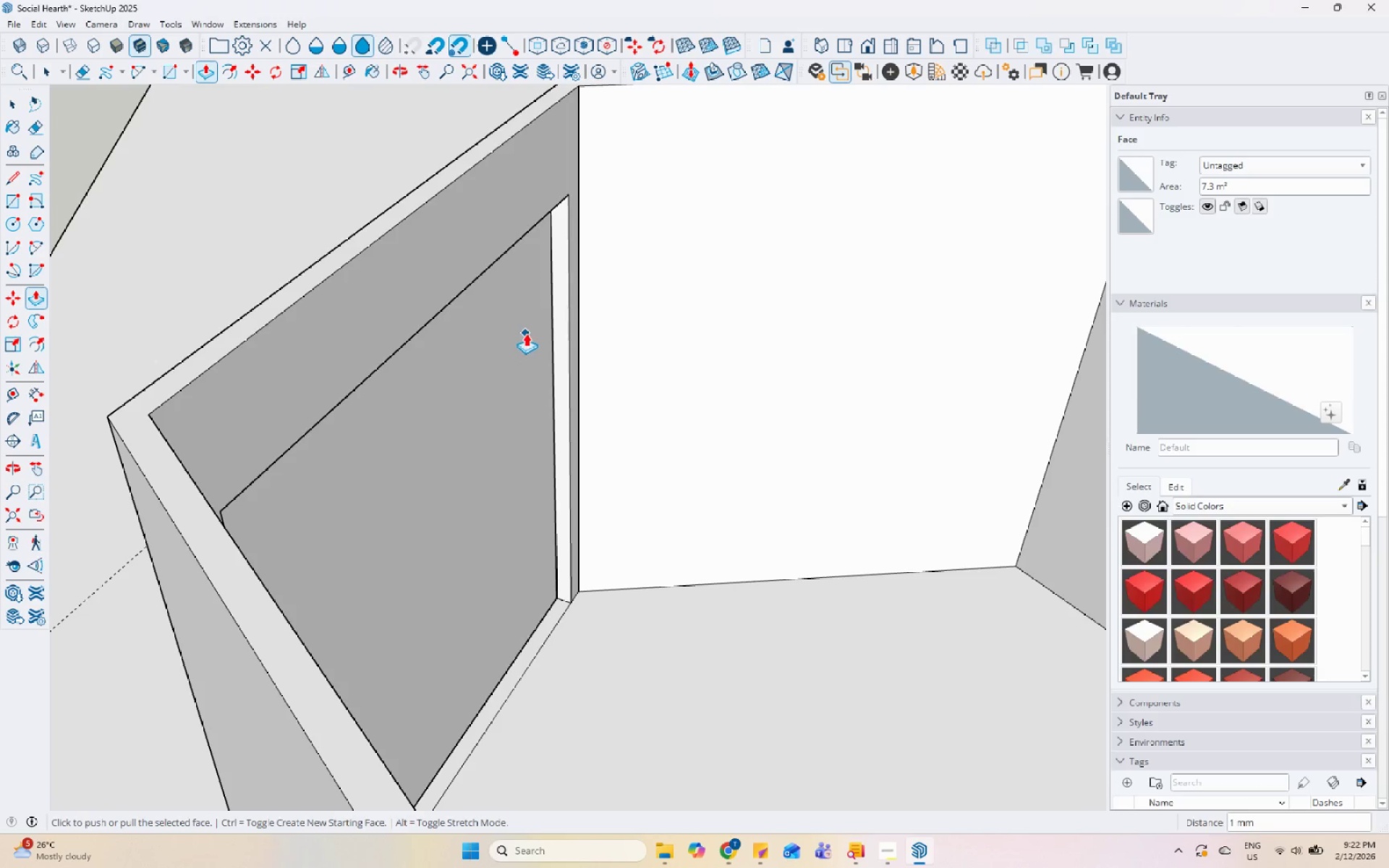 
key(Space)
 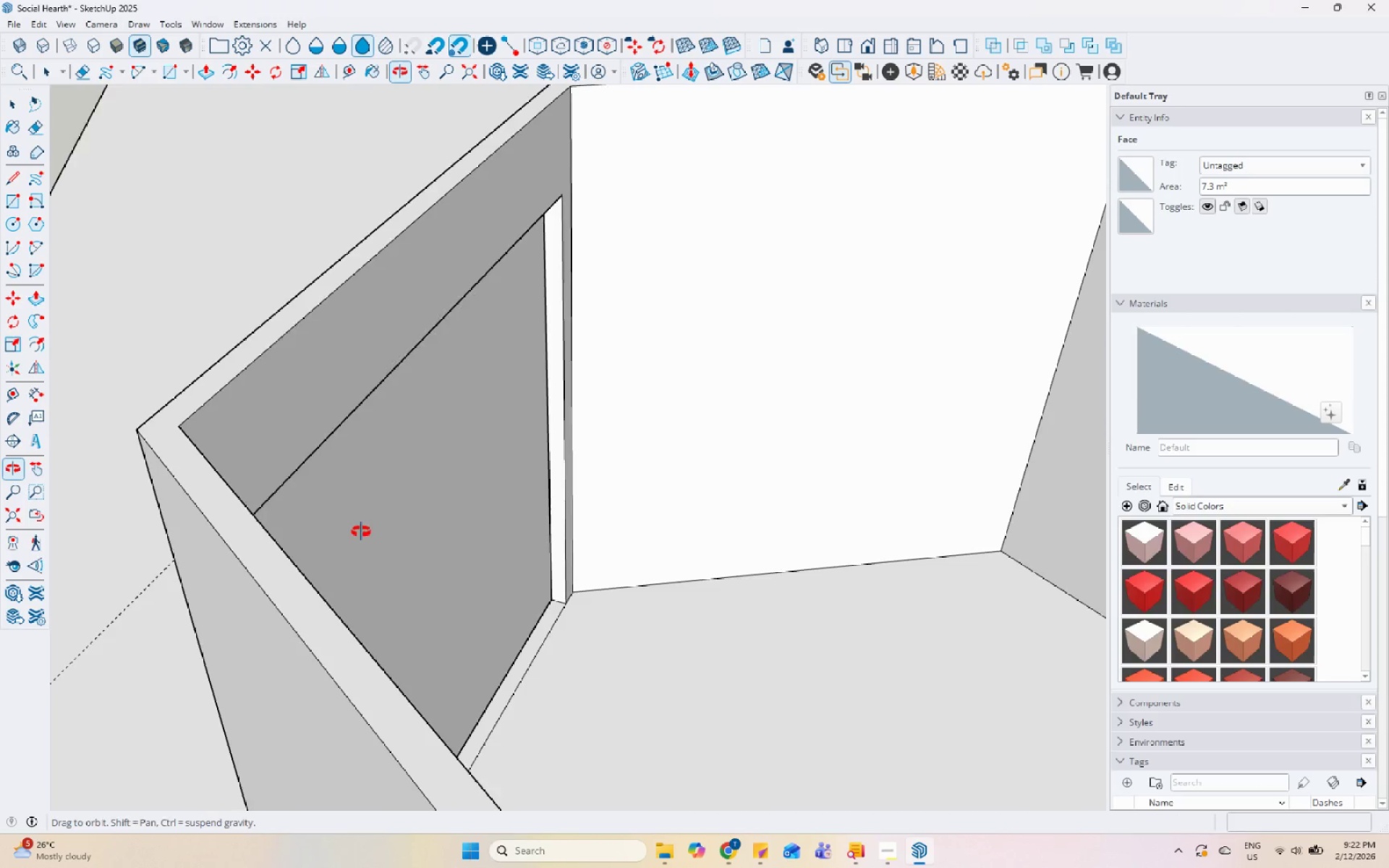 
scroll: coordinate [744, 438], scroll_direction: down, amount: 16.0
 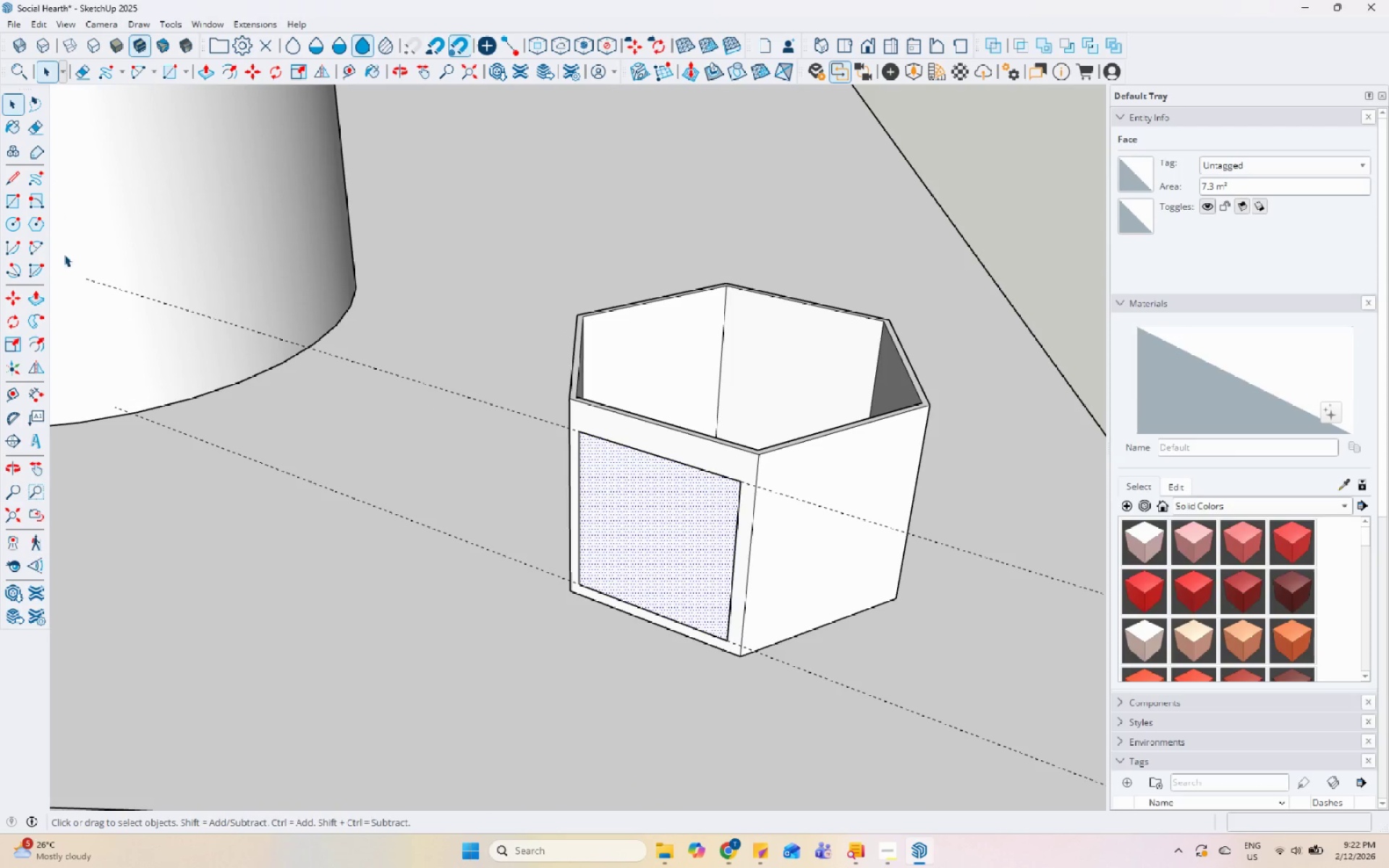 
wait(5.82)
 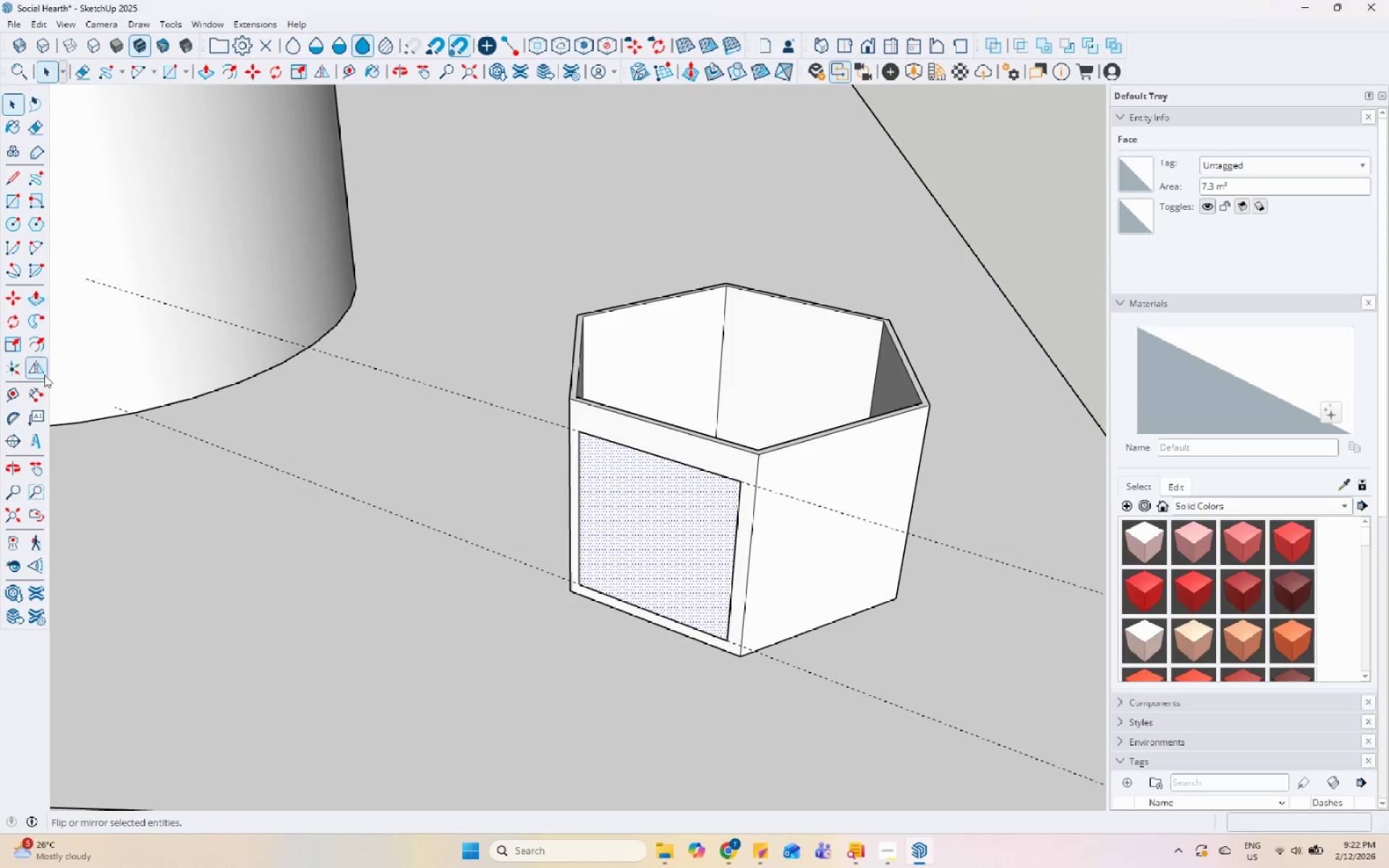 
scroll: coordinate [773, 514], scroll_direction: up, amount: 5.0
 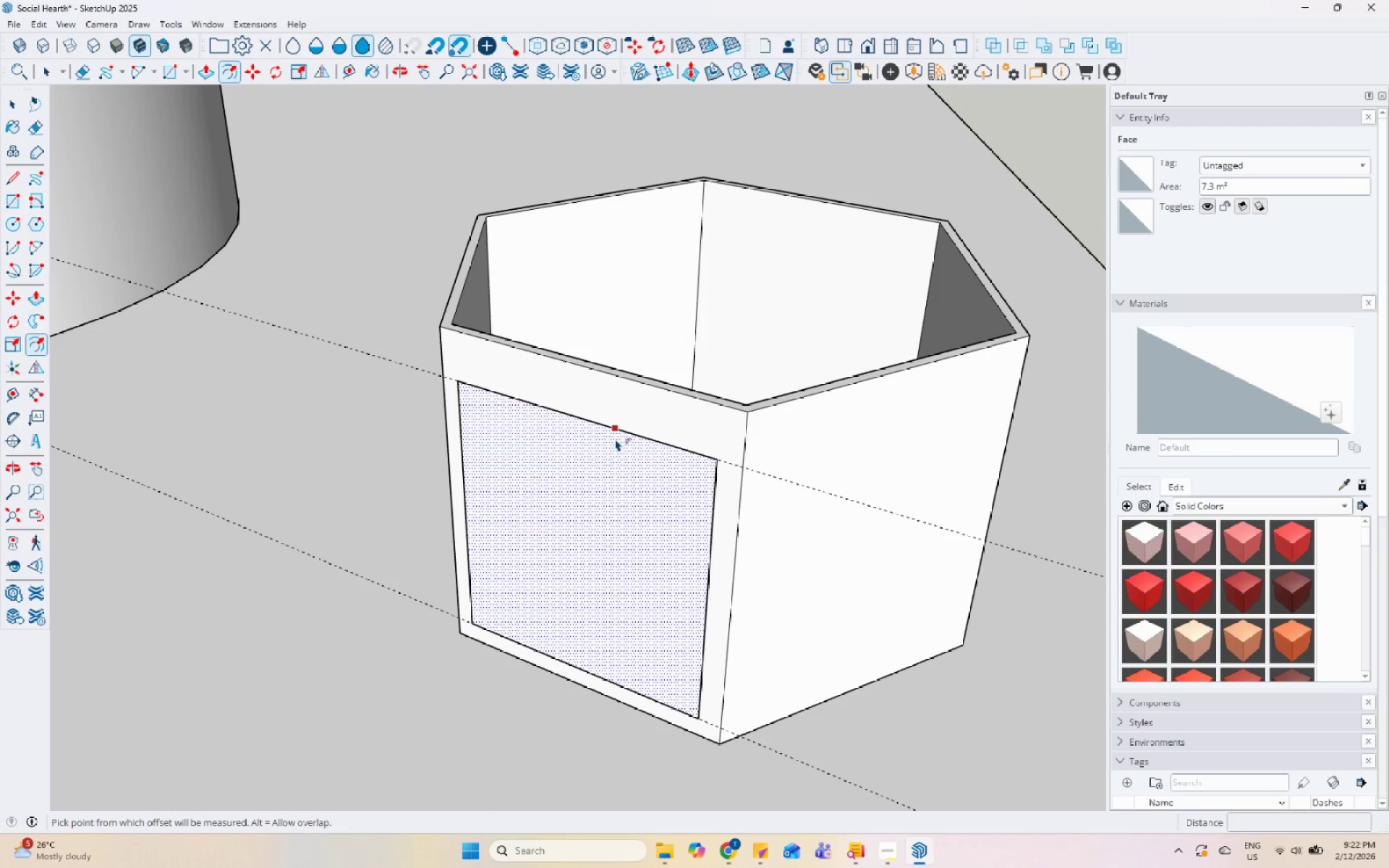 
left_click([615, 438])
 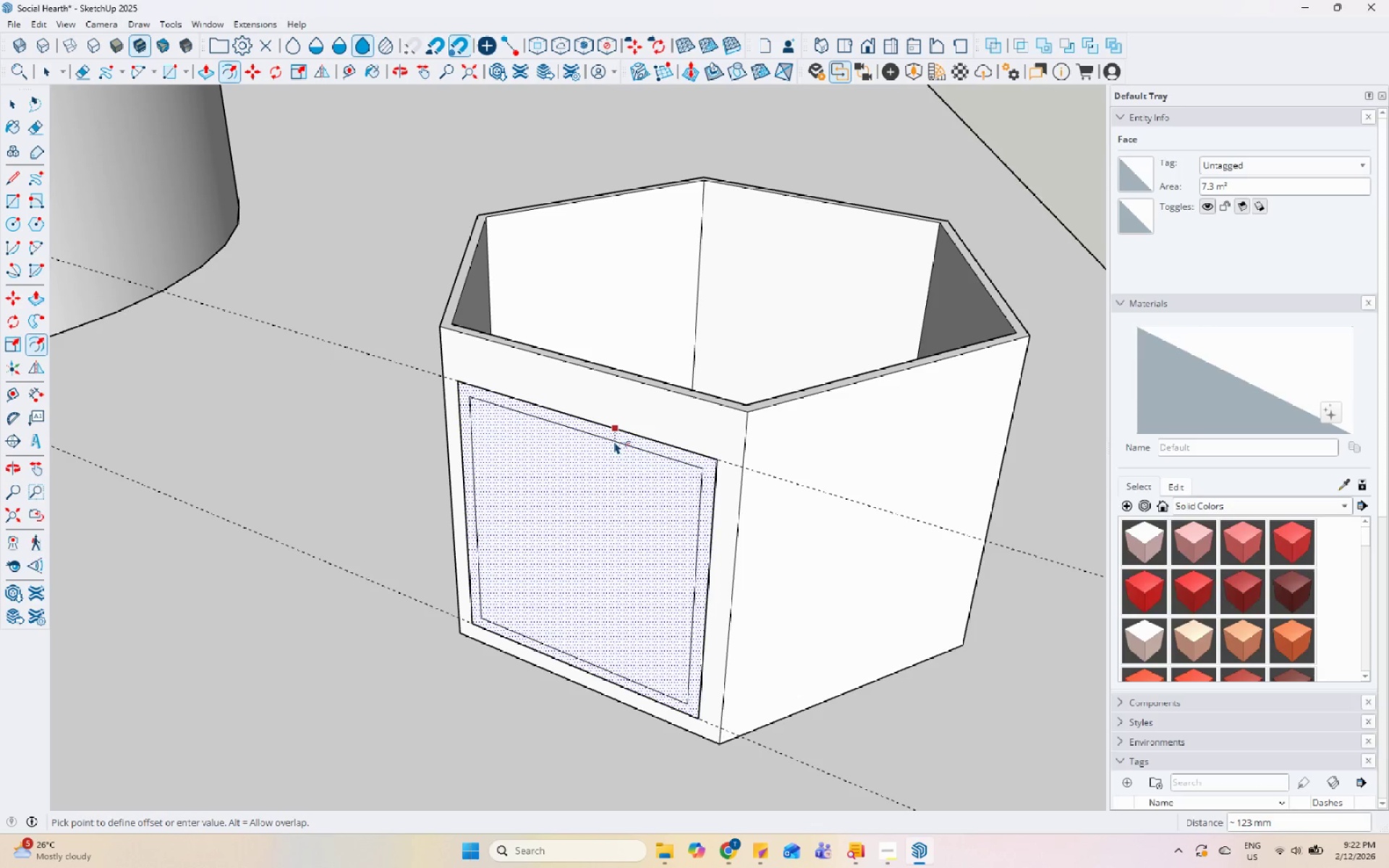 
key(Numpad5)
 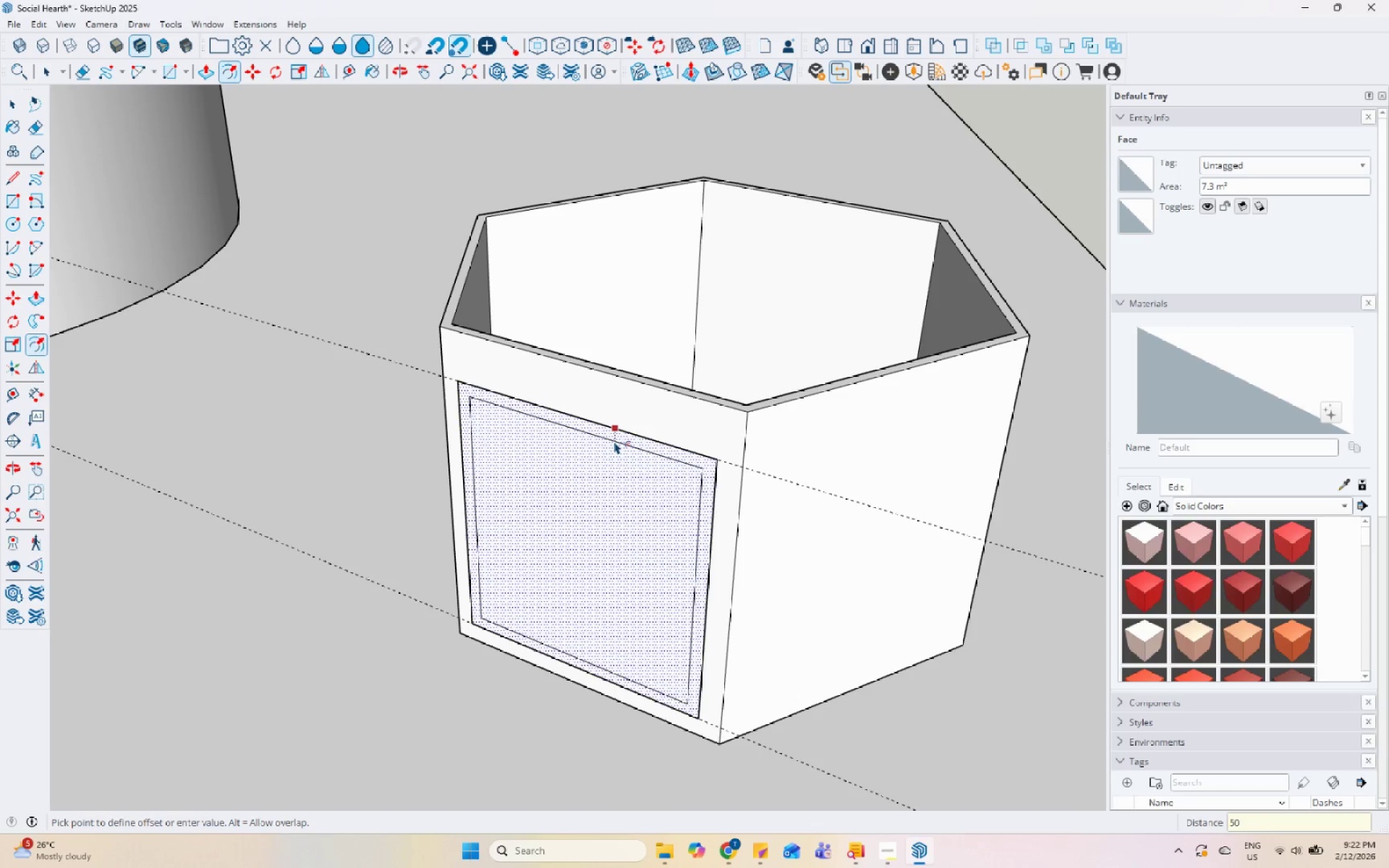 
key(Numpad0)
 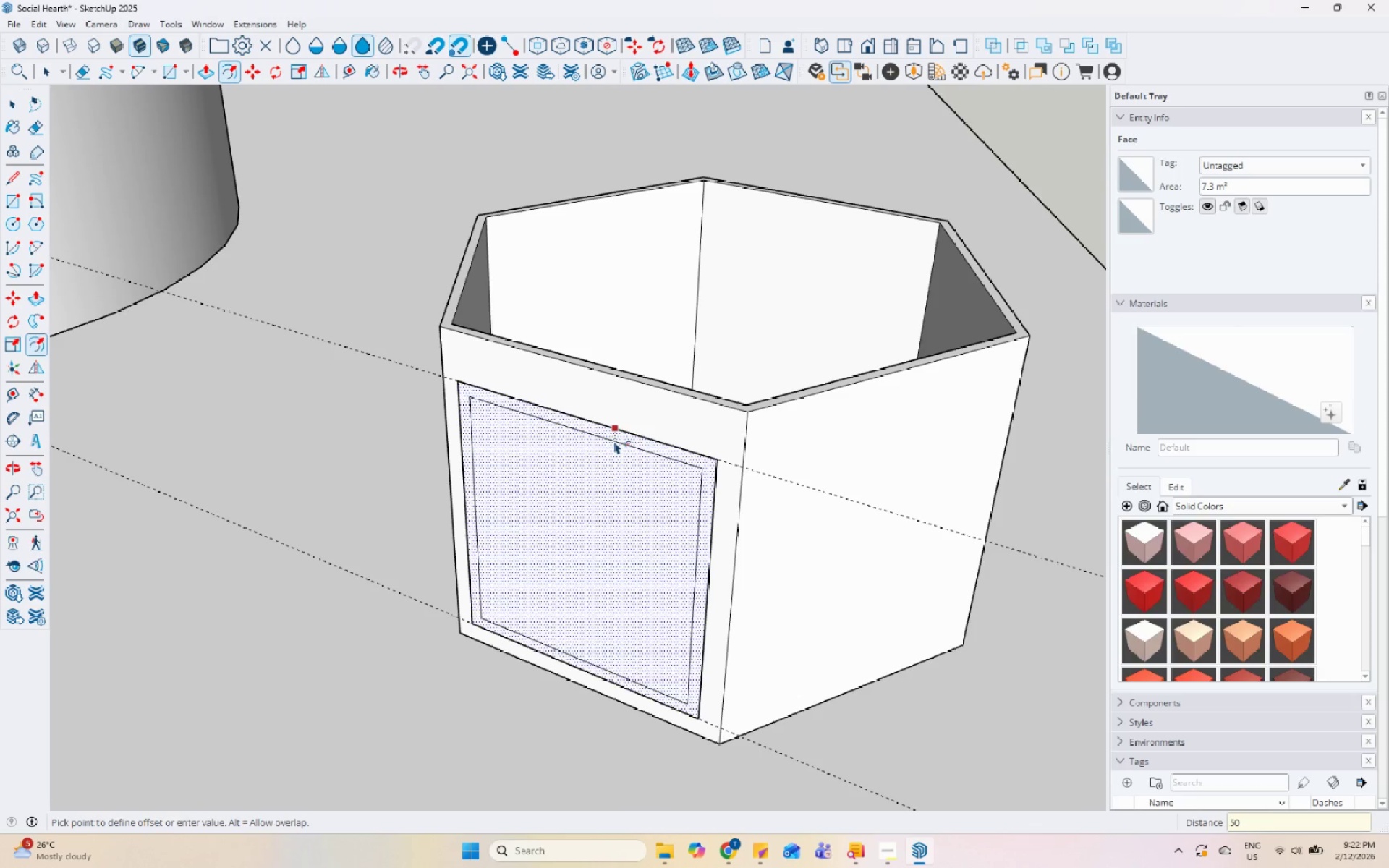 
key(Enter)
 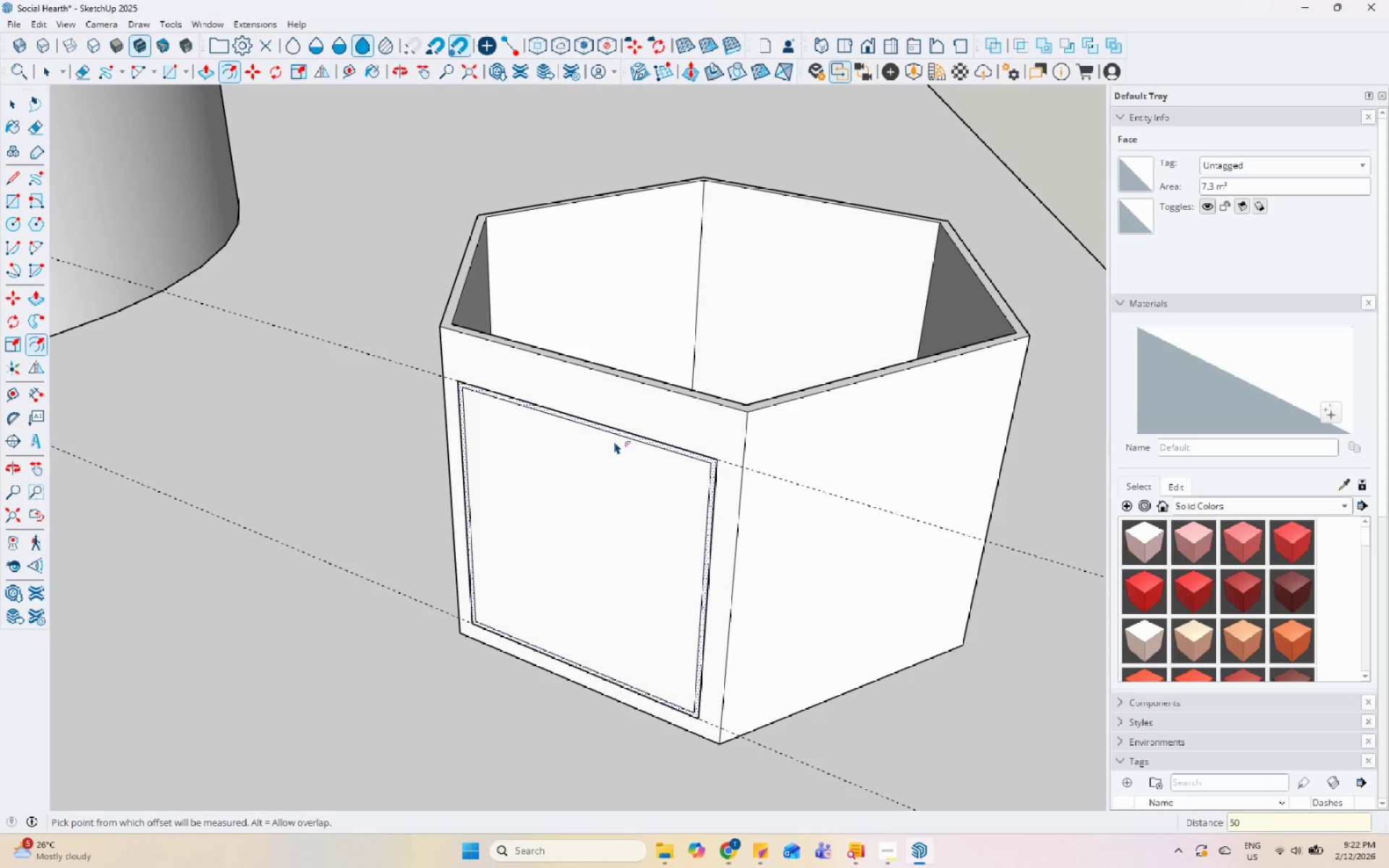 
key(Space)
 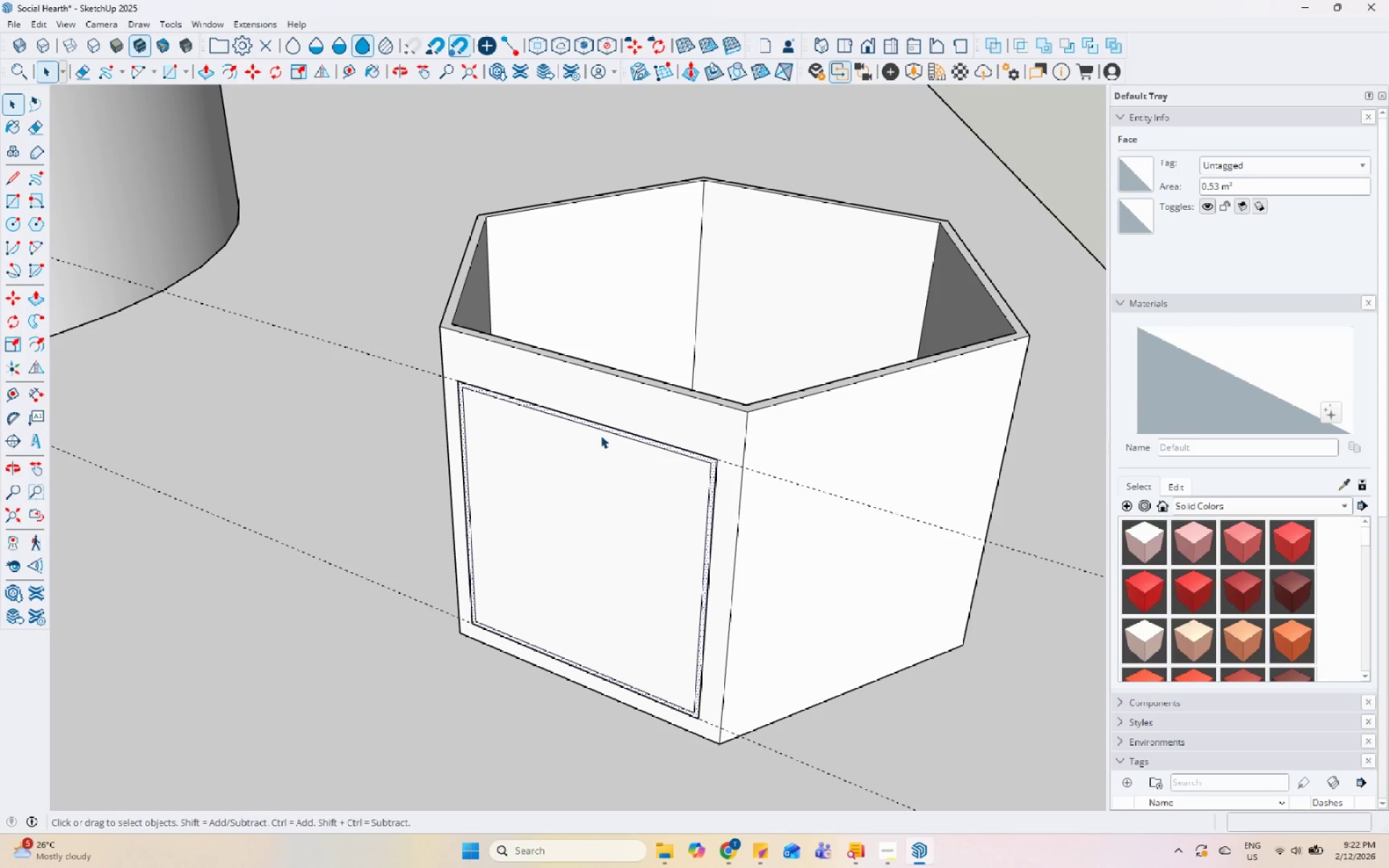 
left_click([604, 522])
 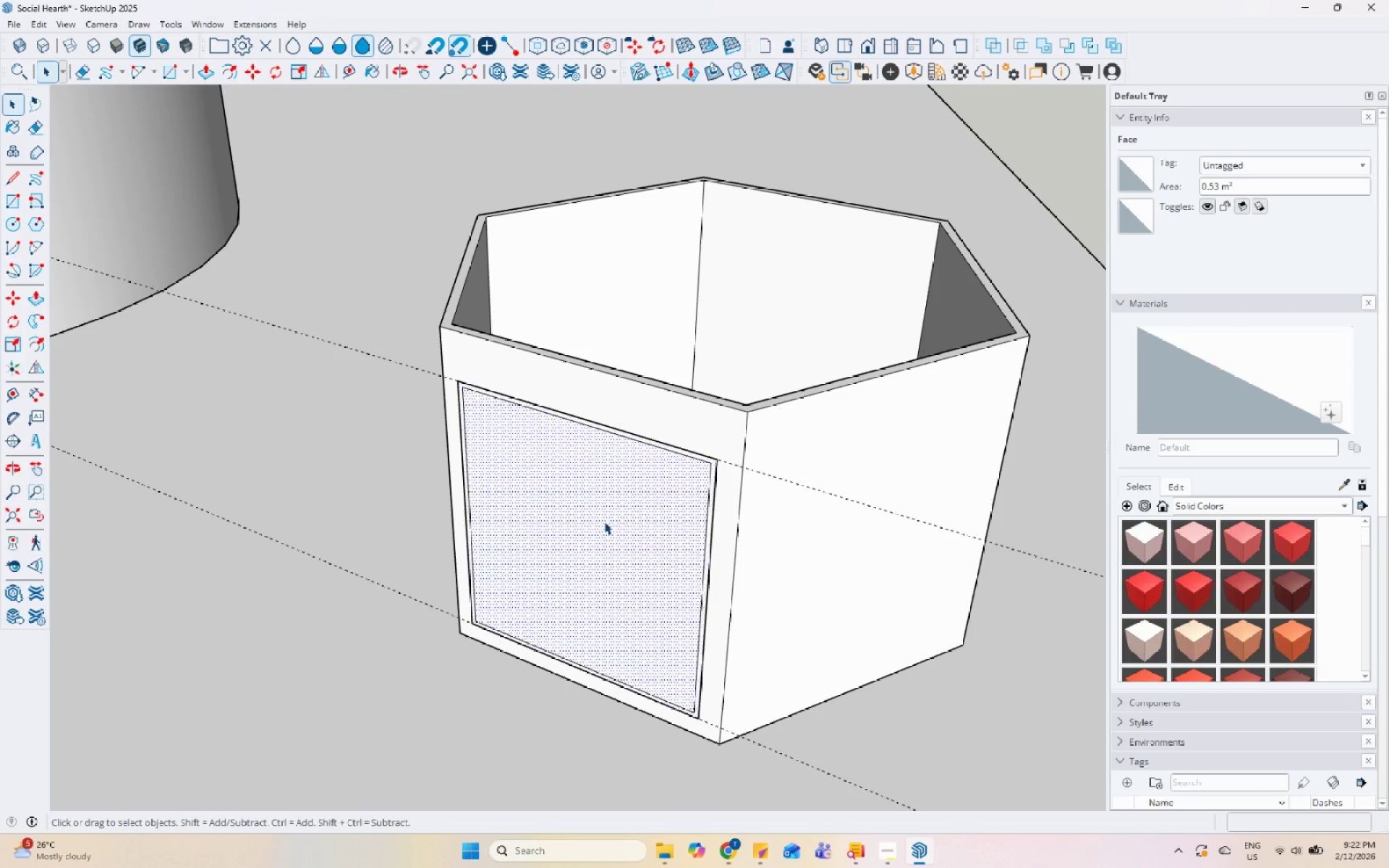 
right_click([604, 522])
 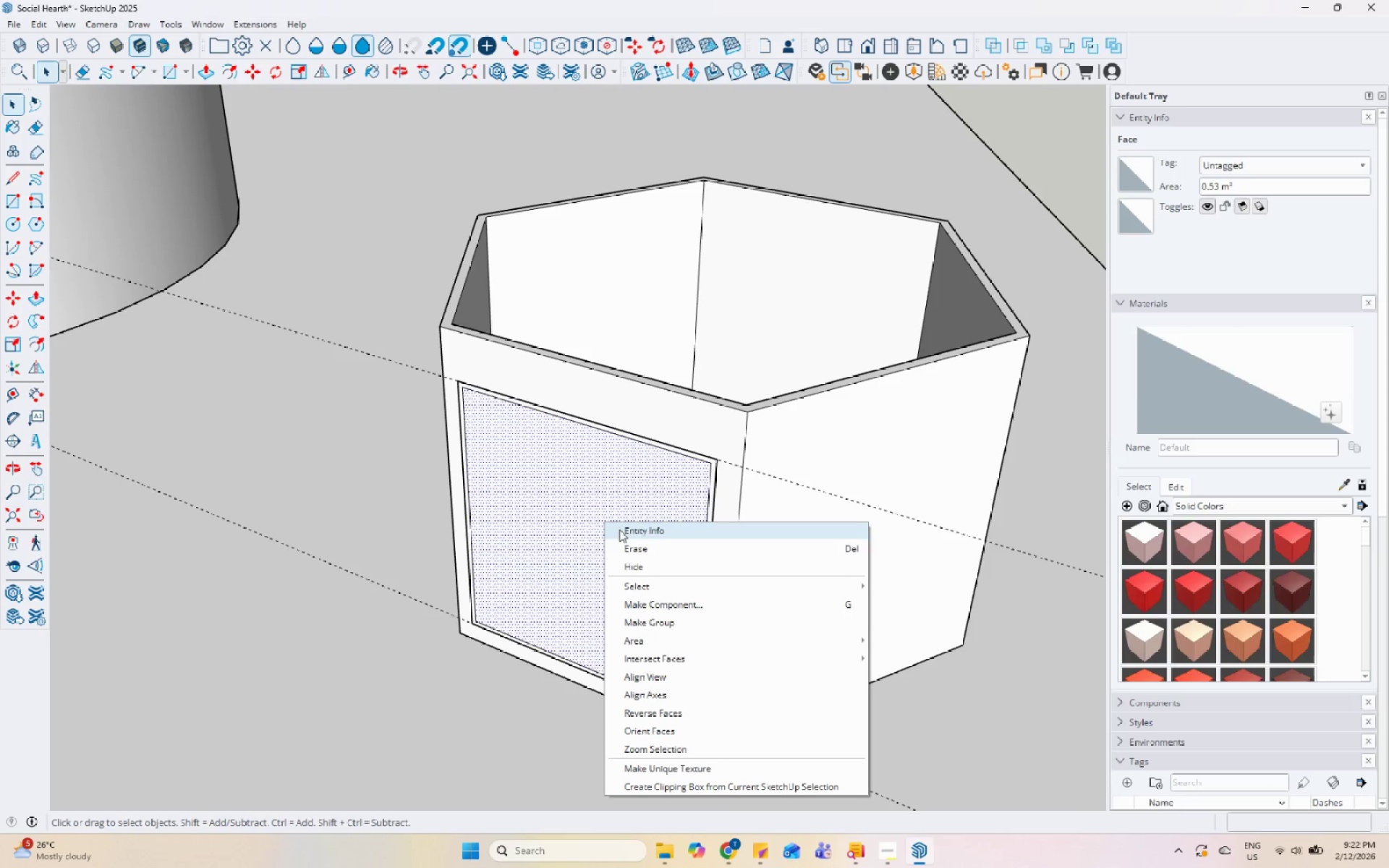 
left_click([626, 560])
 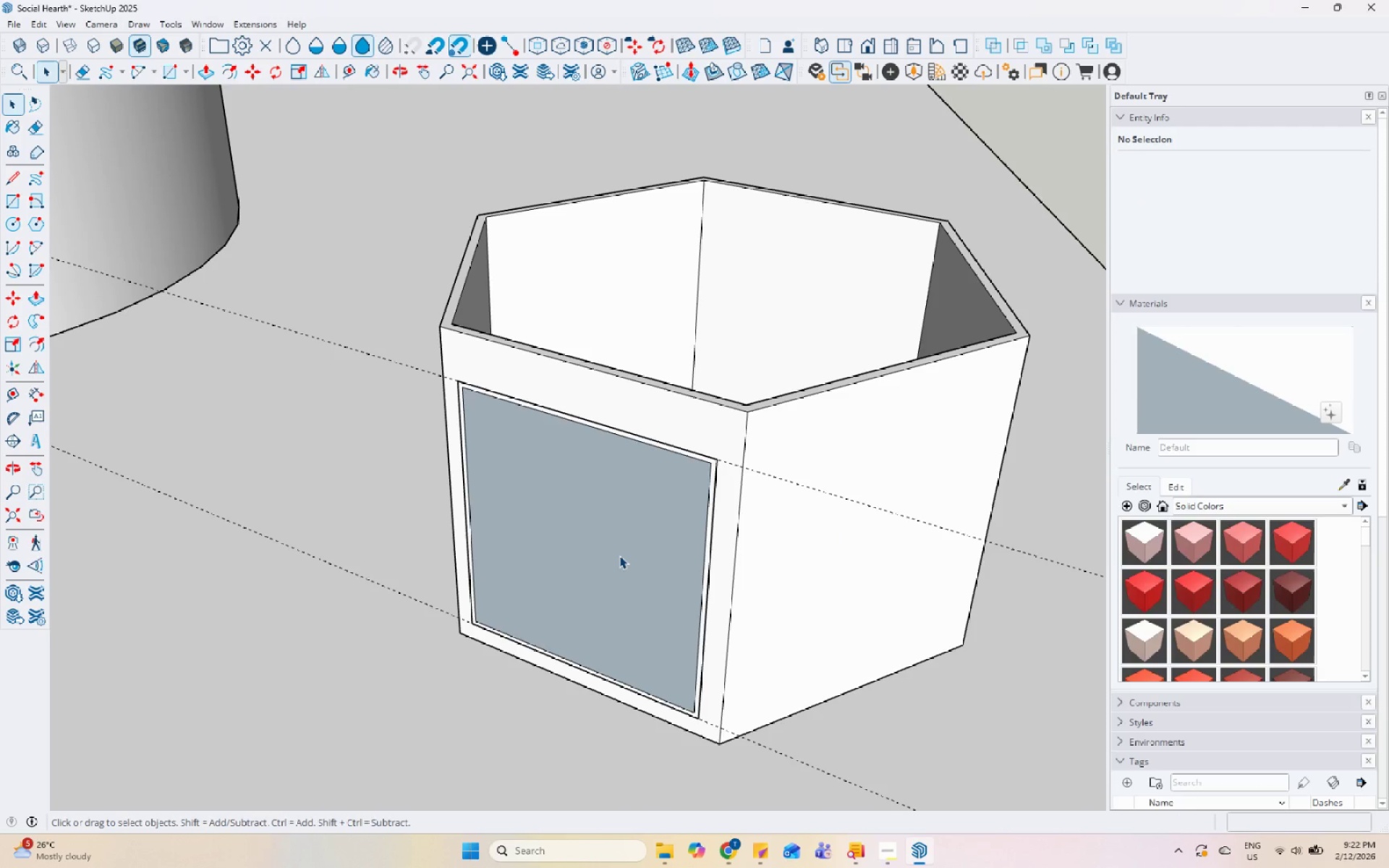 
key(Control+Z)
 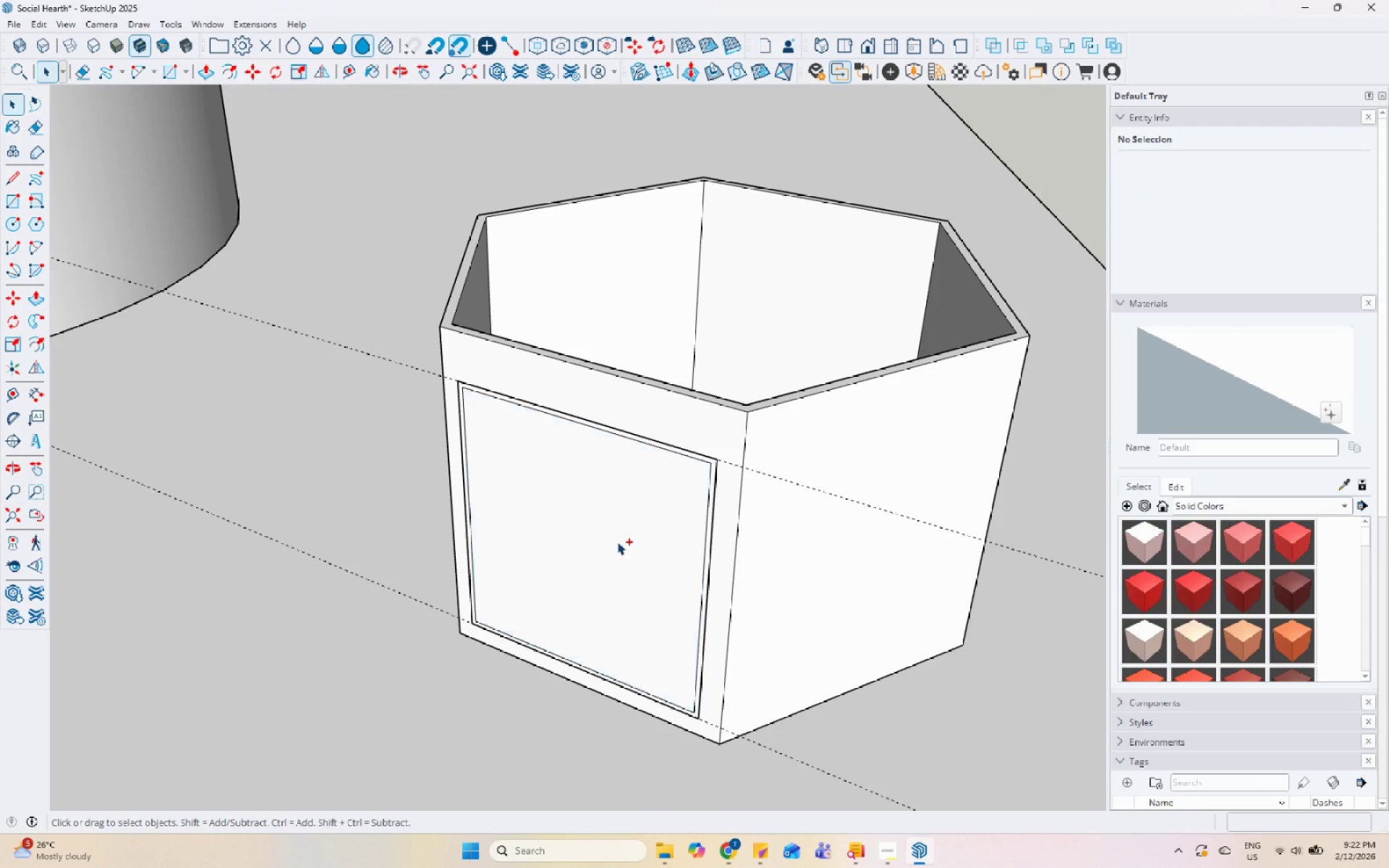 
left_click([619, 534])
 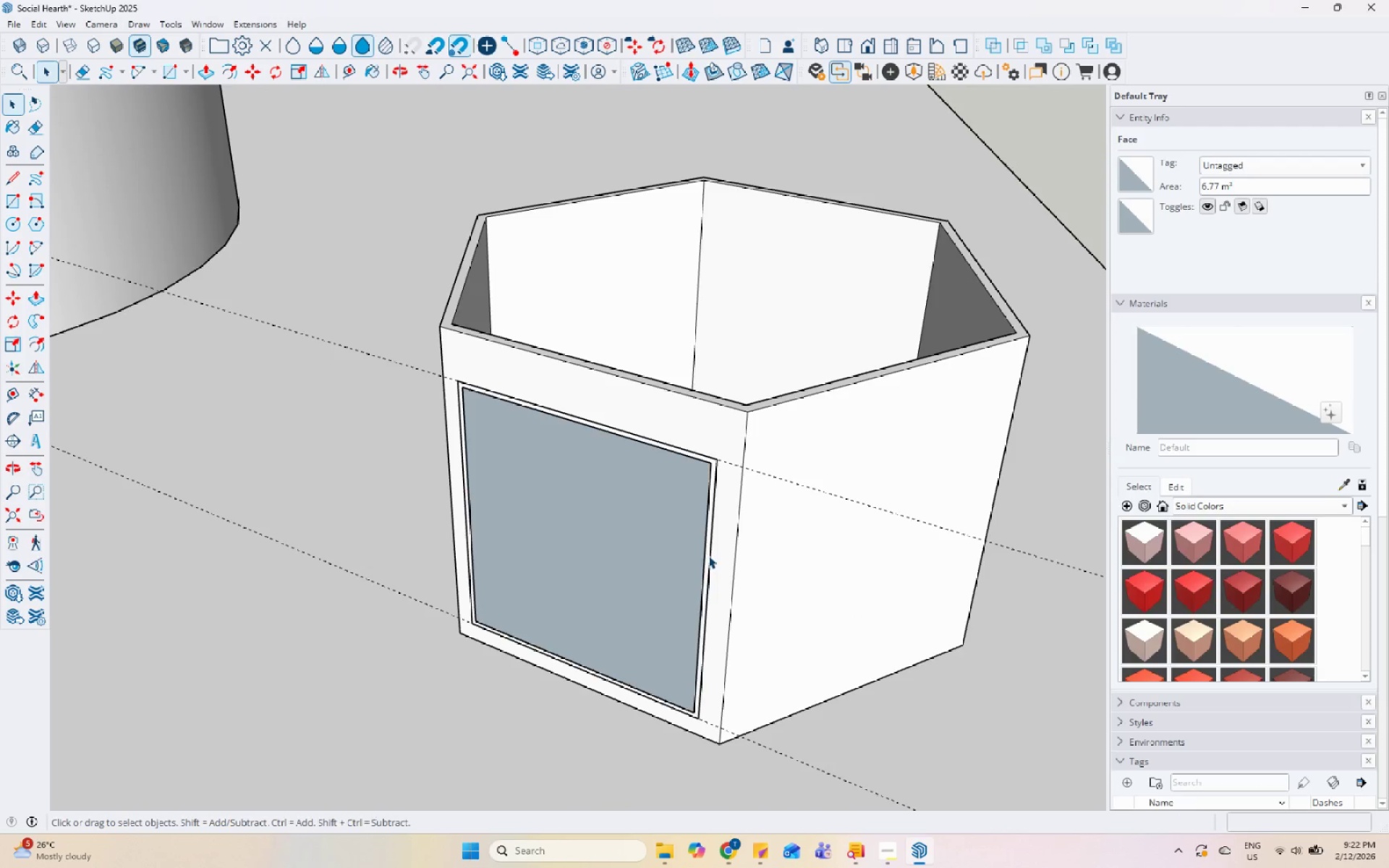 
scroll: coordinate [510, 440], scroll_direction: up, amount: 6.0
 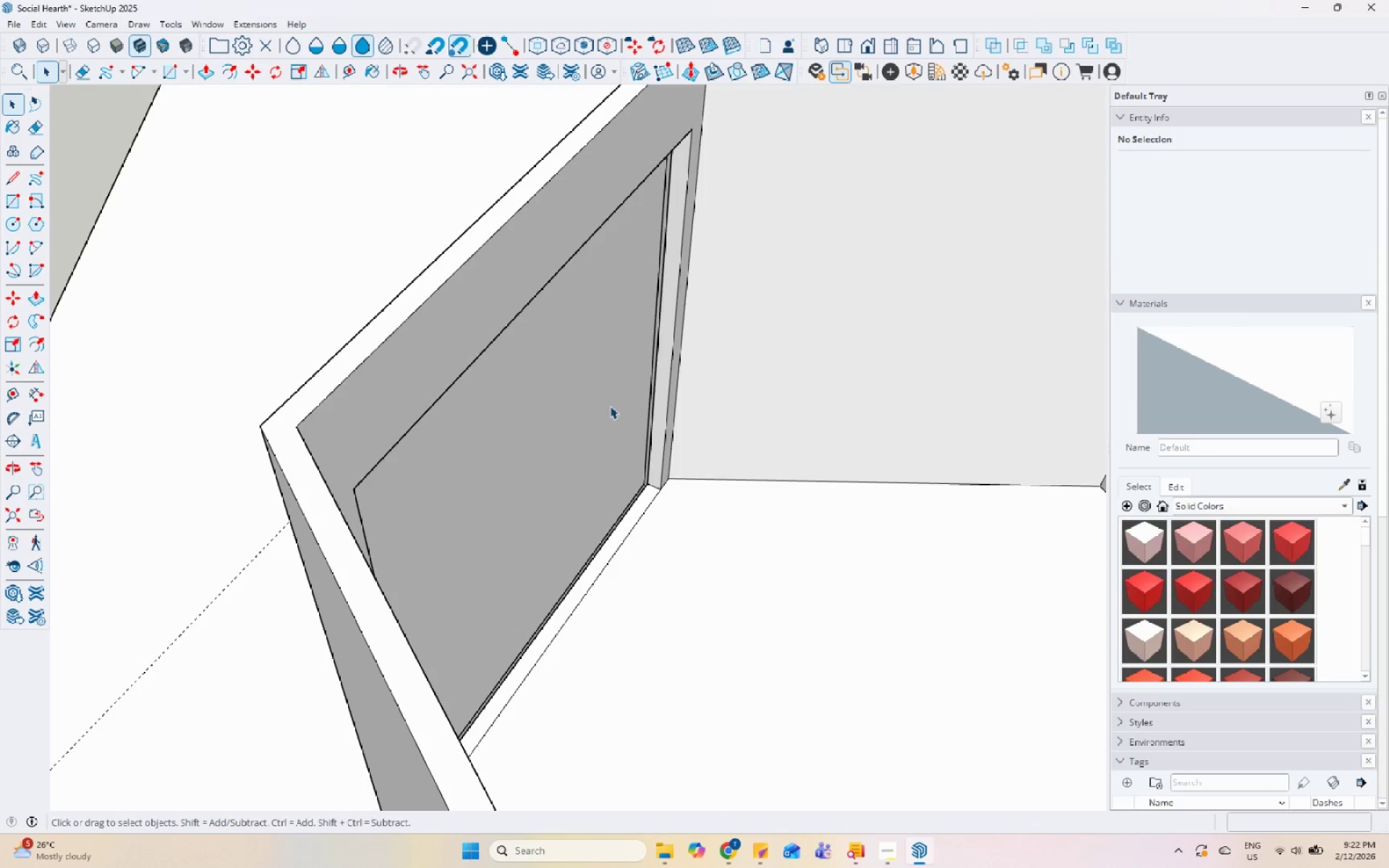 
right_click([608, 407])
 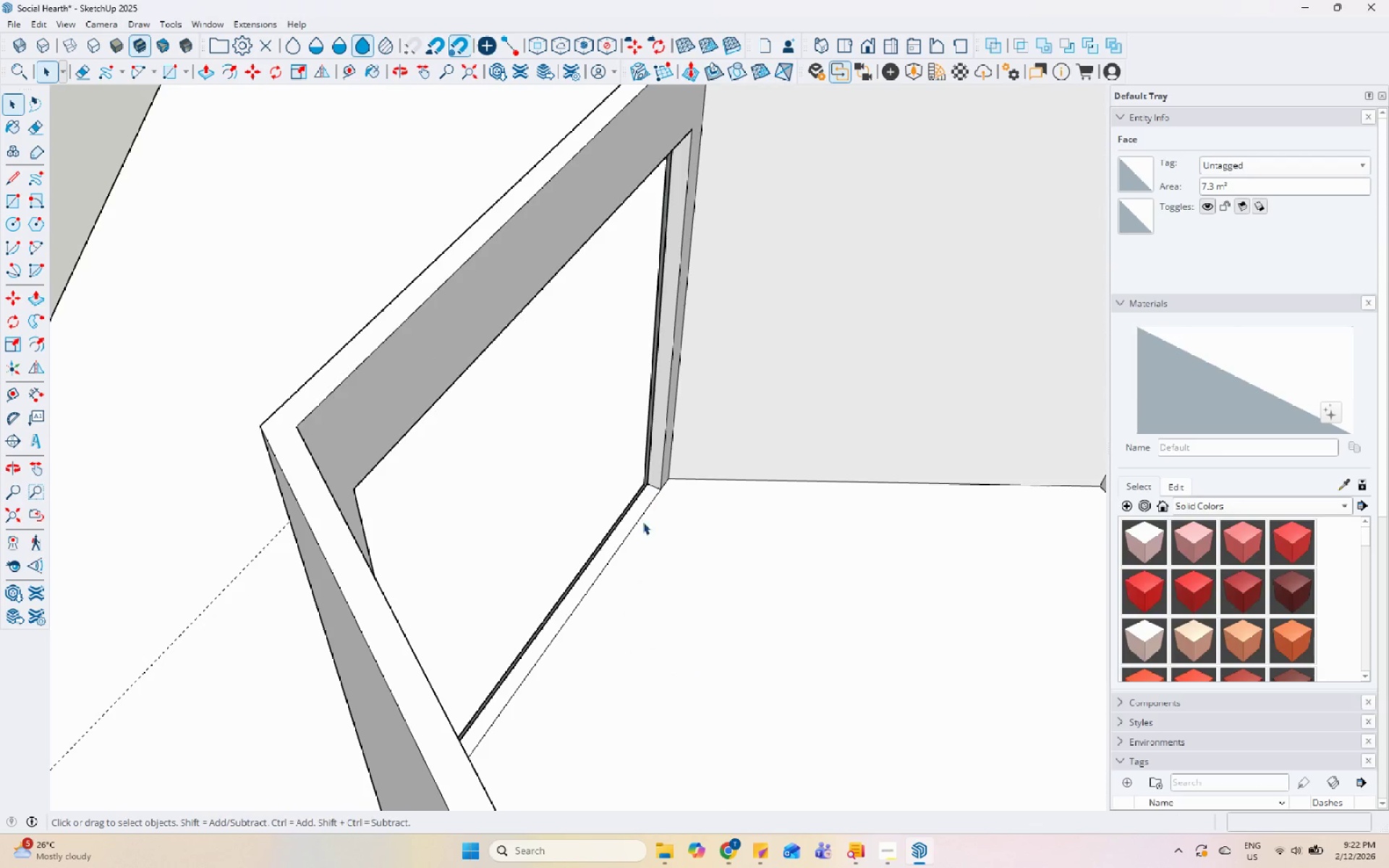 
left_click([623, 495])
 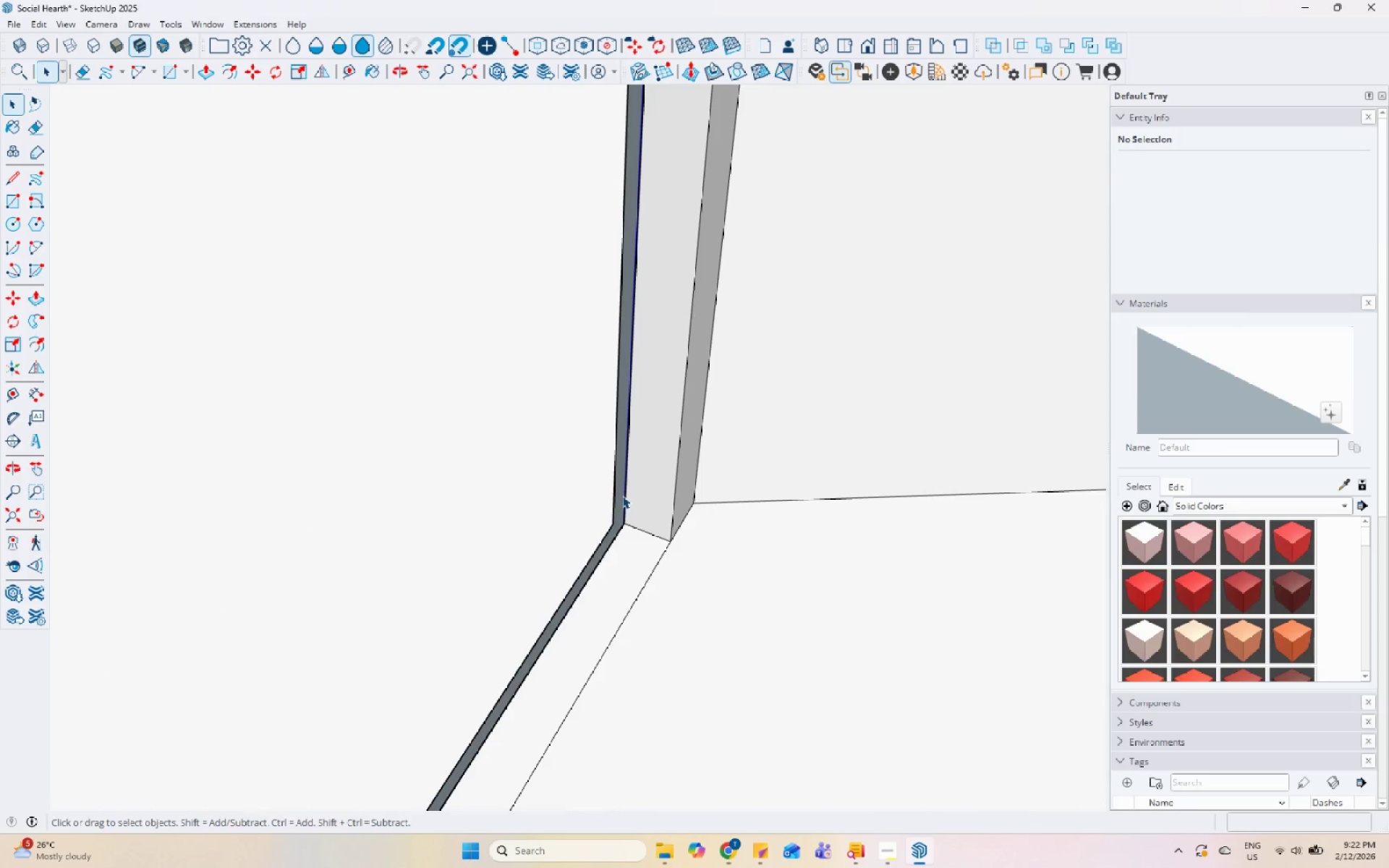 
scroll: coordinate [621, 495], scroll_direction: up, amount: 12.0
 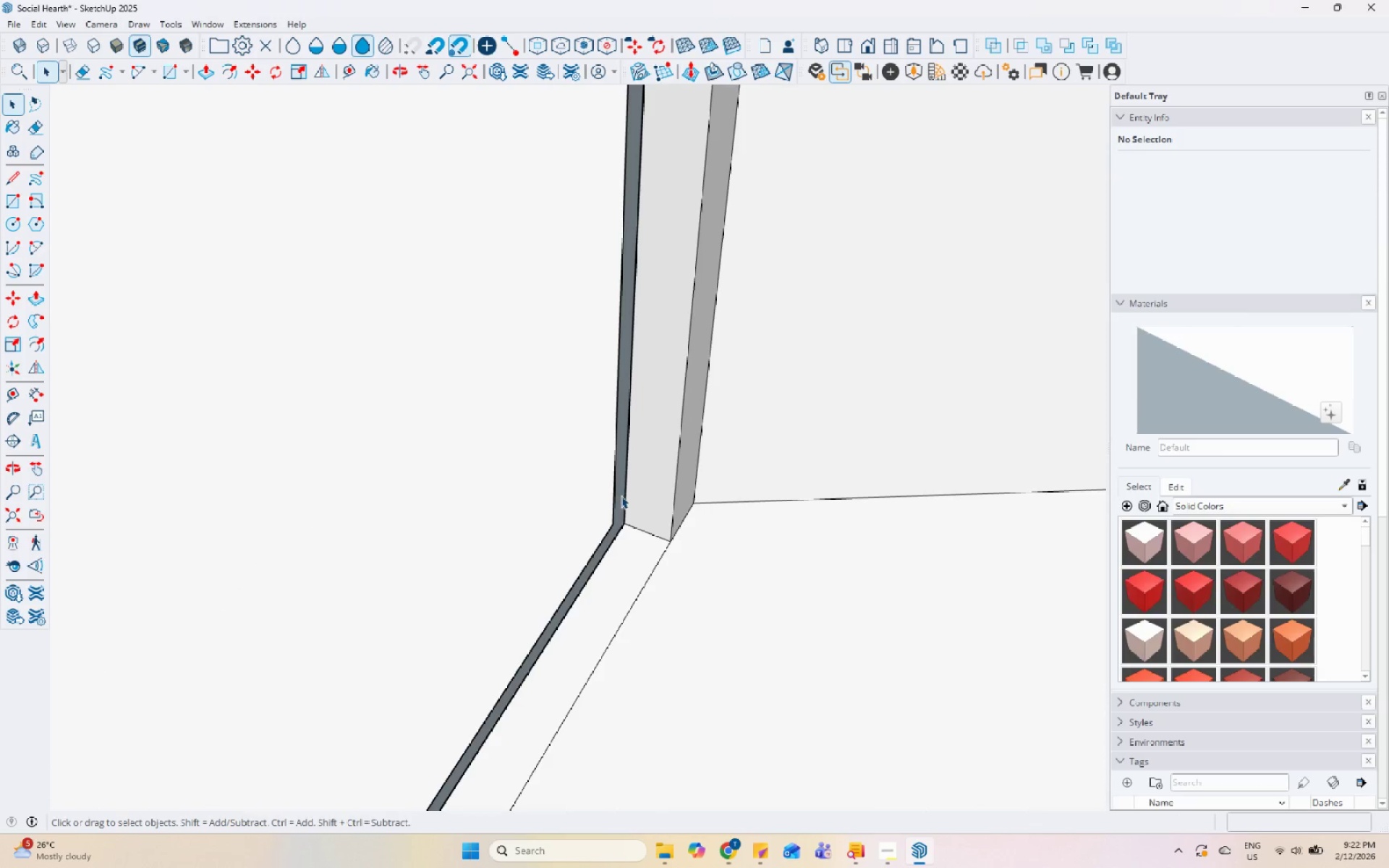 
left_click([621, 495])
 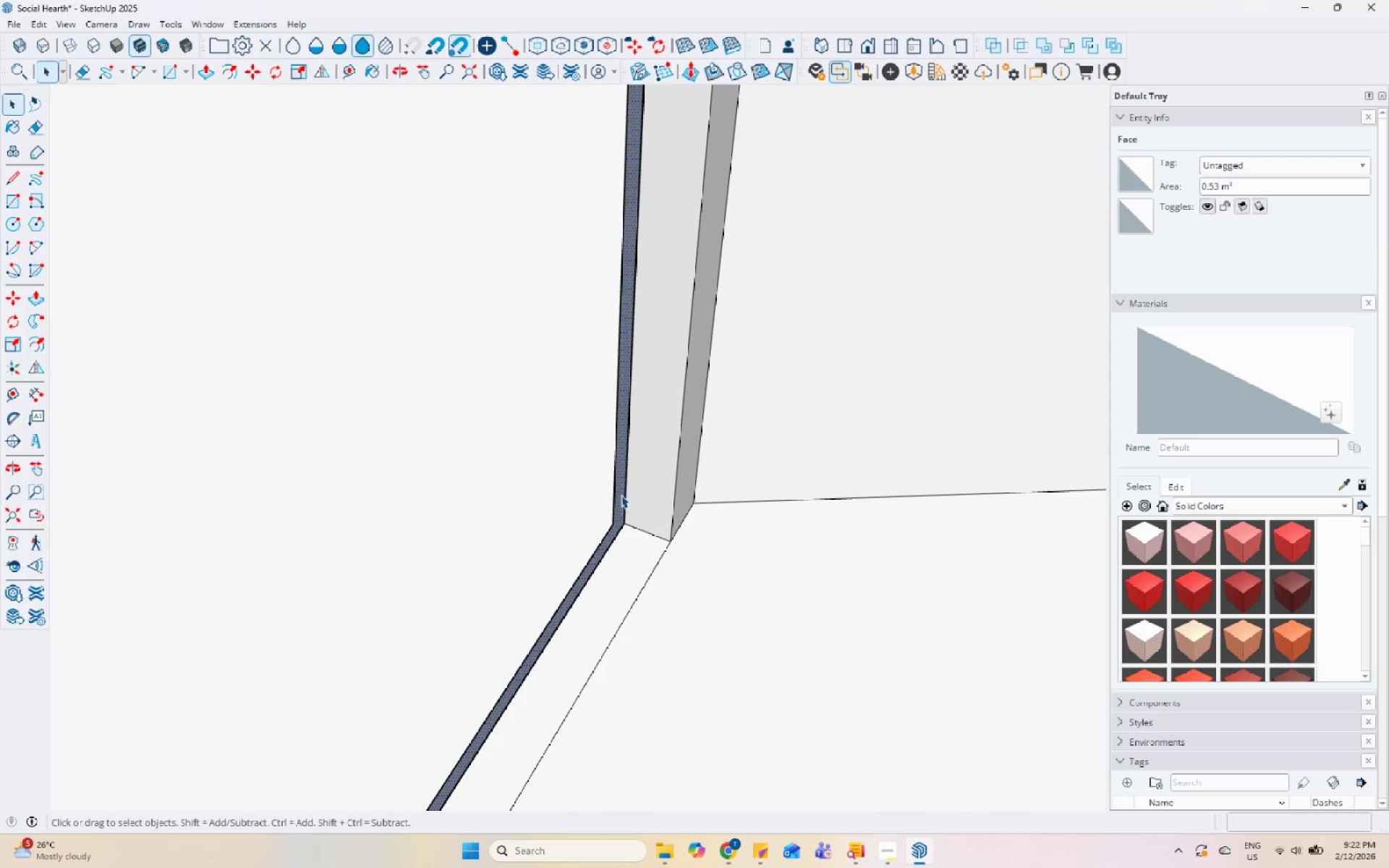 
key(P)
 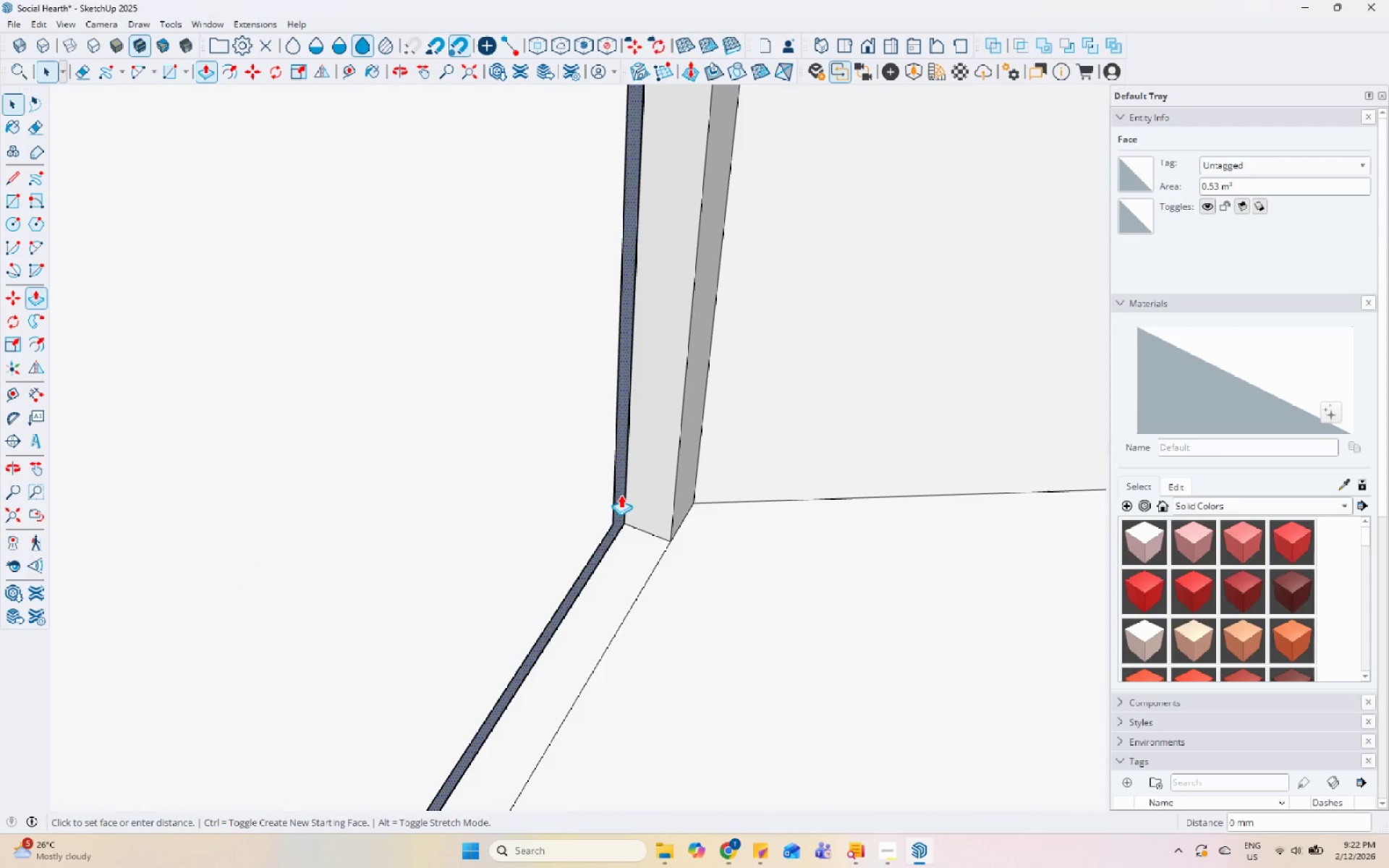 
left_click([621, 495])
 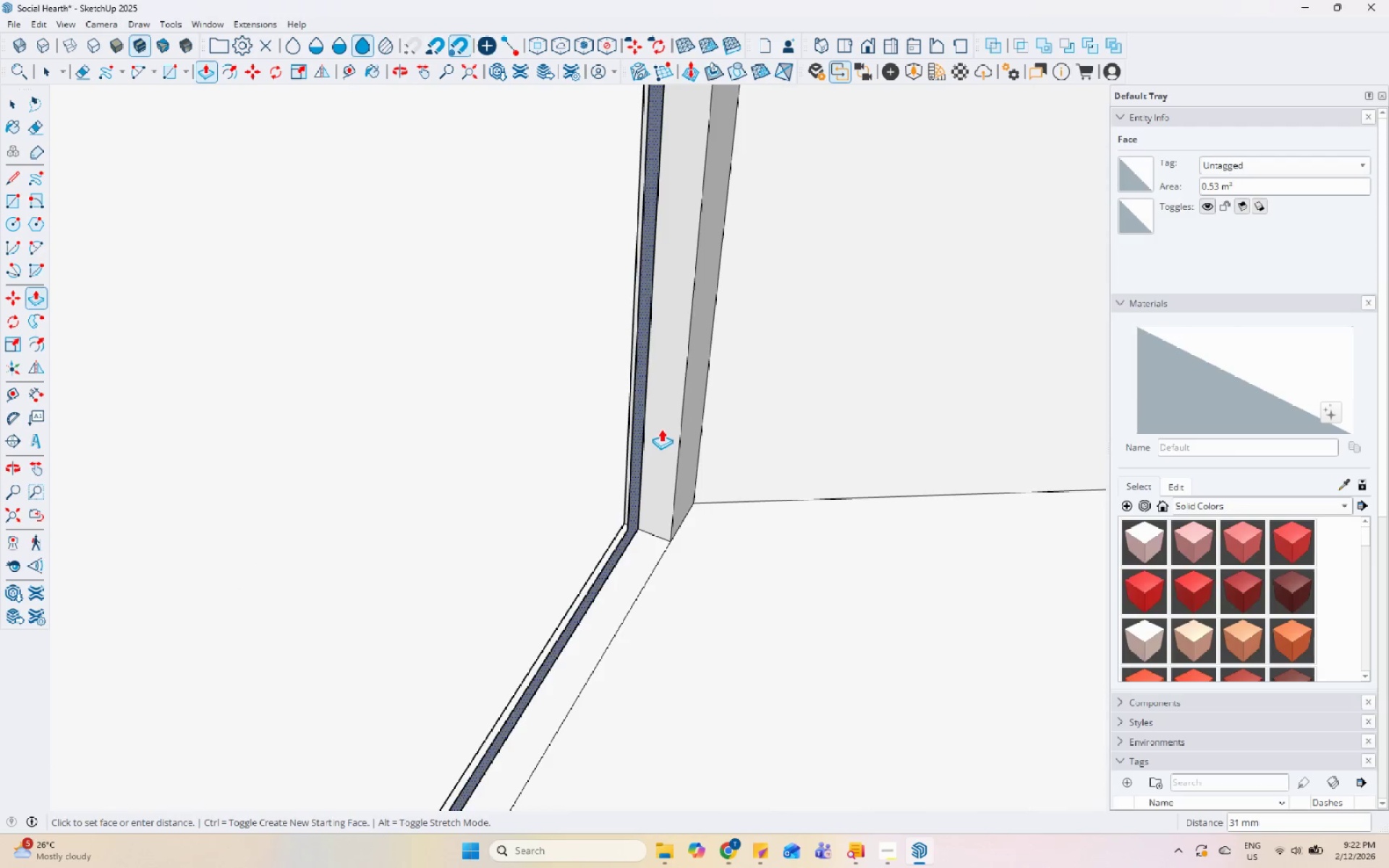 
key(Control+ControlLeft)
 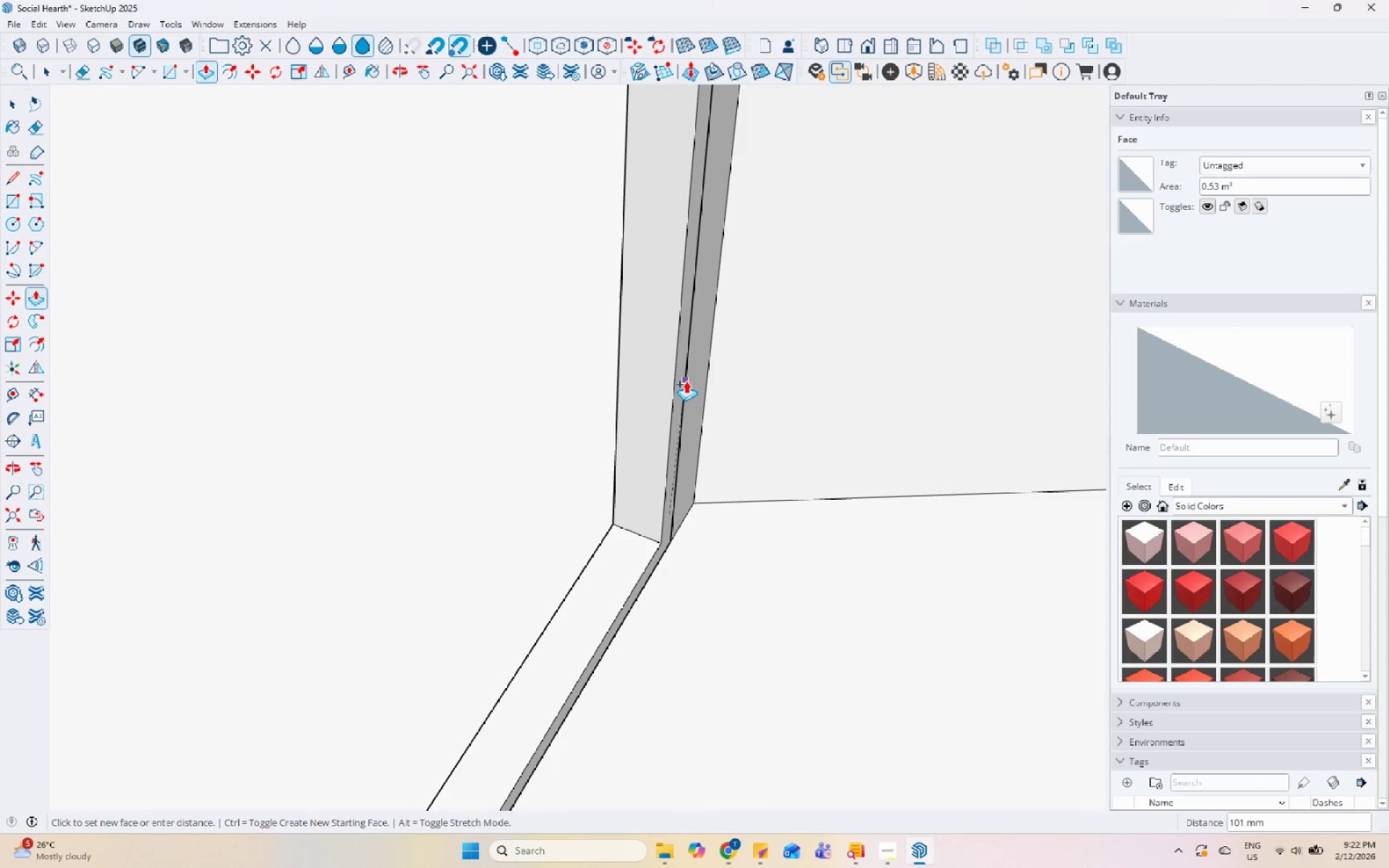 
key(Space)
 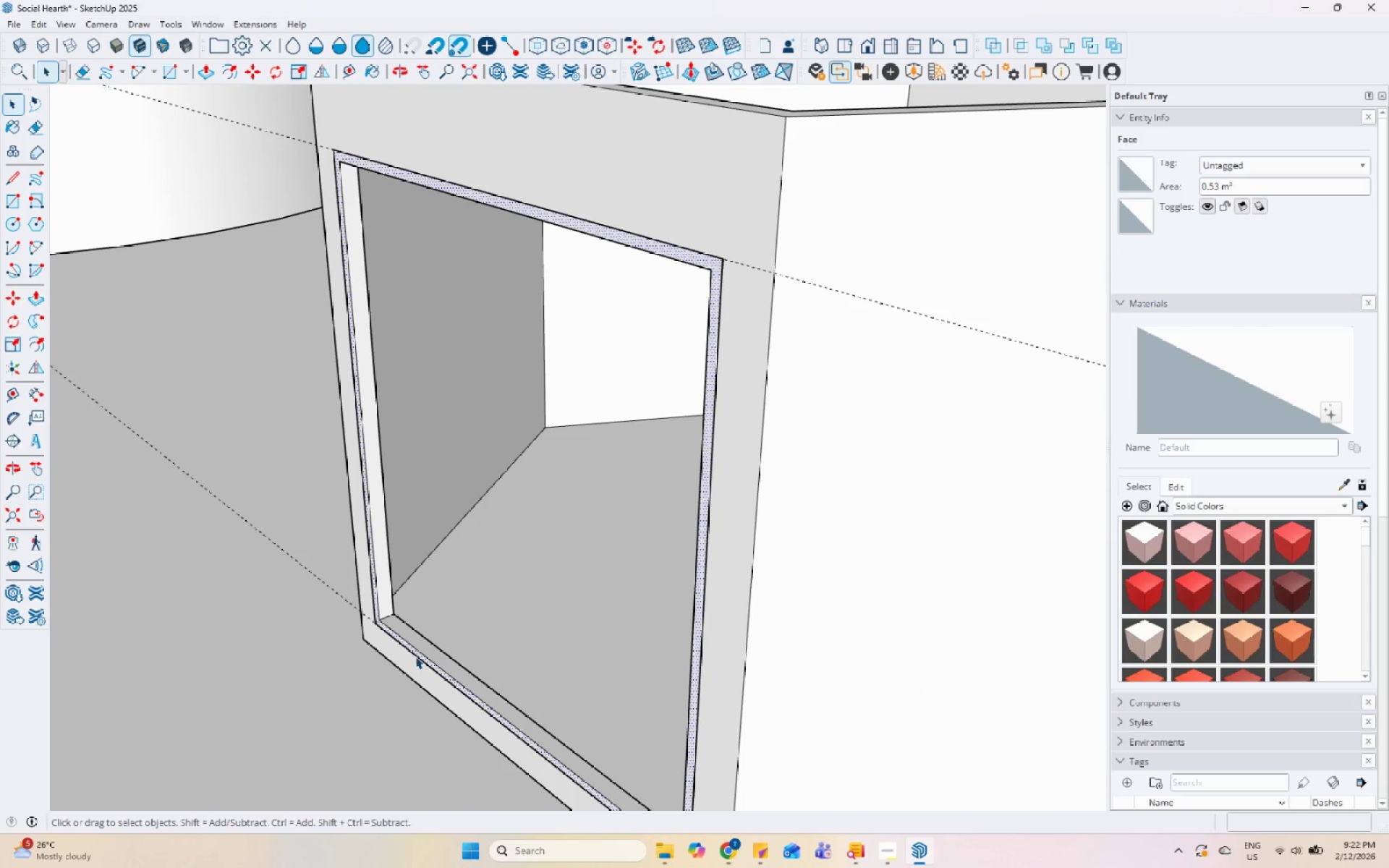 
left_click([423, 644])
 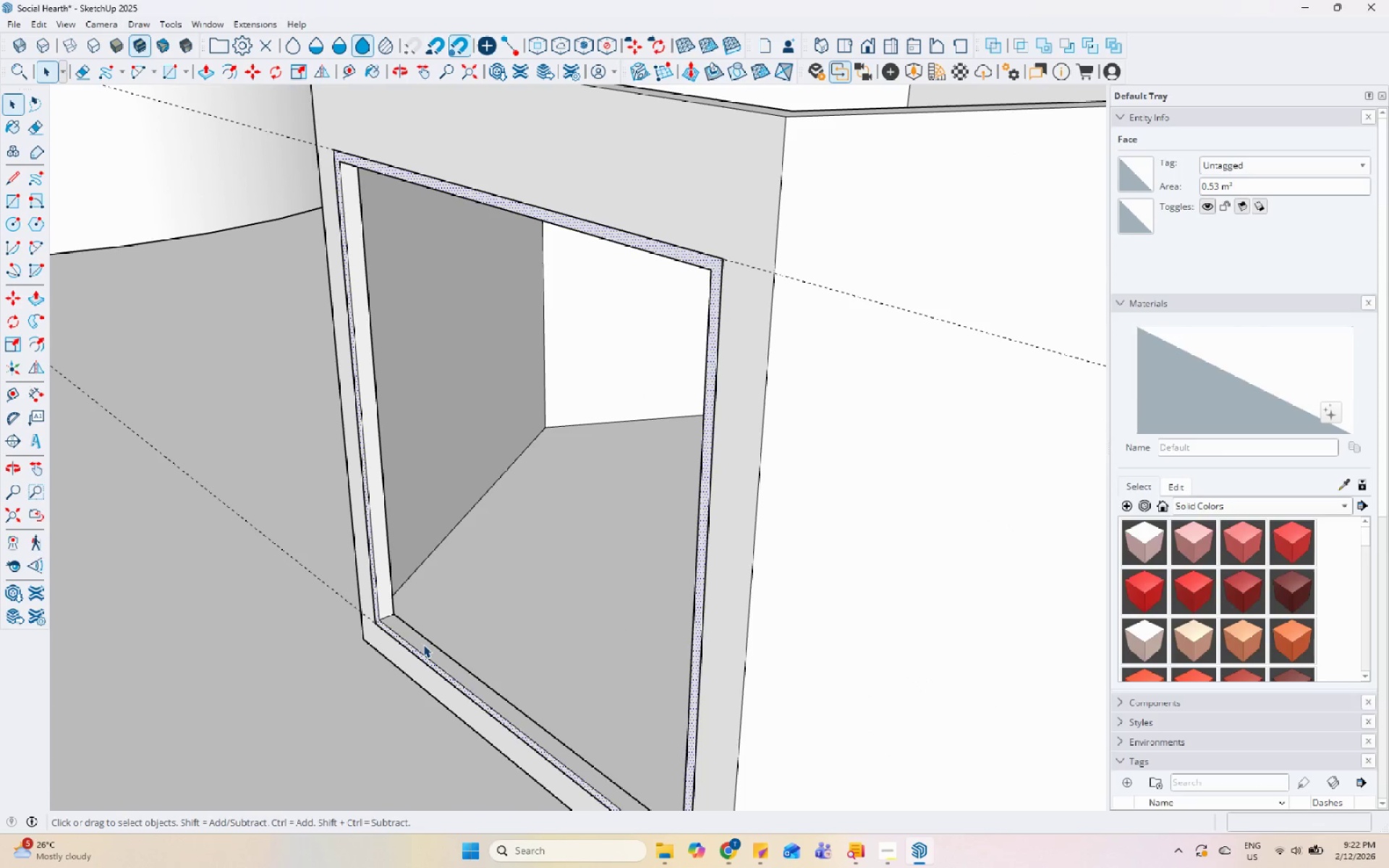 
scroll: coordinate [389, 682], scroll_direction: down, amount: 12.0
 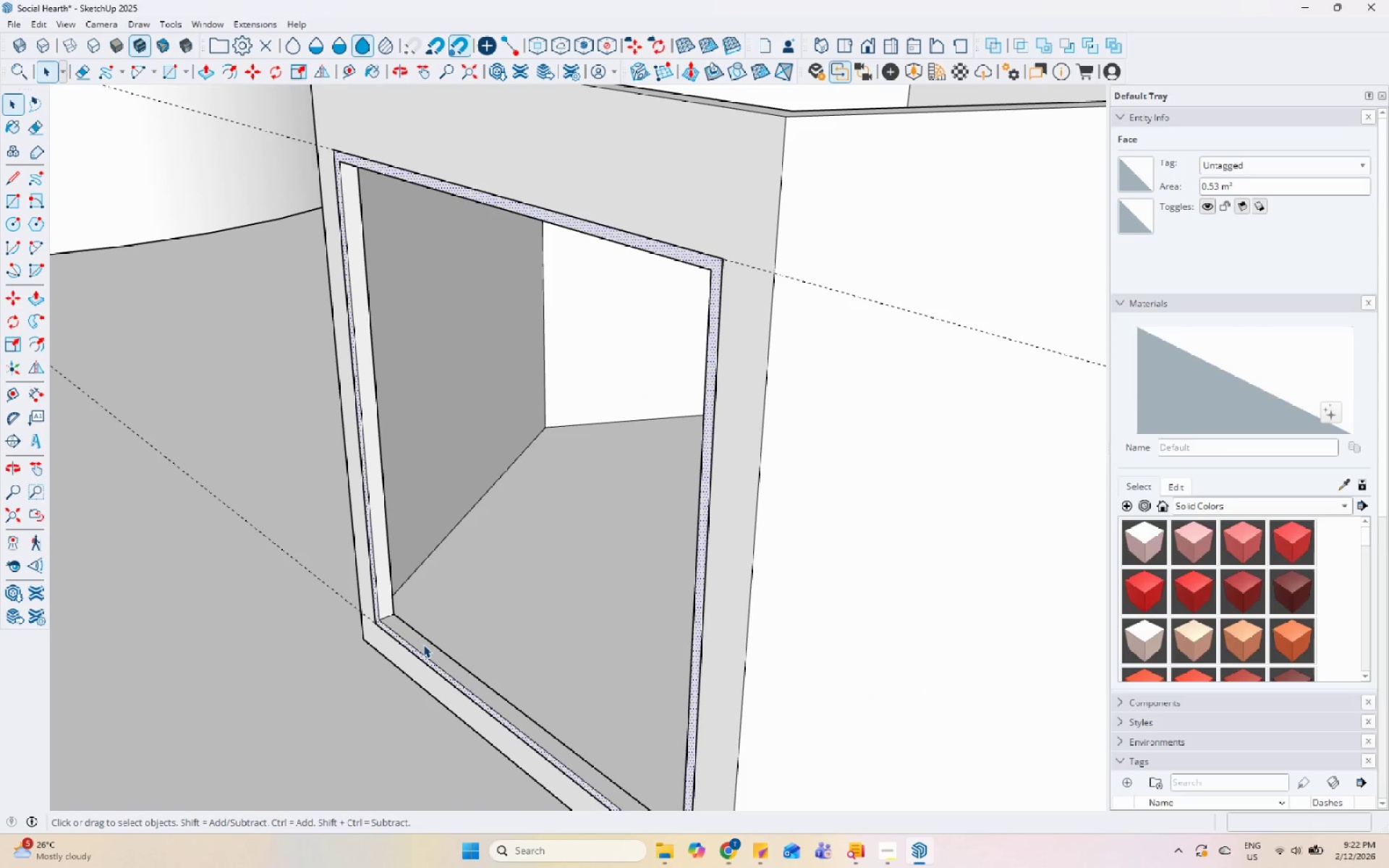 
double_click([423, 644])
 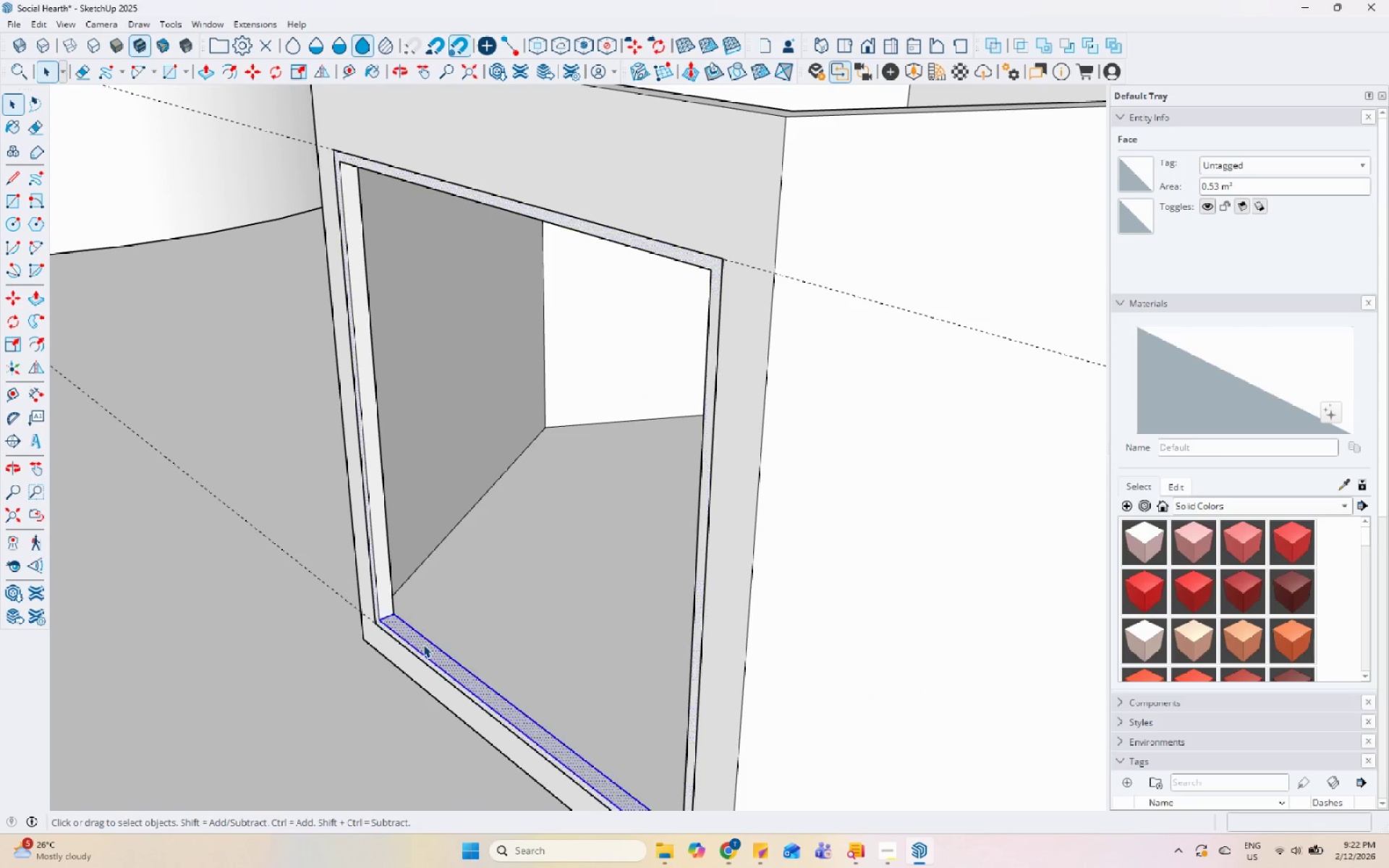 
triple_click([423, 644])
 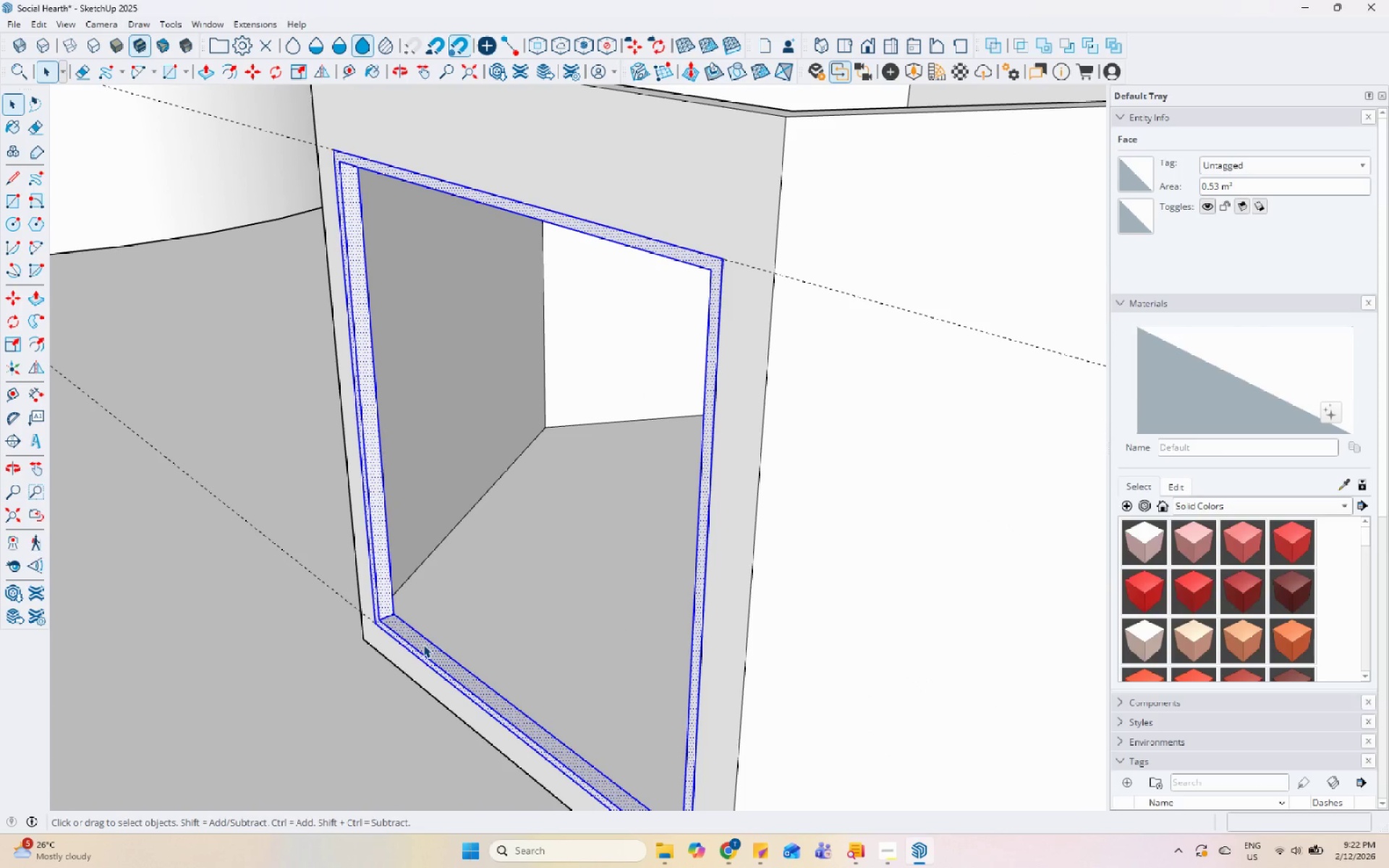 
triple_click([423, 644])
 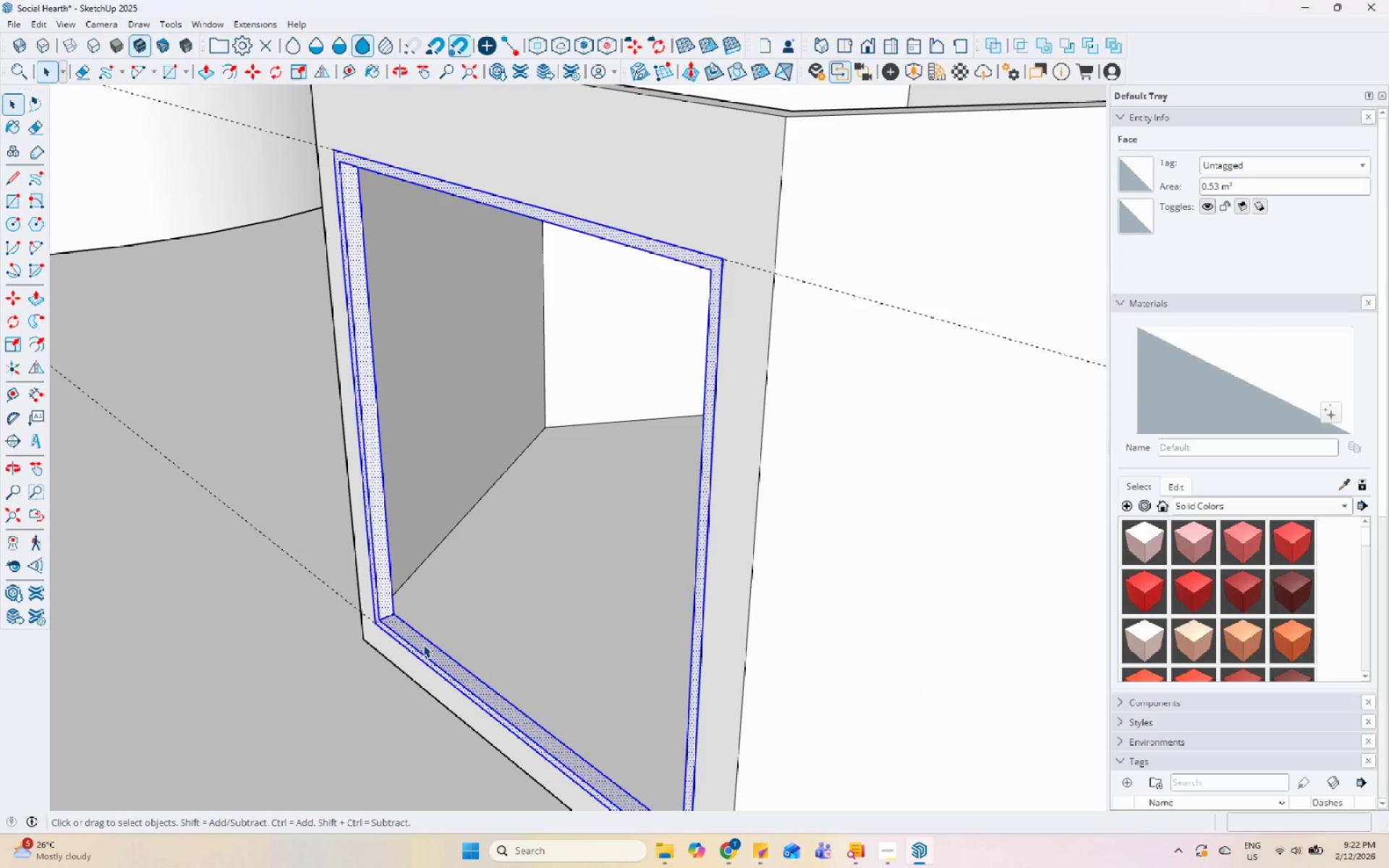 
right_click([423, 644])
 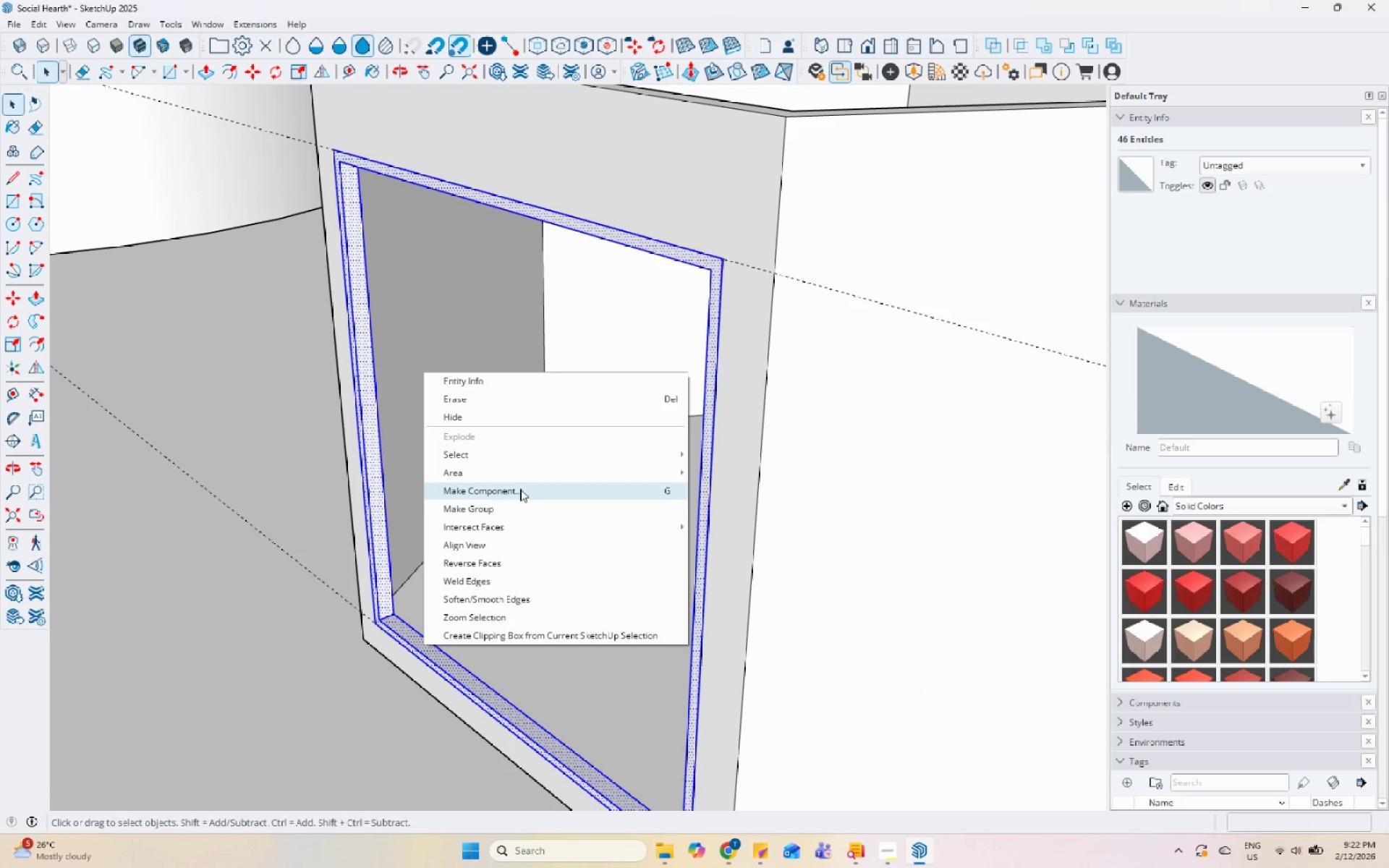 
left_click([520, 510])
 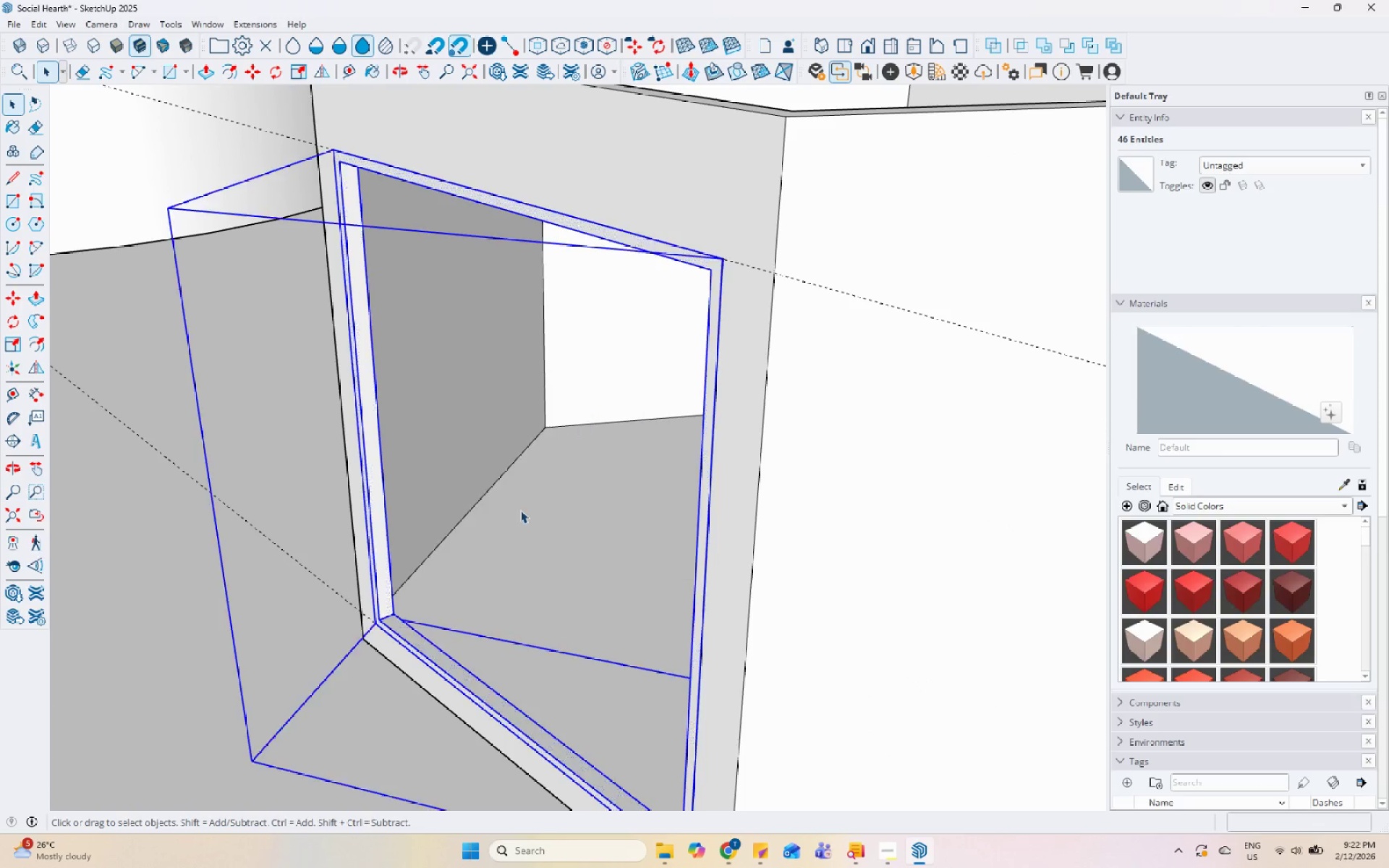 
scroll: coordinate [522, 375], scroll_direction: down, amount: 8.0
 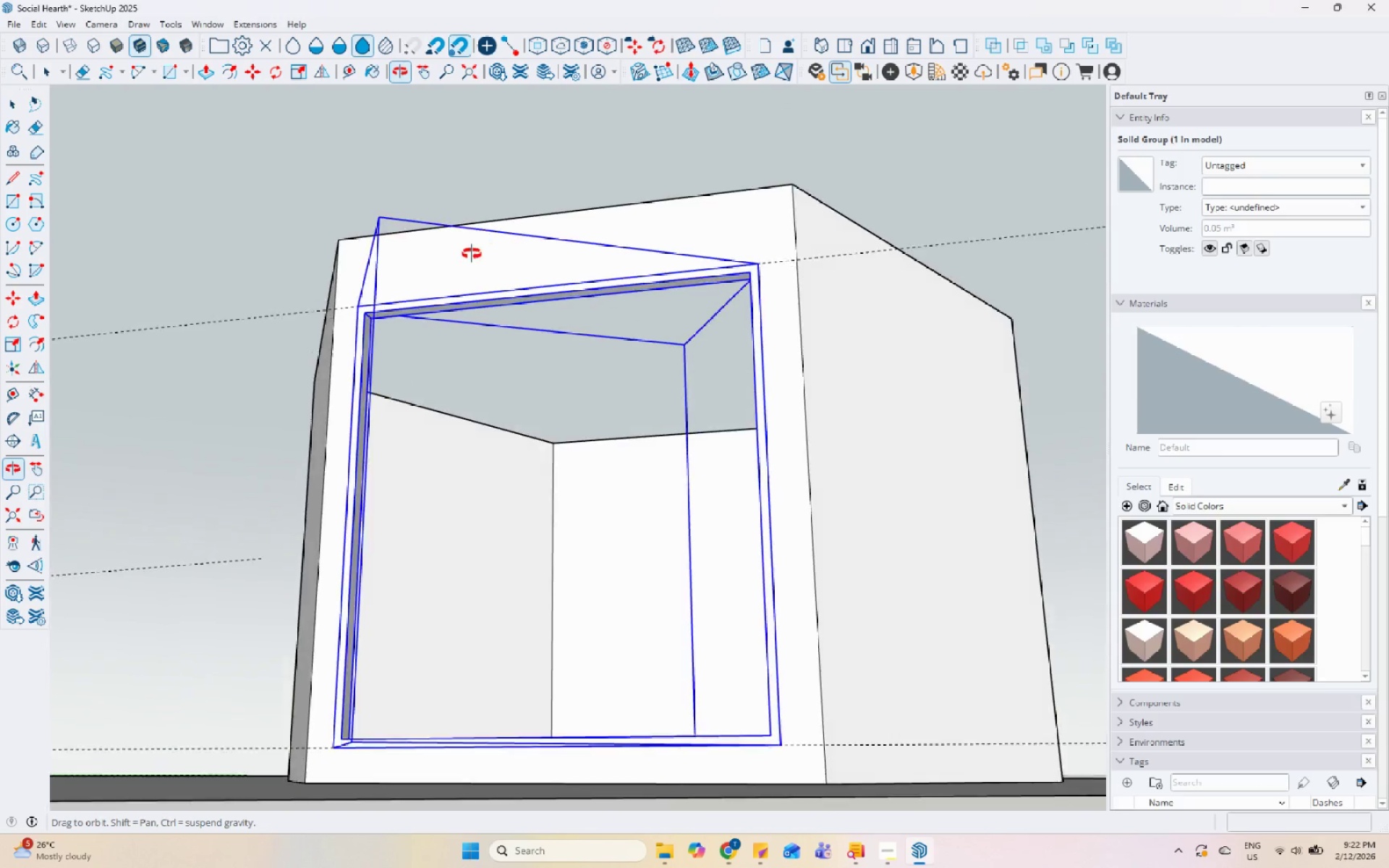 
double_click([415, 301])
 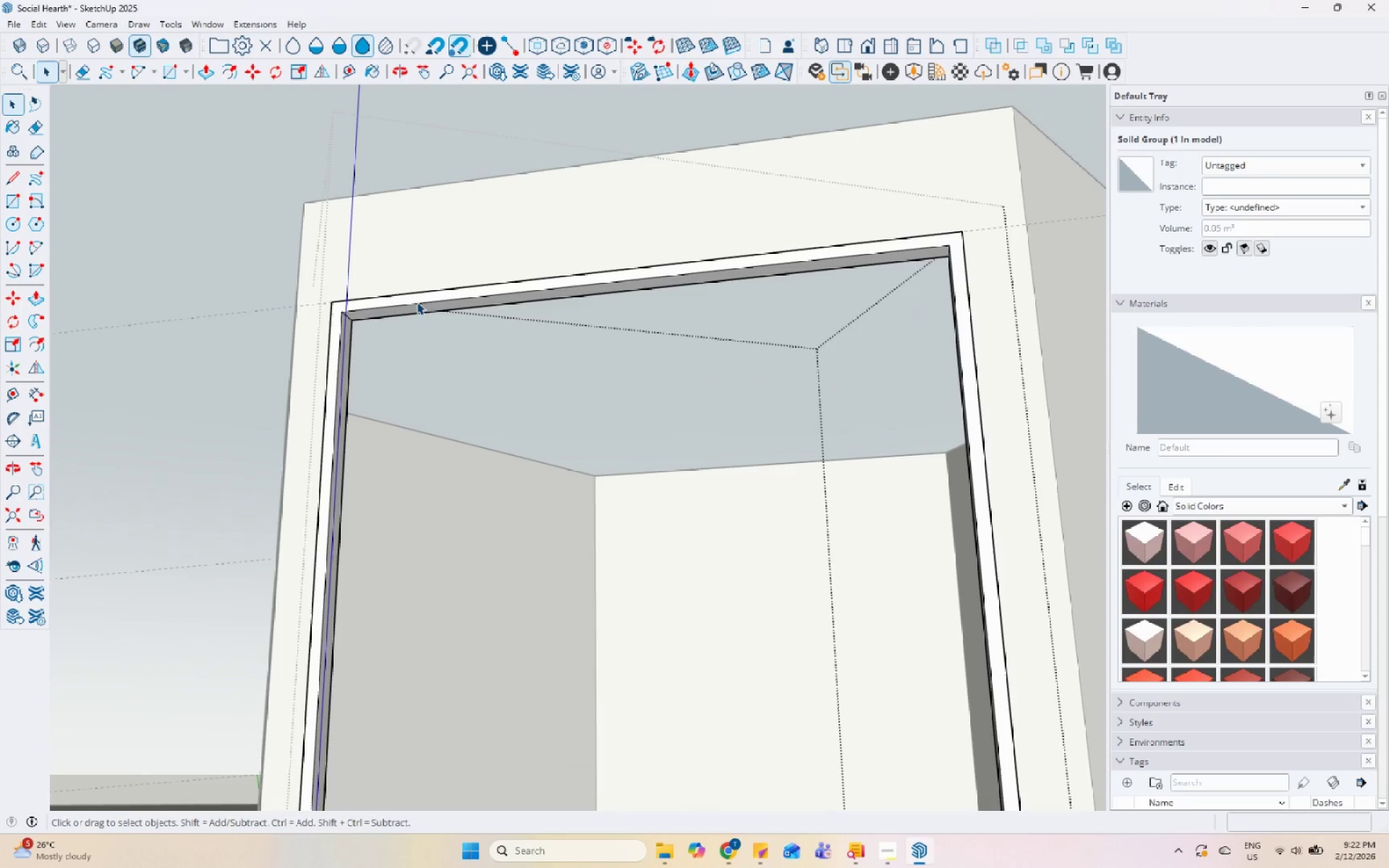 
scroll: coordinate [404, 317], scroll_direction: up, amount: 4.0
 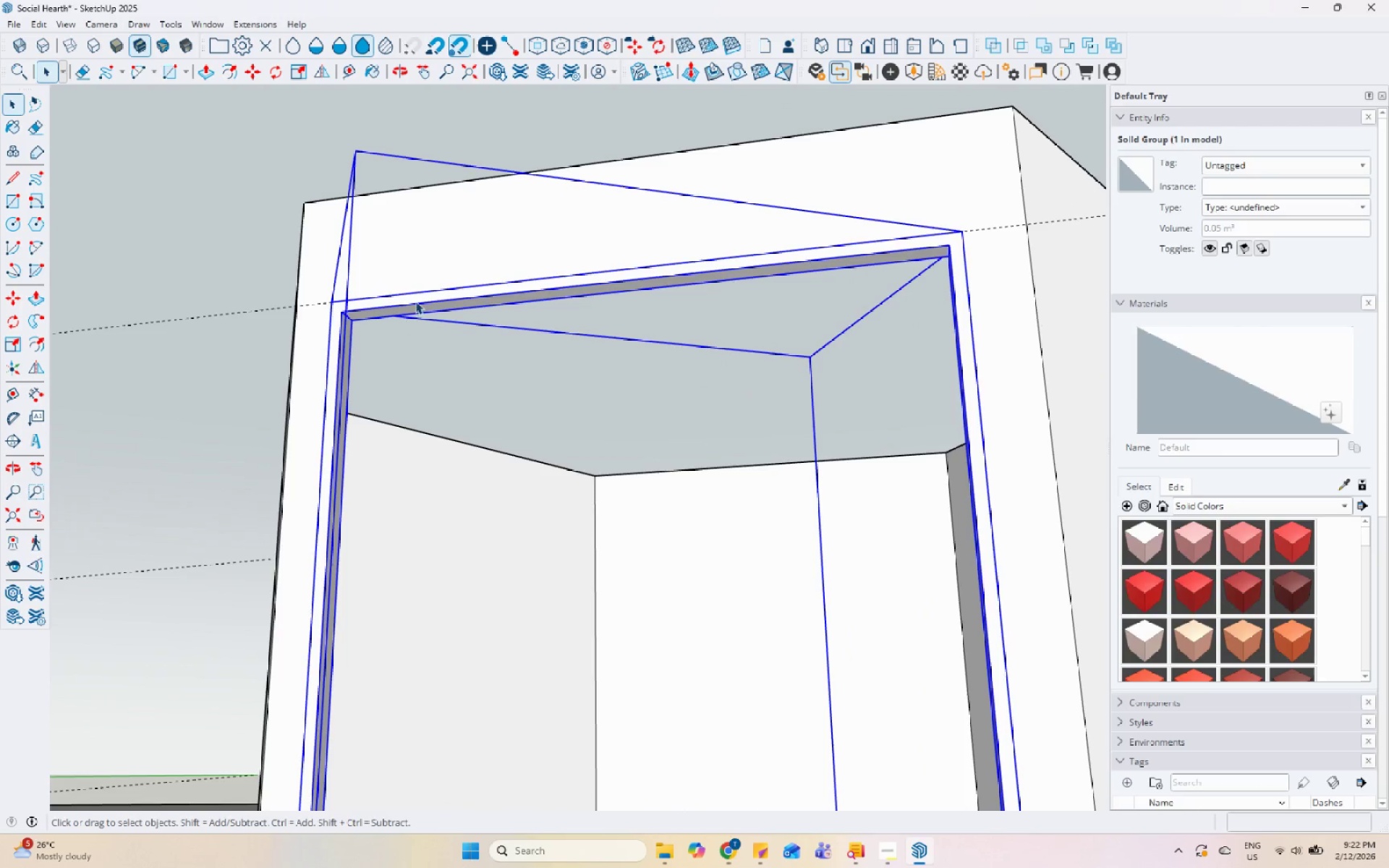 
triple_click([419, 302])
 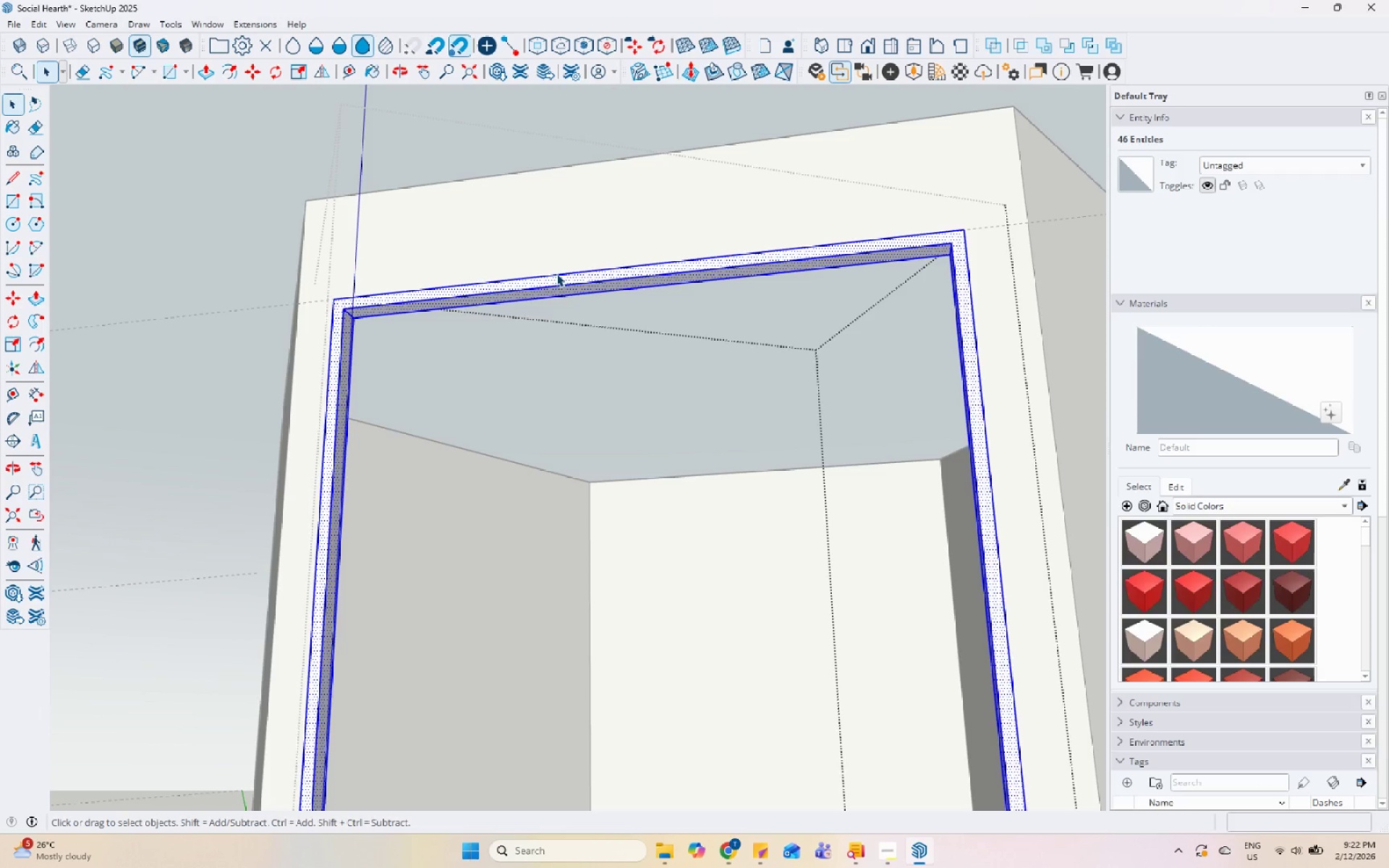 
left_click([556, 283])
 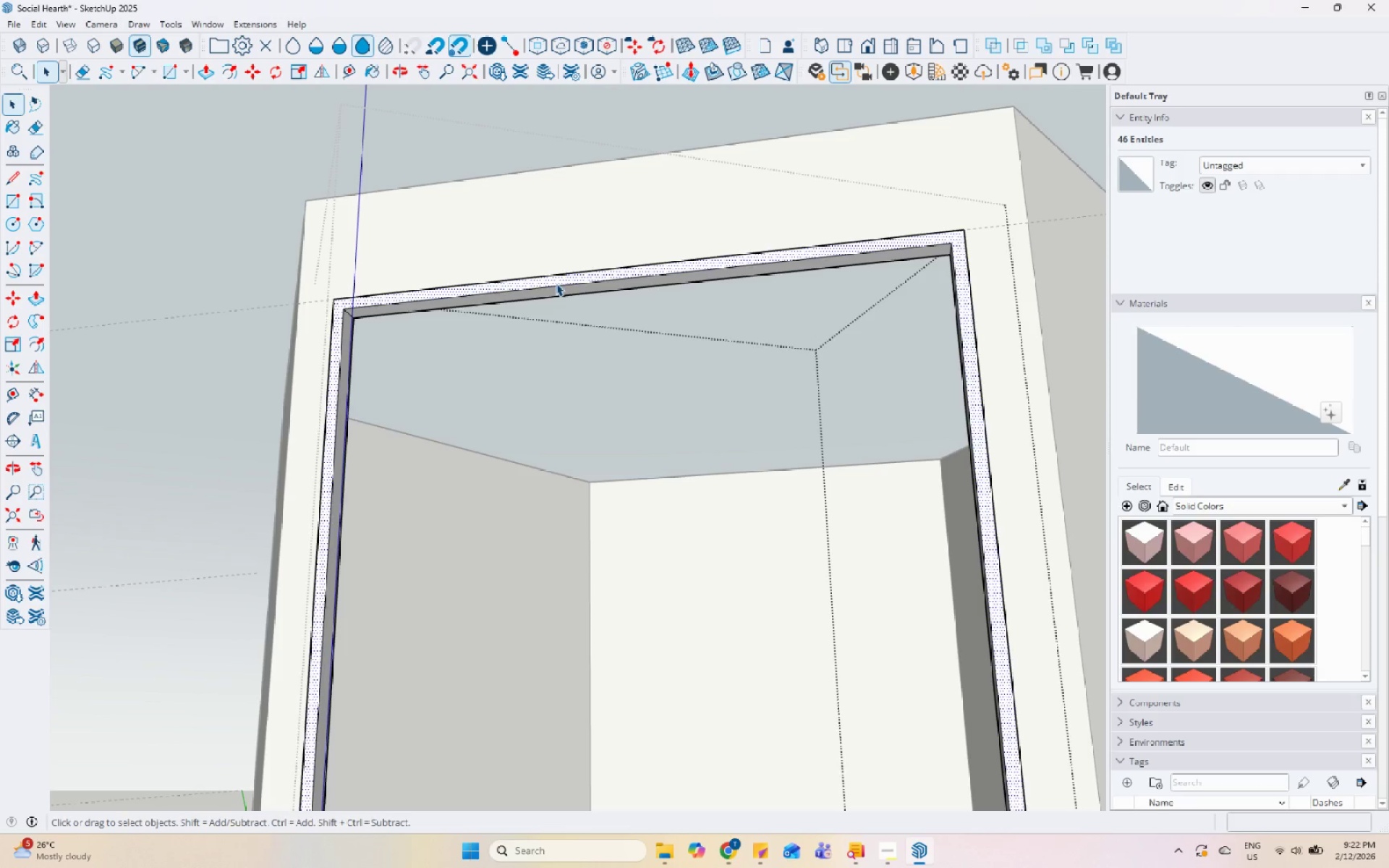 
right_click([556, 283])
 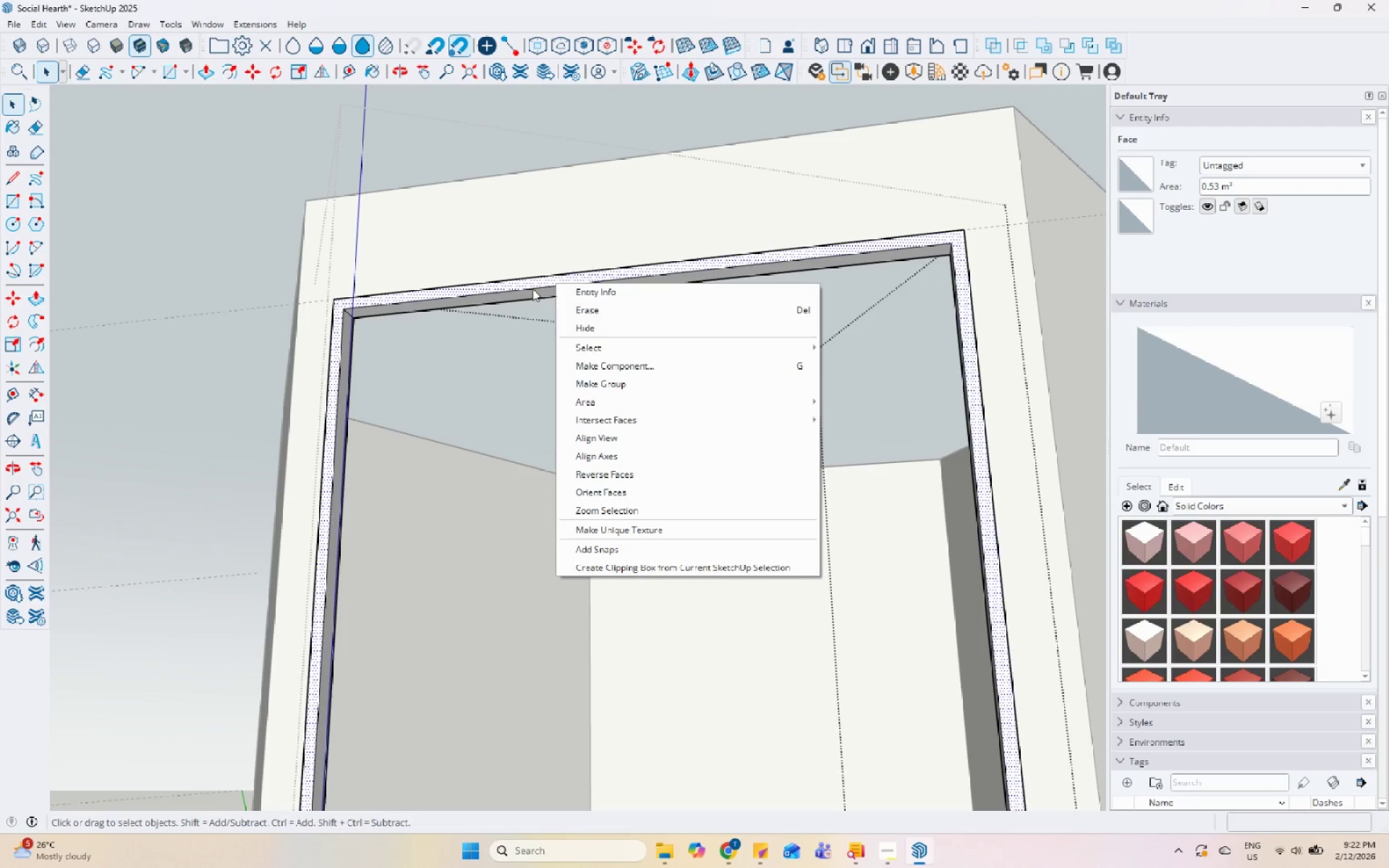 
left_click([524, 289])
 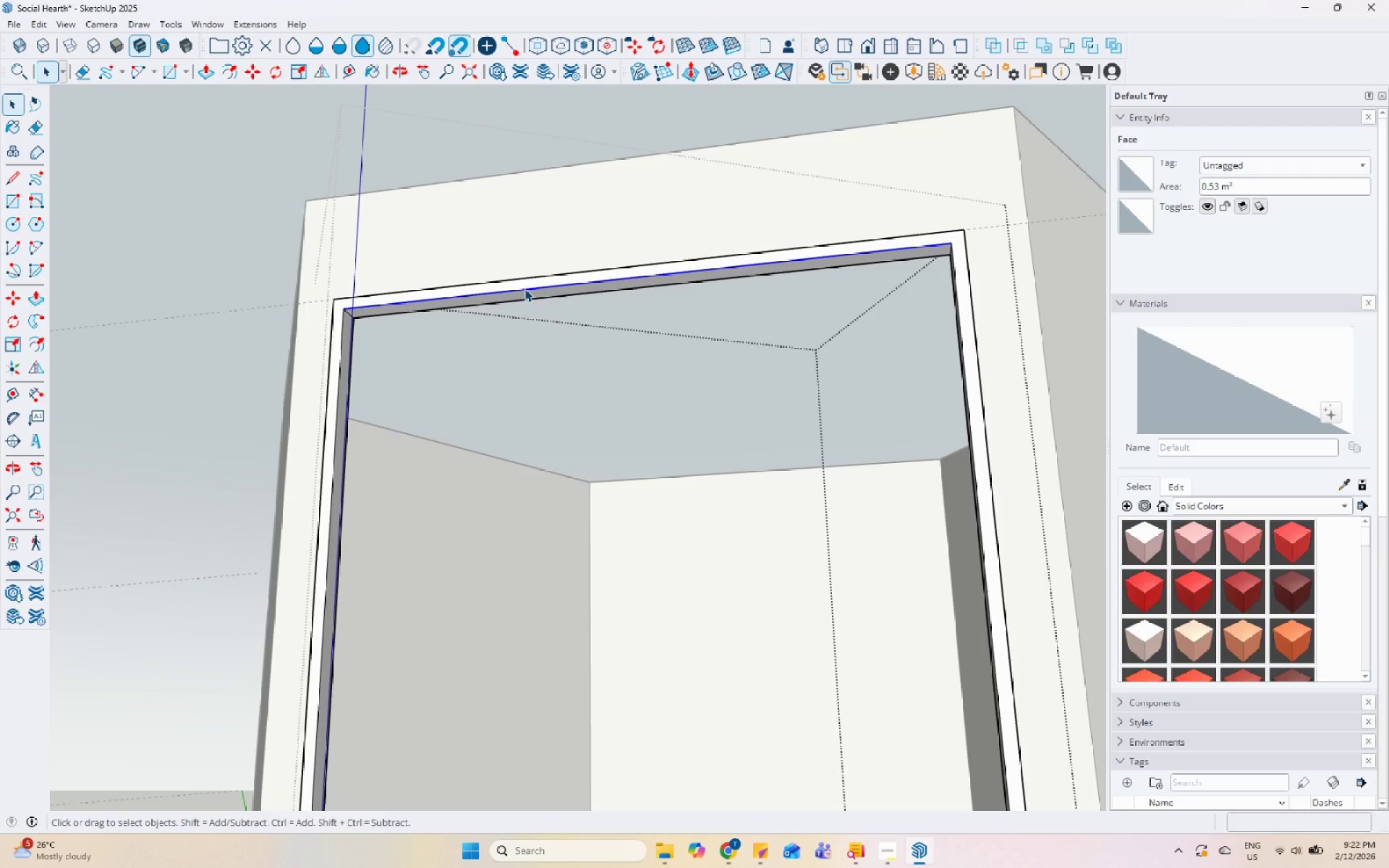 
right_click([524, 289])
 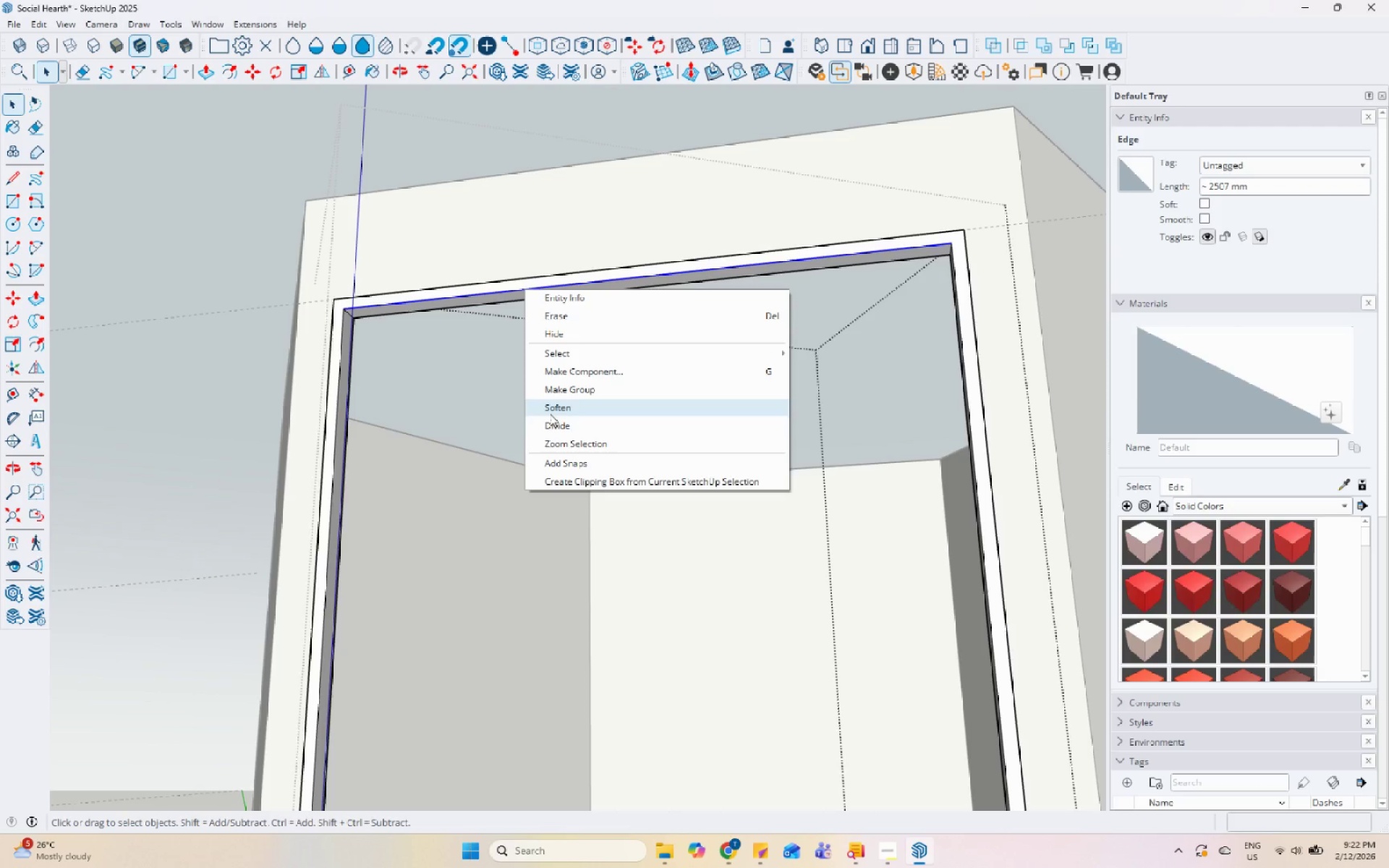 
left_click([551, 429])
 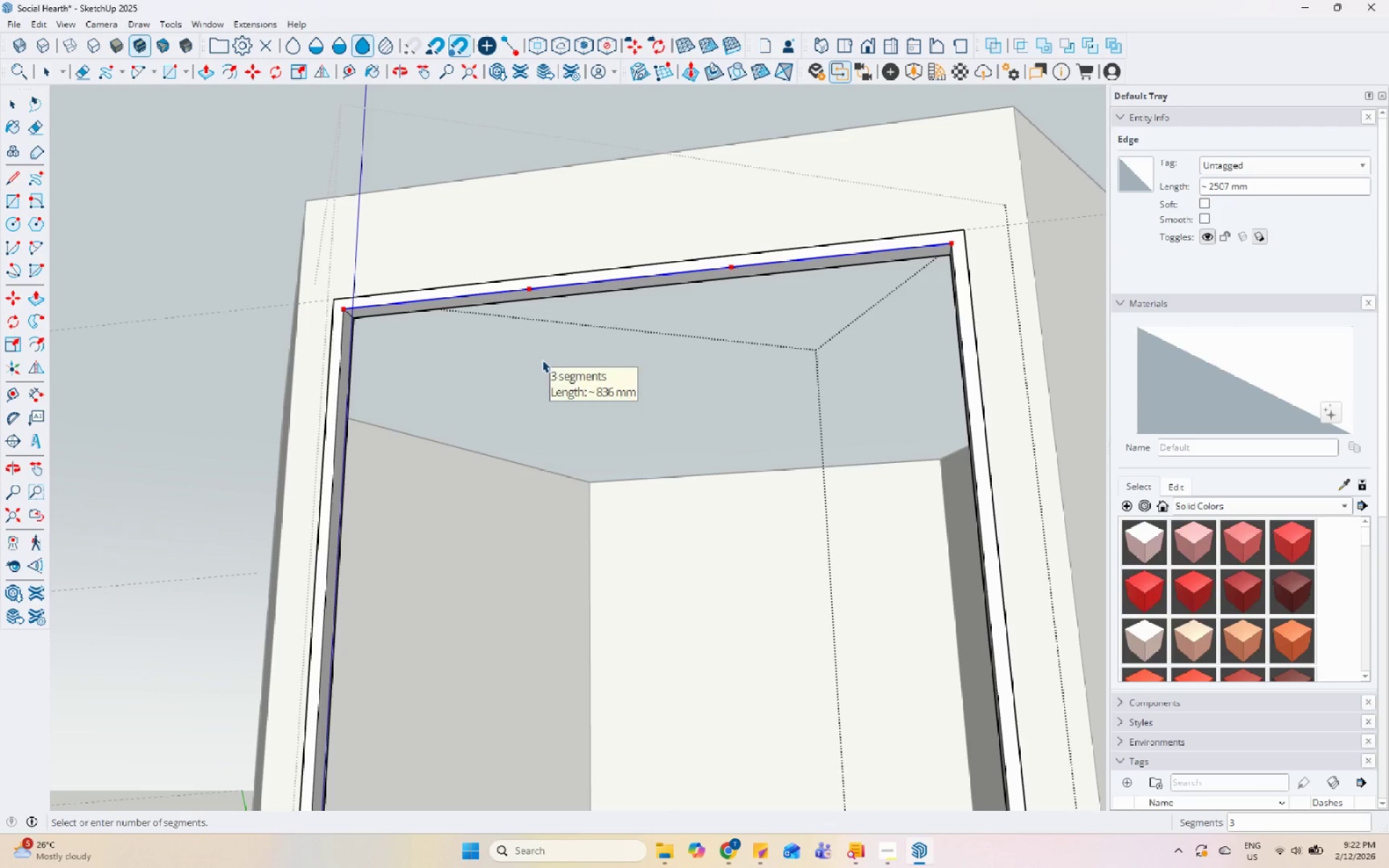 
key(L)
 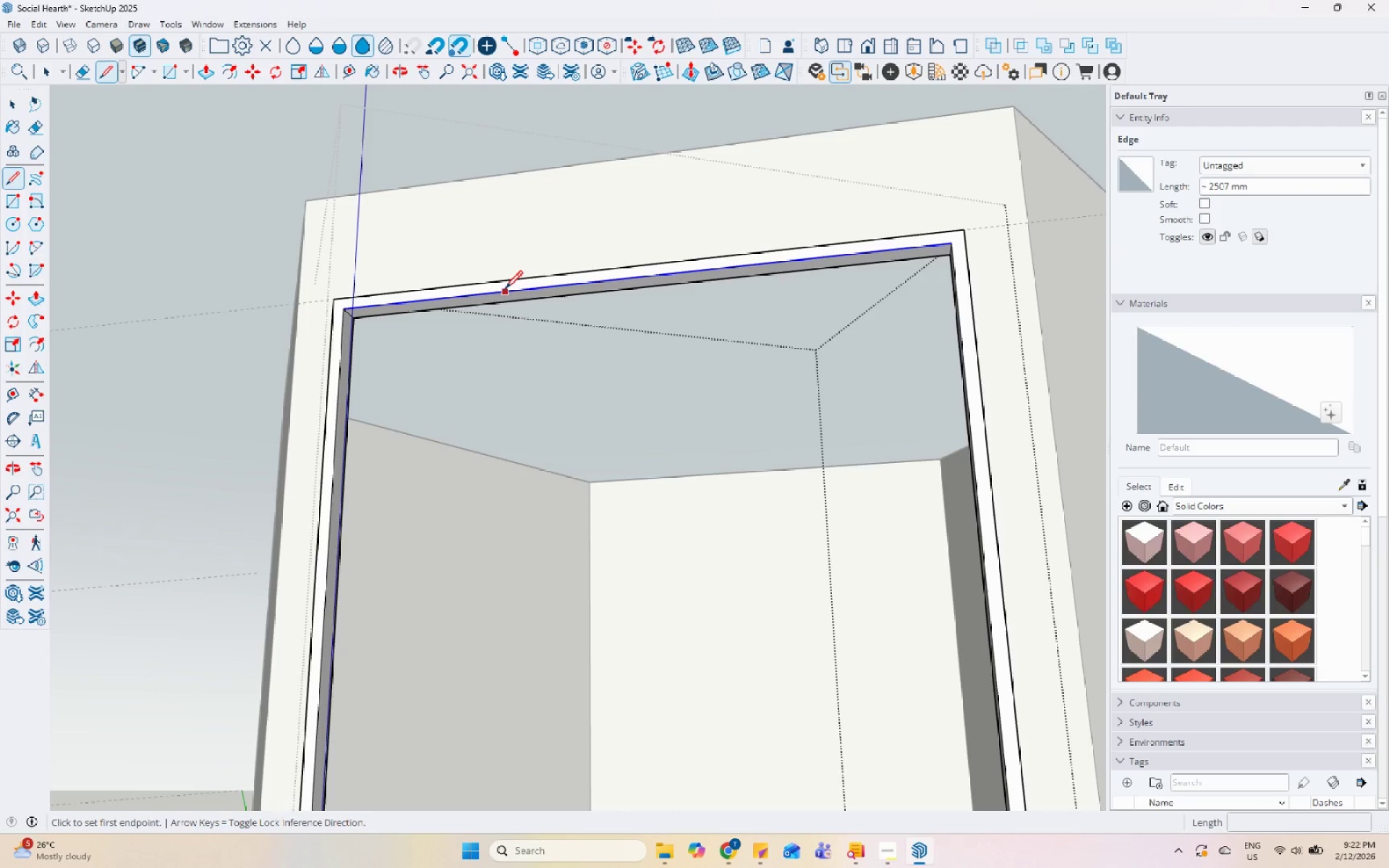 
key(Space)
 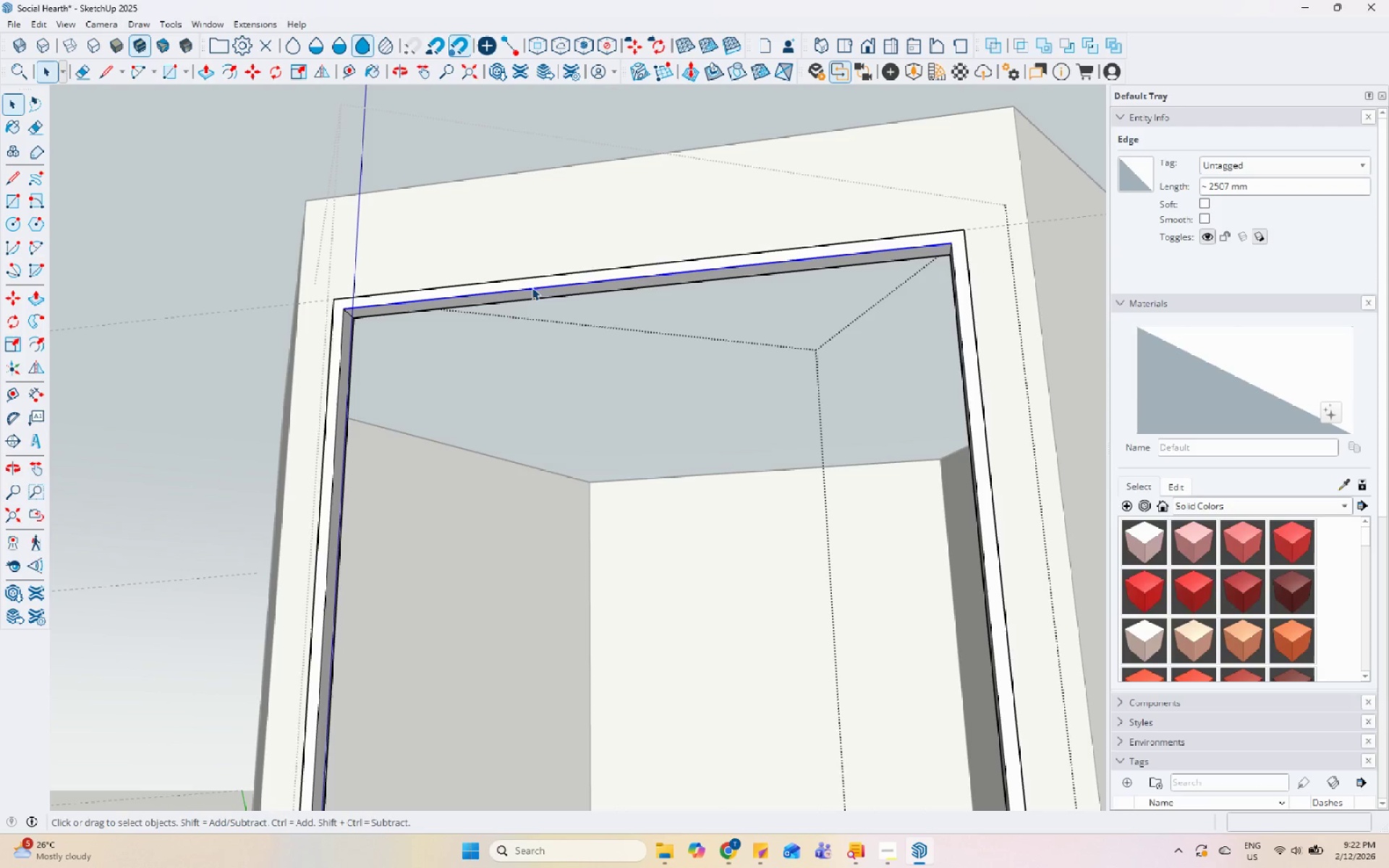 
double_click([532, 287])
 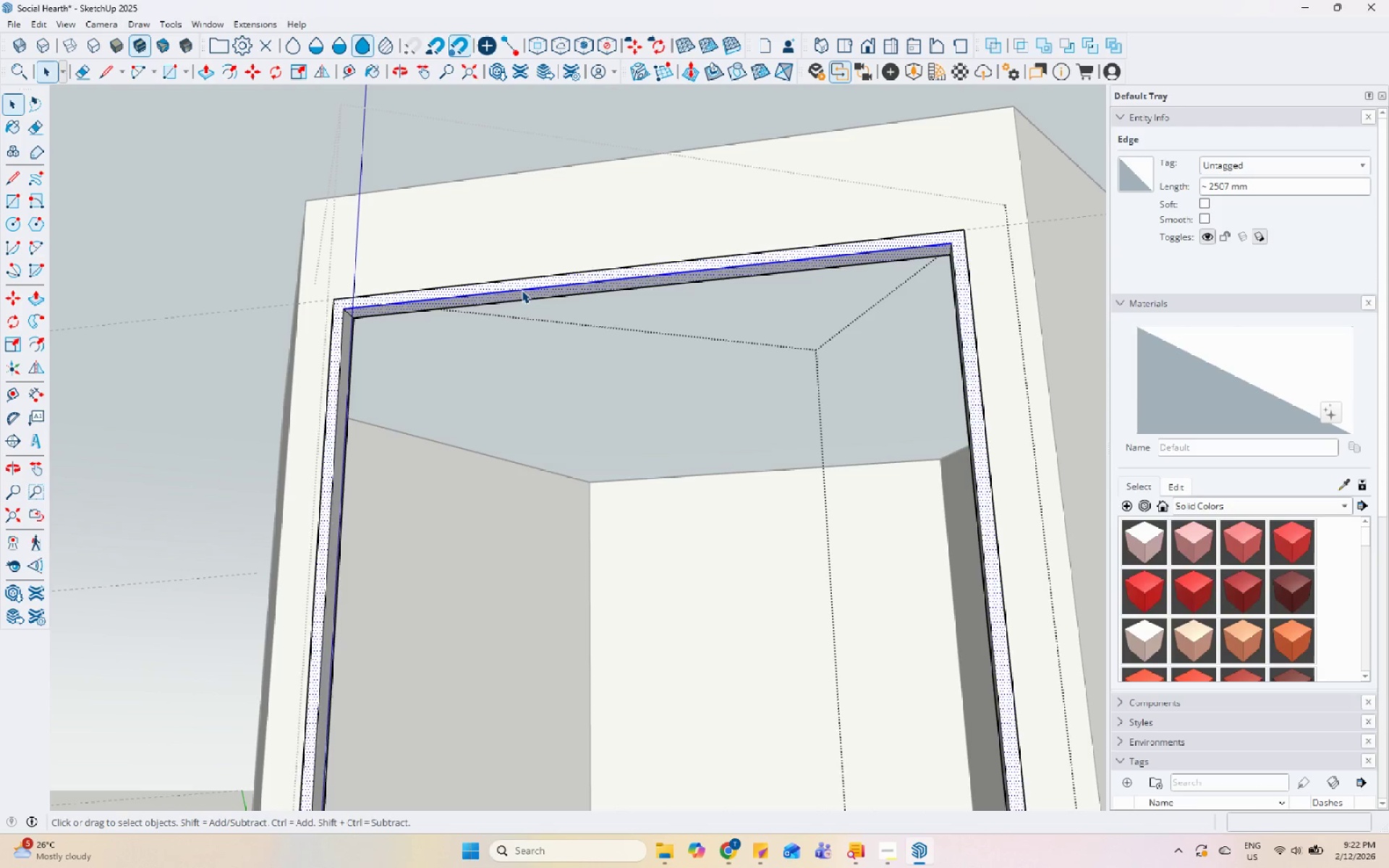 
triple_click([522, 290])
 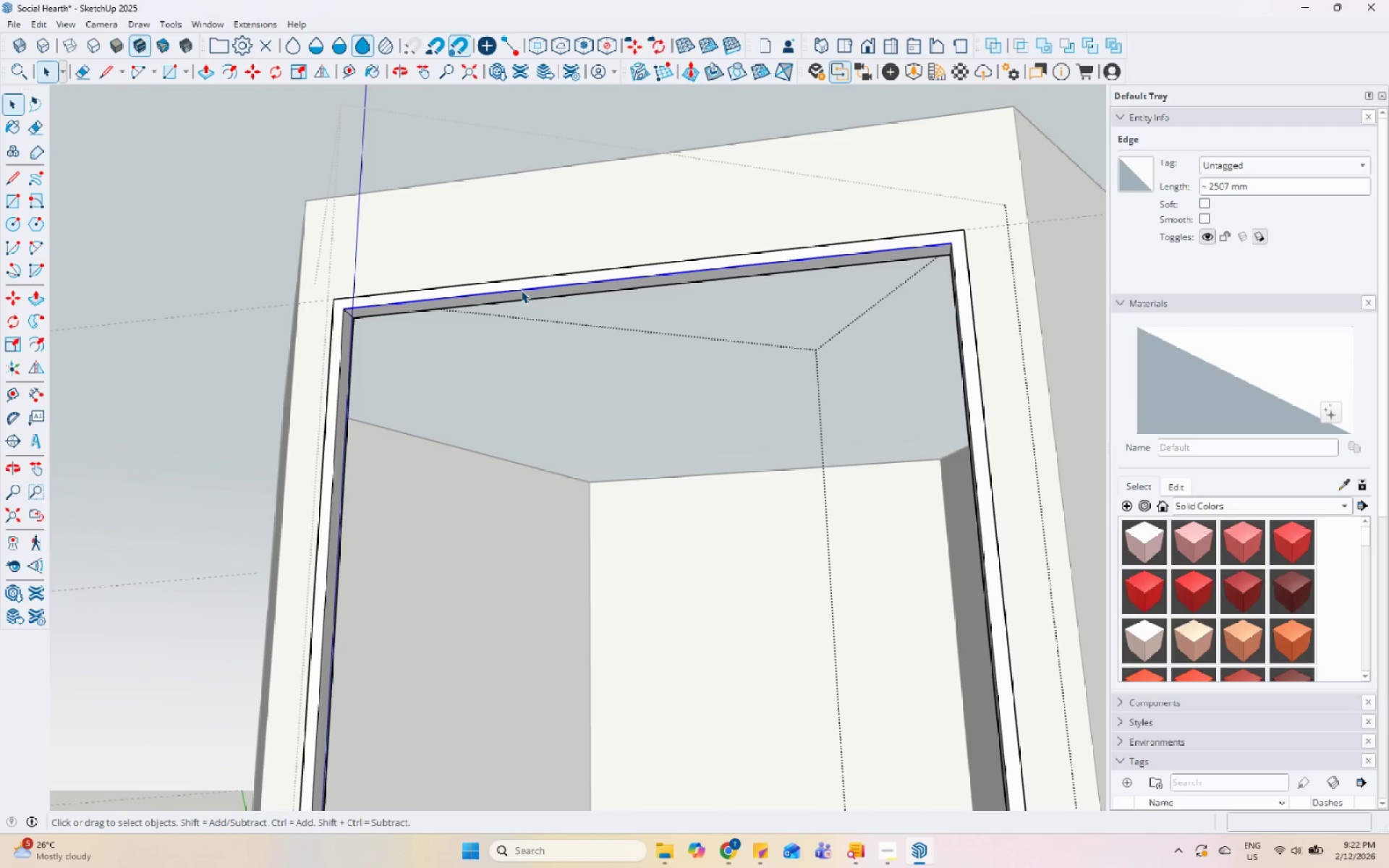 
key(L)
 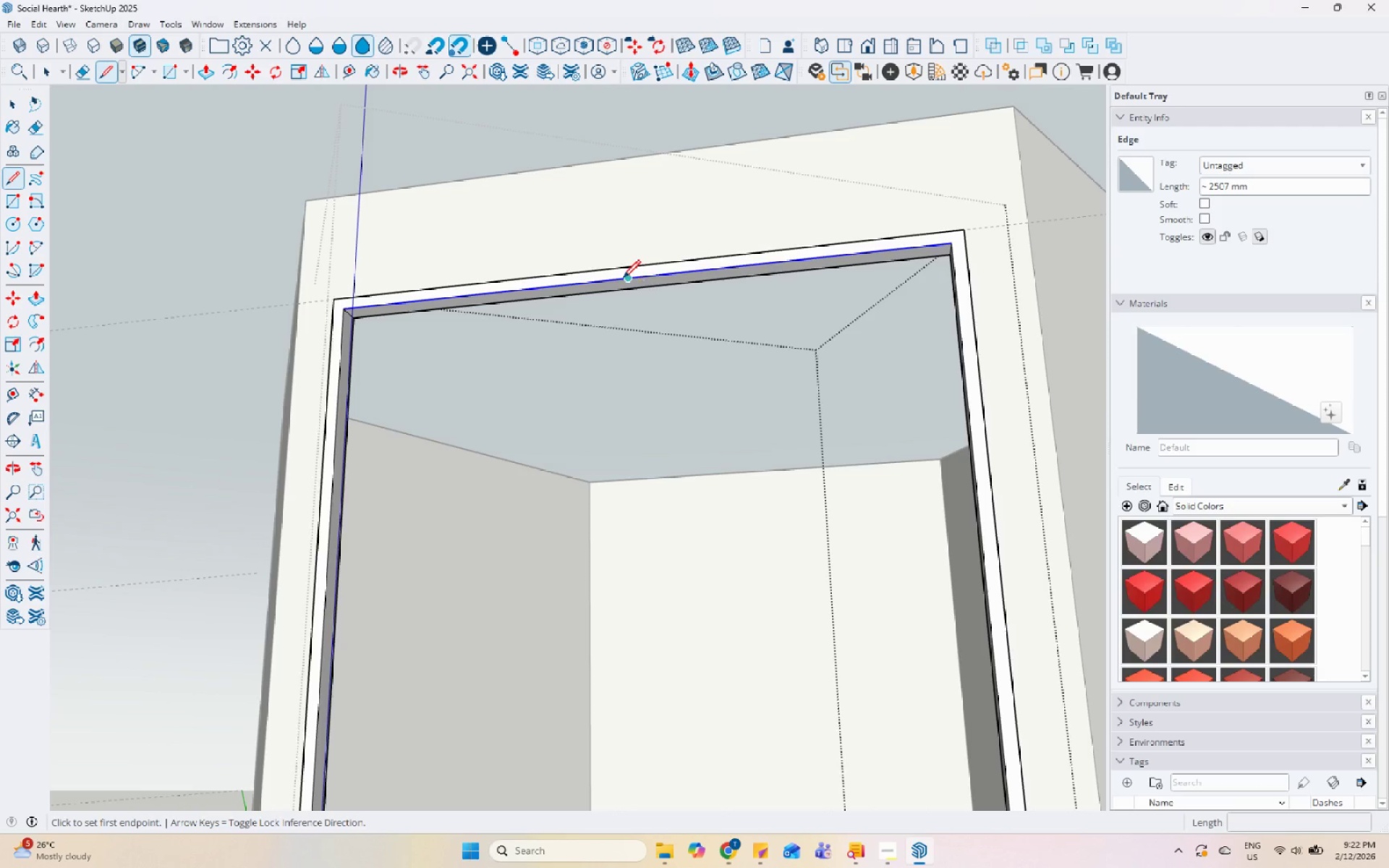 
key(Space)
 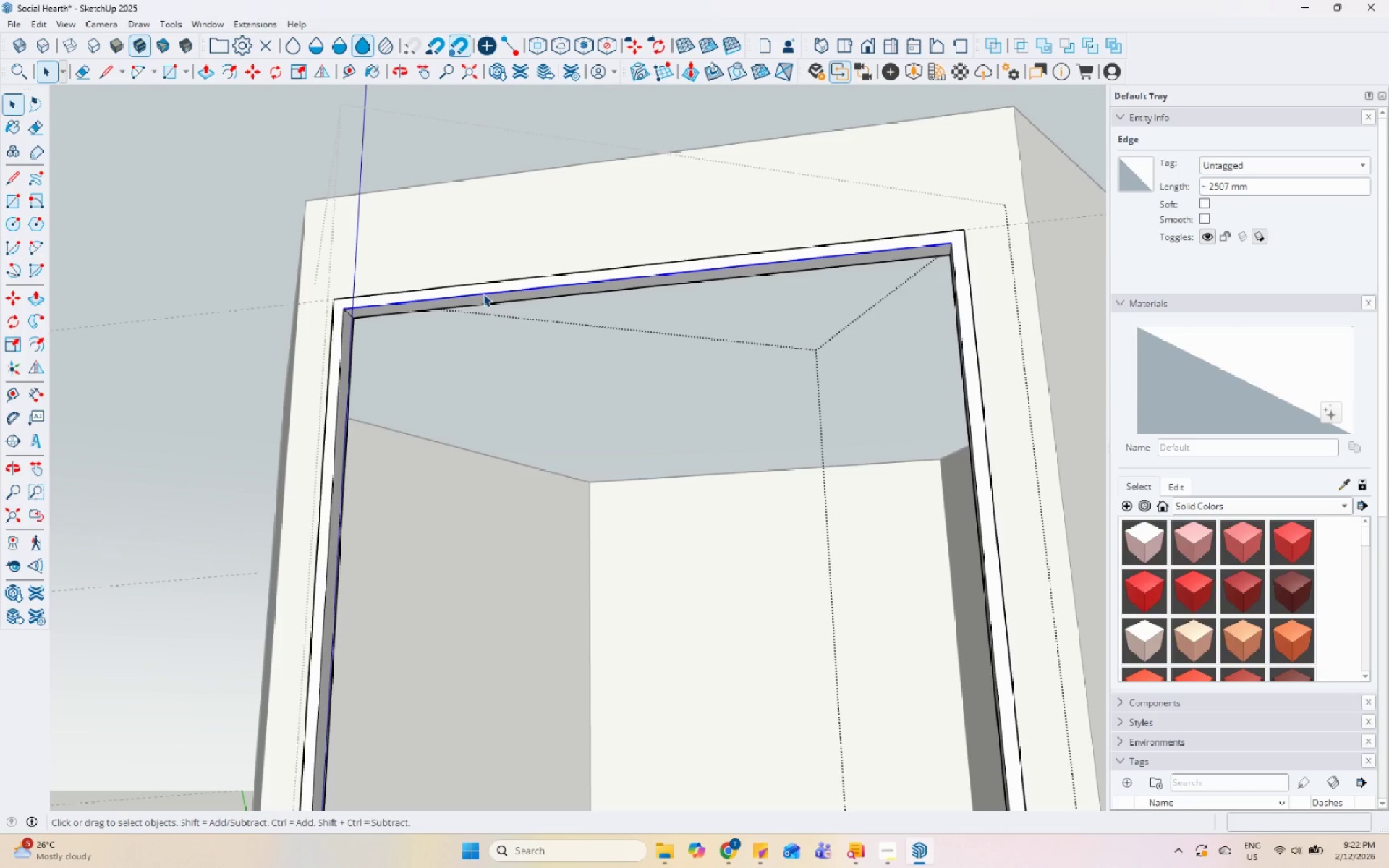 
right_click([483, 294])
 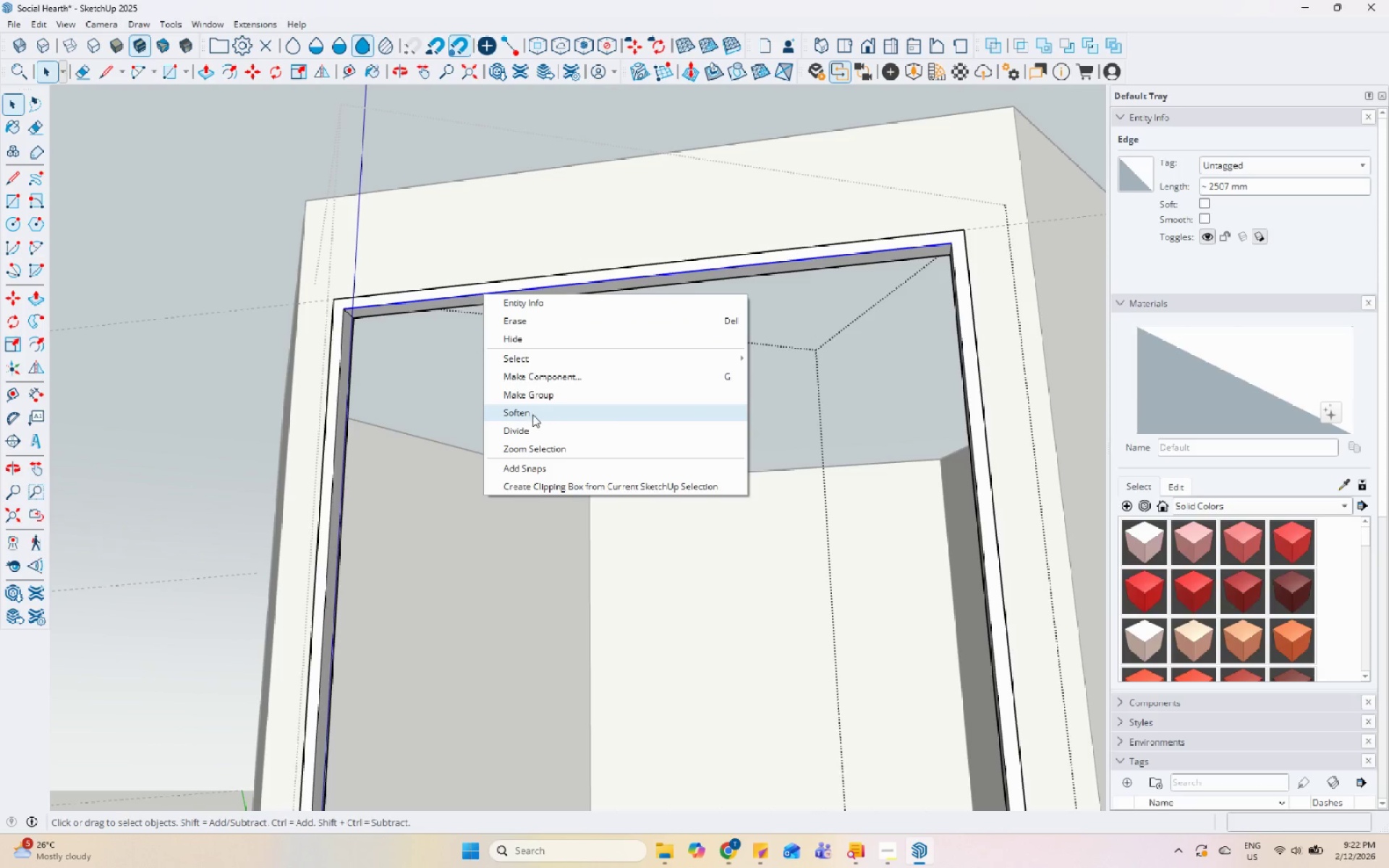 
left_click([530, 425])
 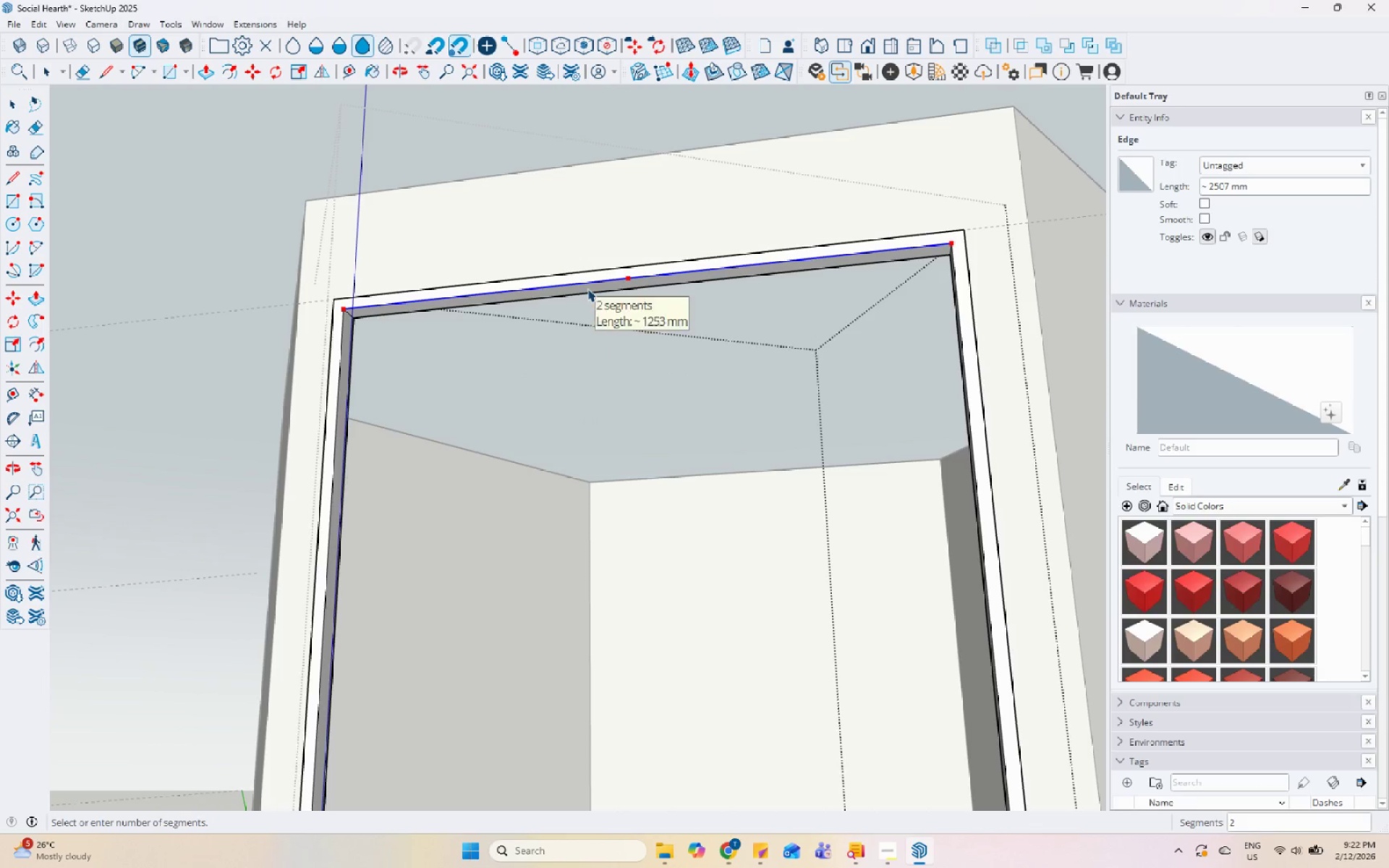 
left_click([533, 290])
 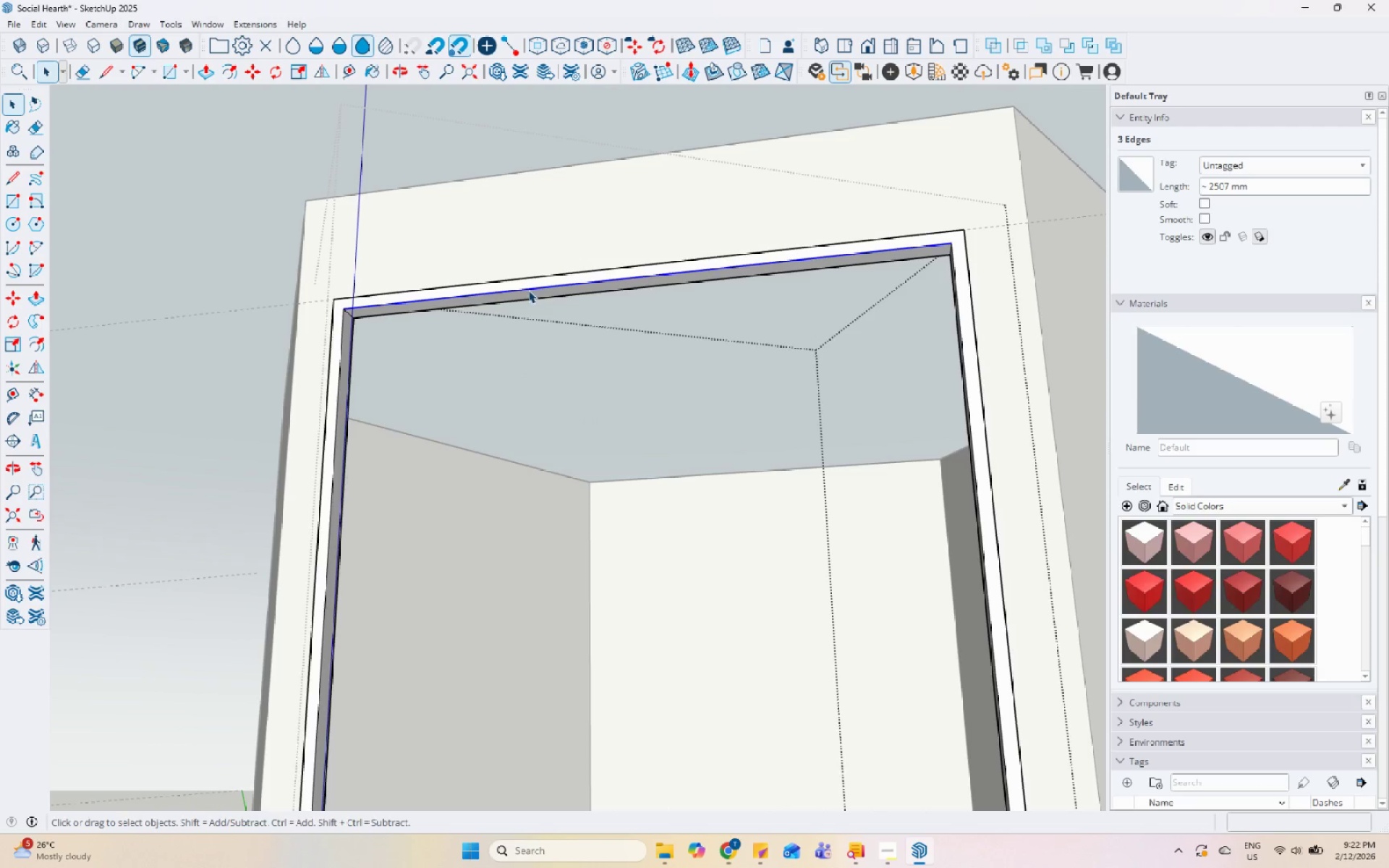 
key(L)
 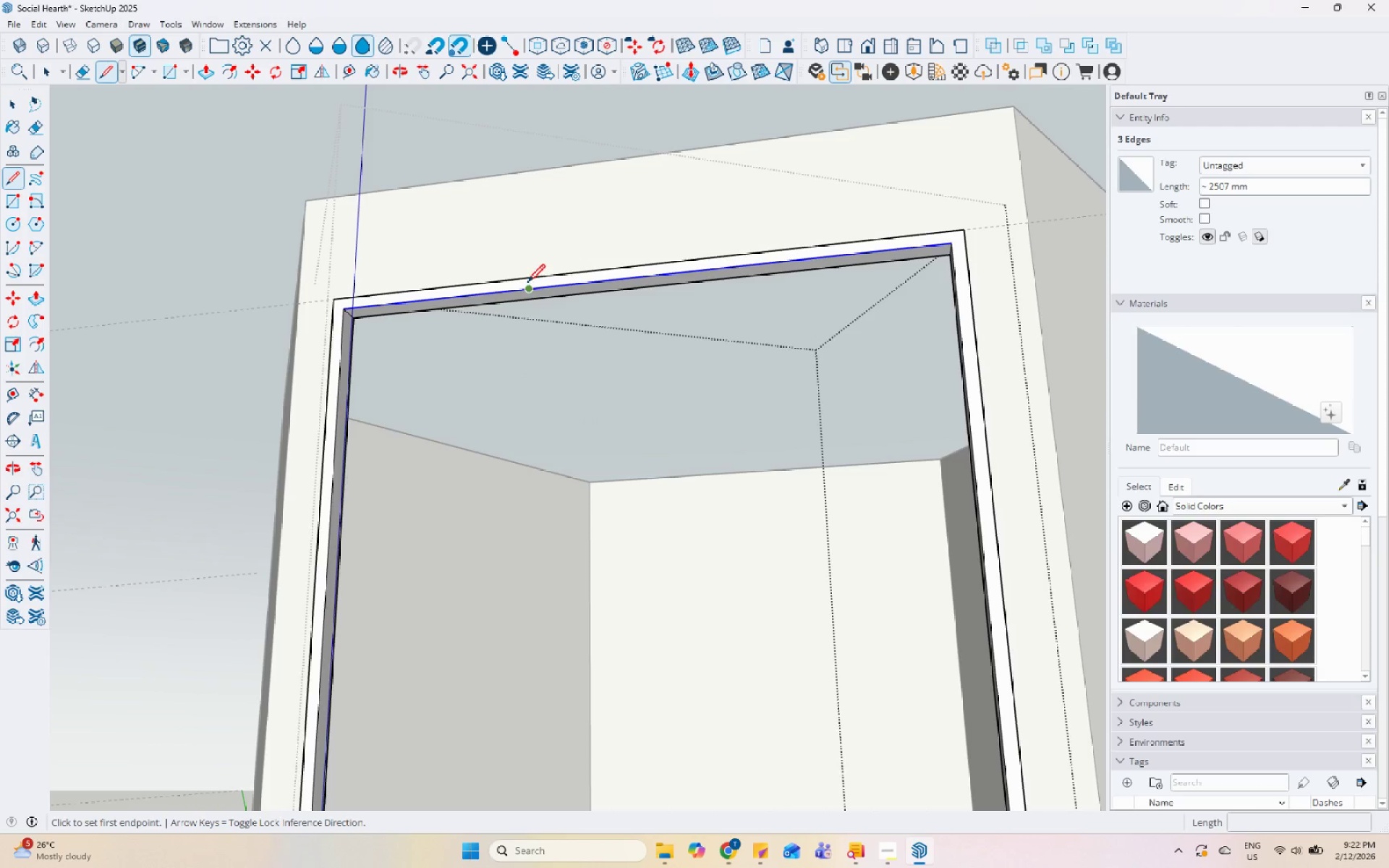 
left_click_drag(start_coordinate=[527, 284], to_coordinate=[536, 306])
 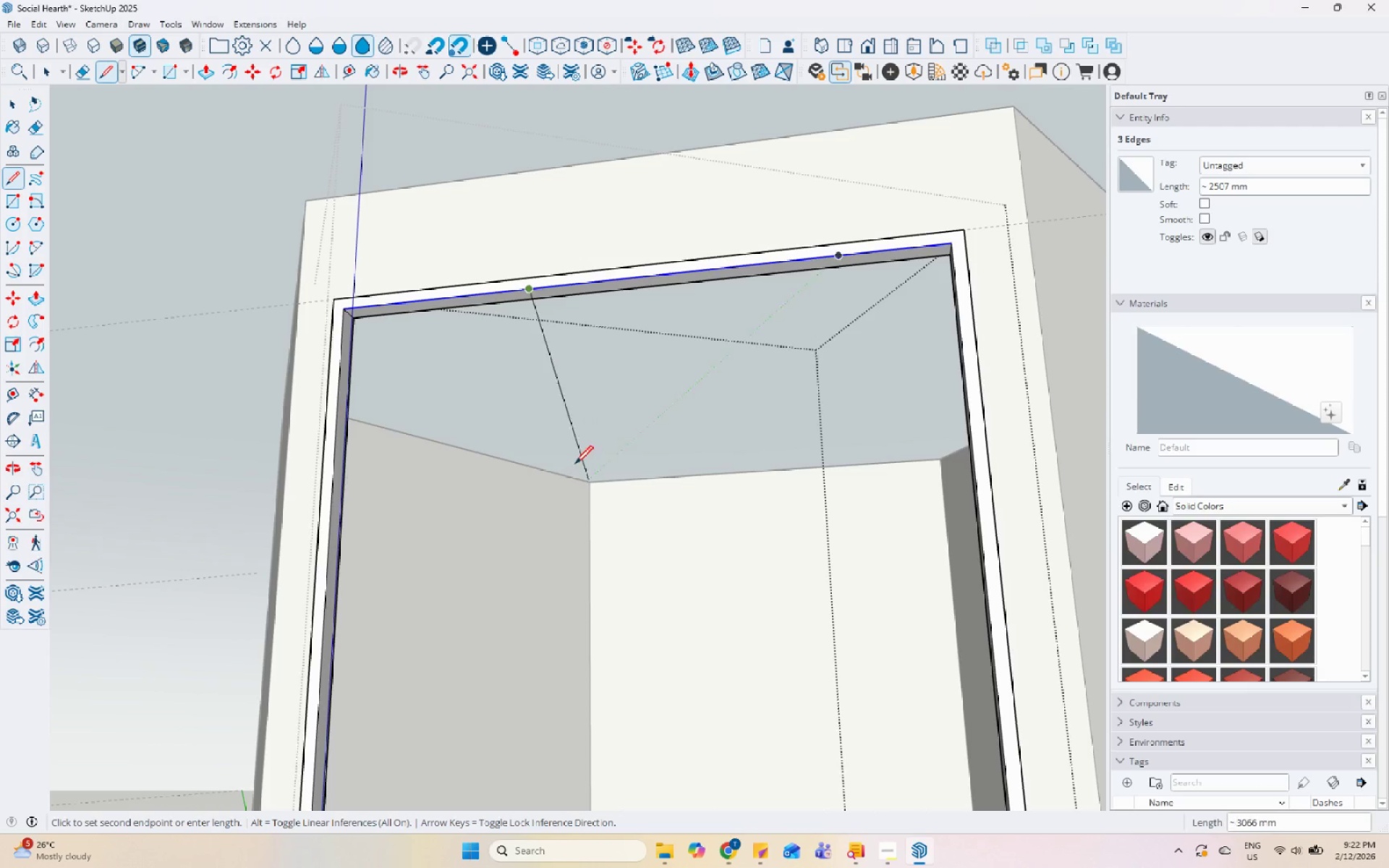 
scroll: coordinate [529, 746], scroll_direction: down, amount: 5.0
 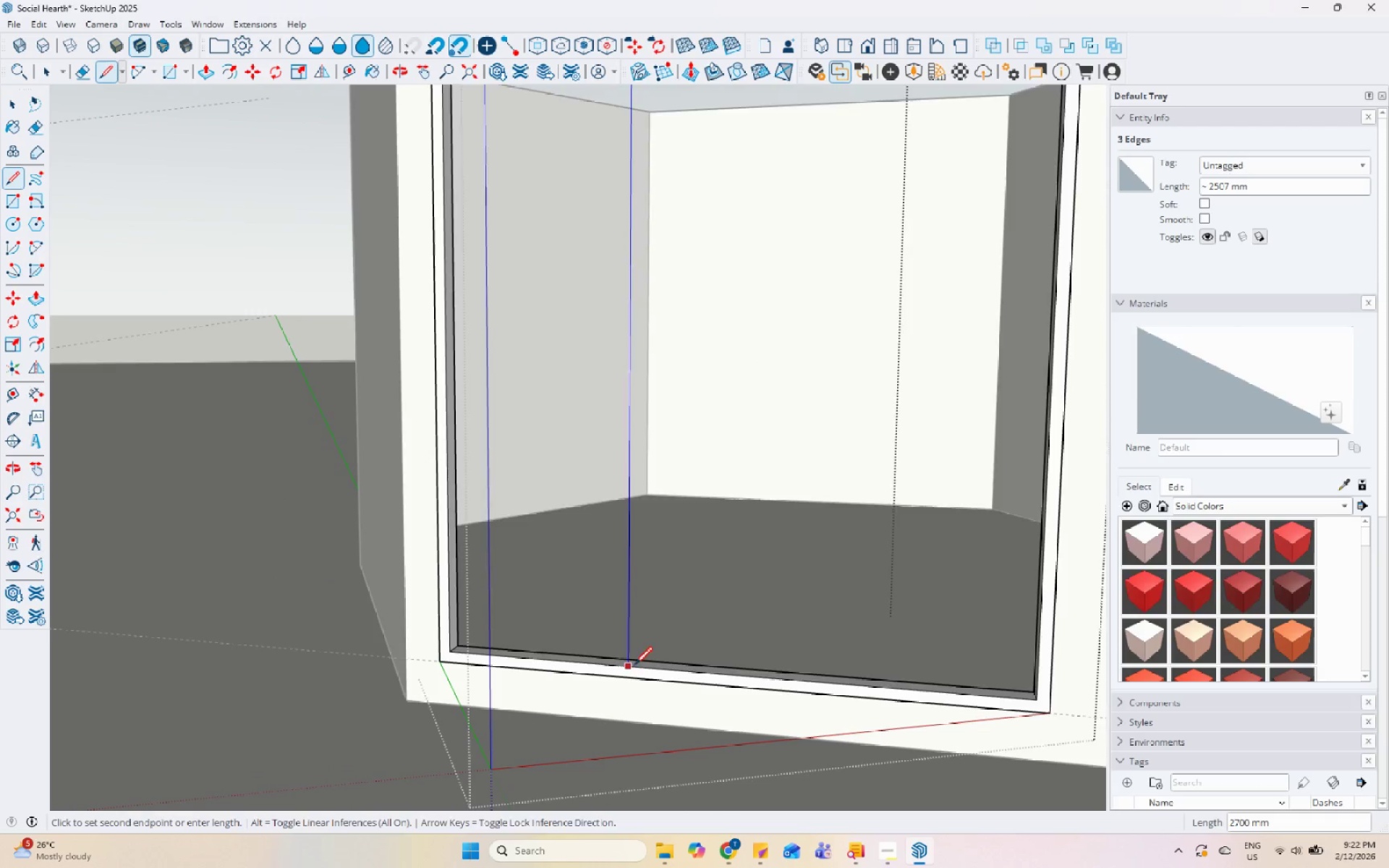 
key(Space)
 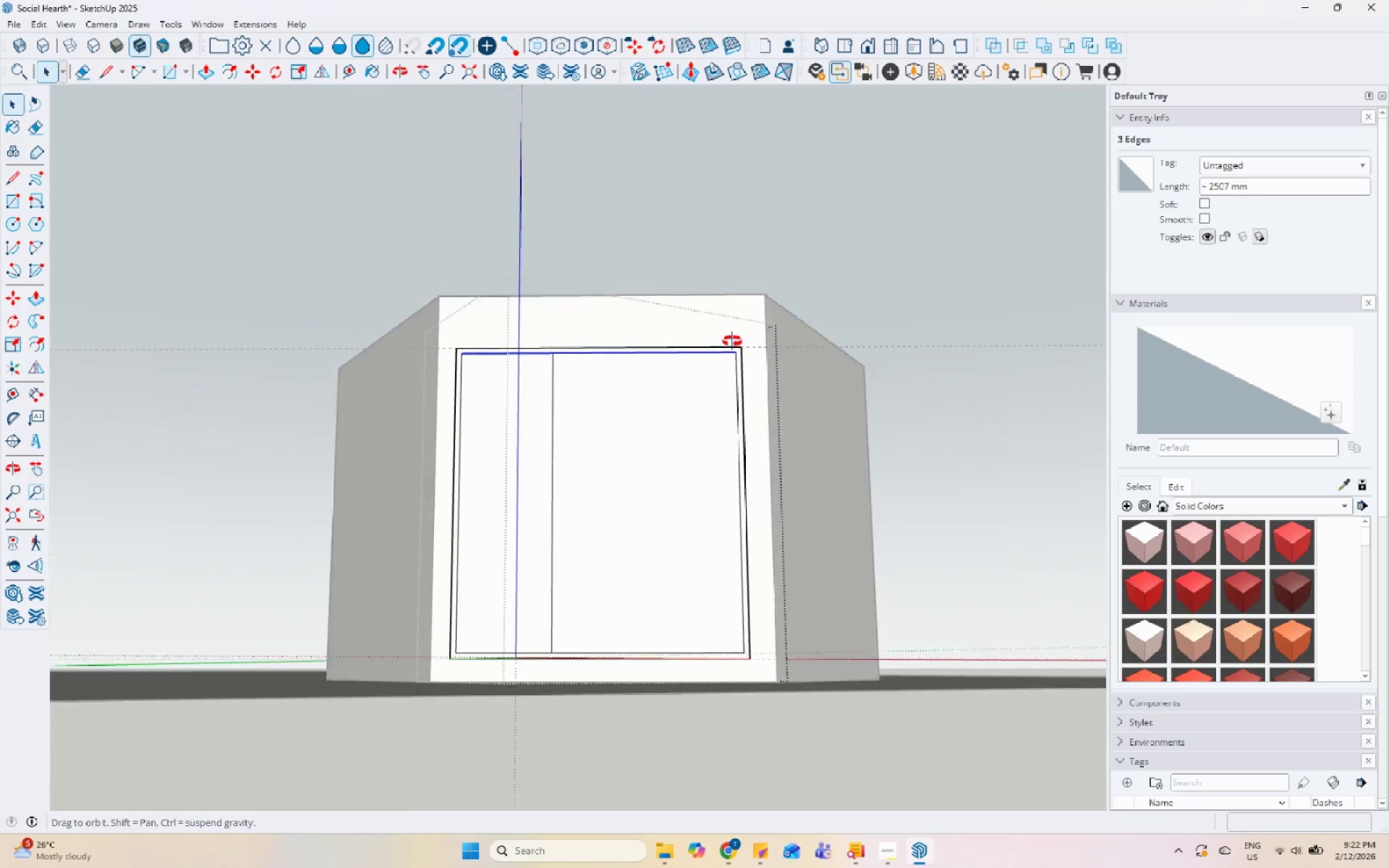 
scroll: coordinate [631, 473], scroll_direction: down, amount: 8.0
 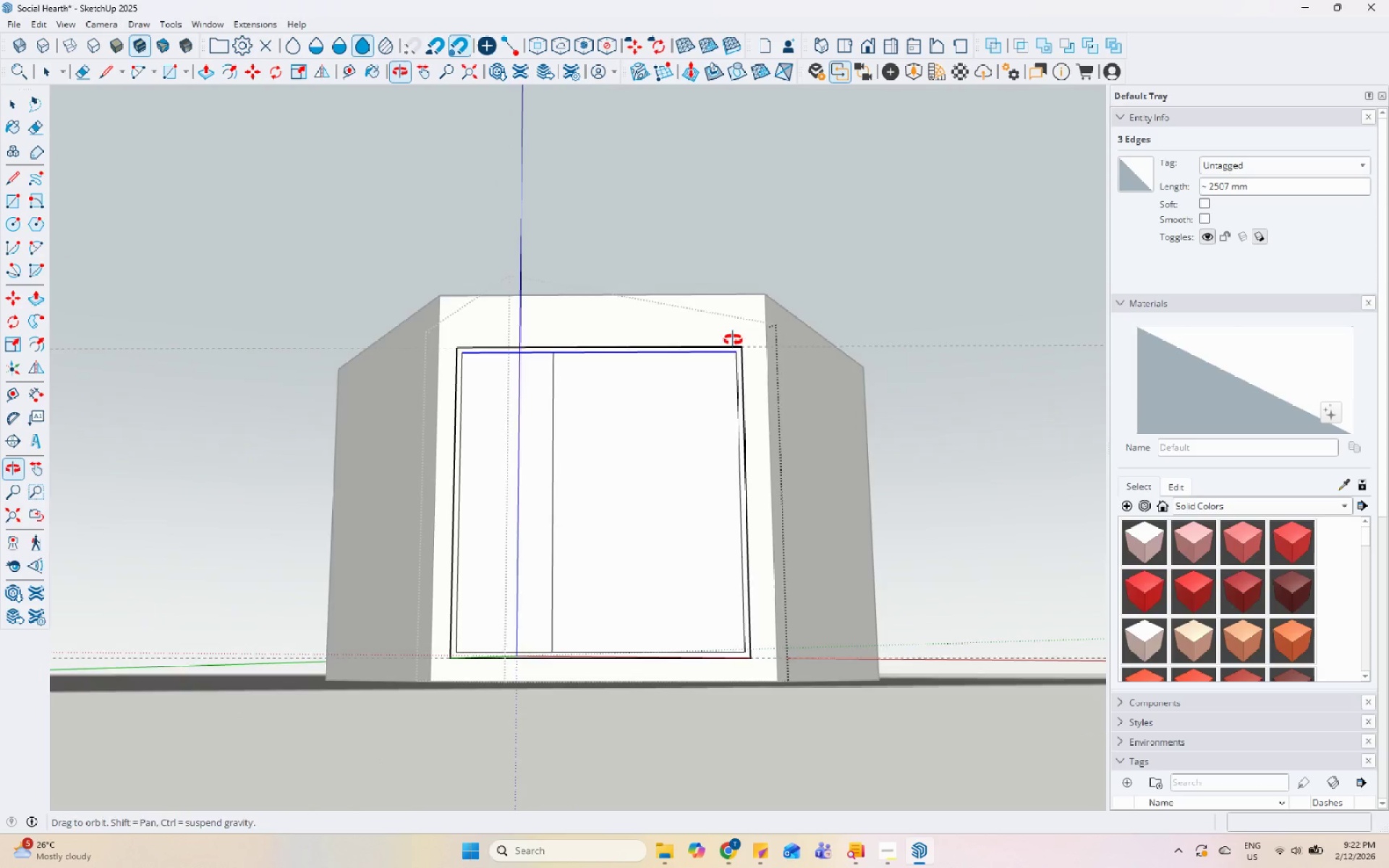 
key(L)
 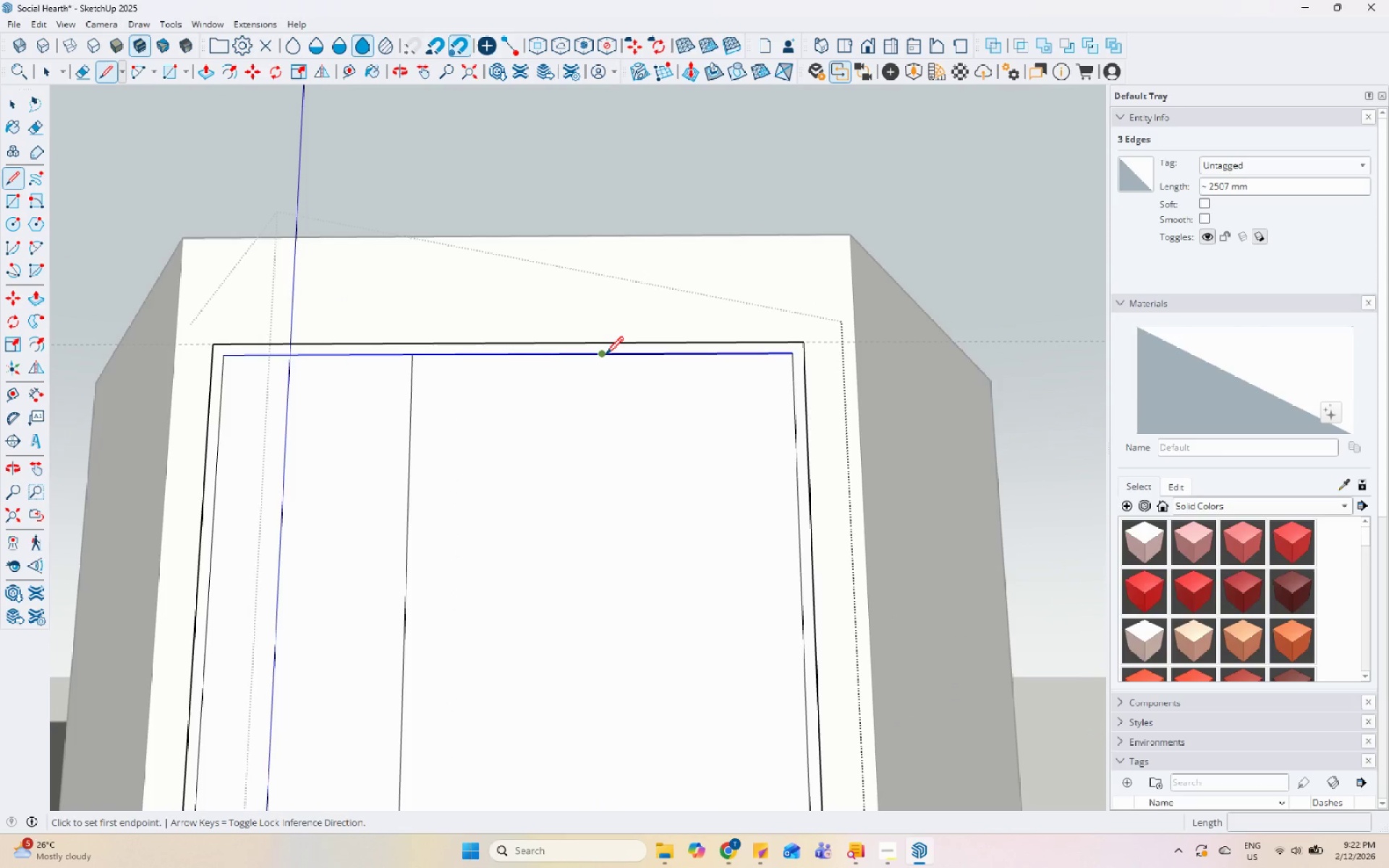 
scroll: coordinate [666, 359], scroll_direction: up, amount: 7.0
 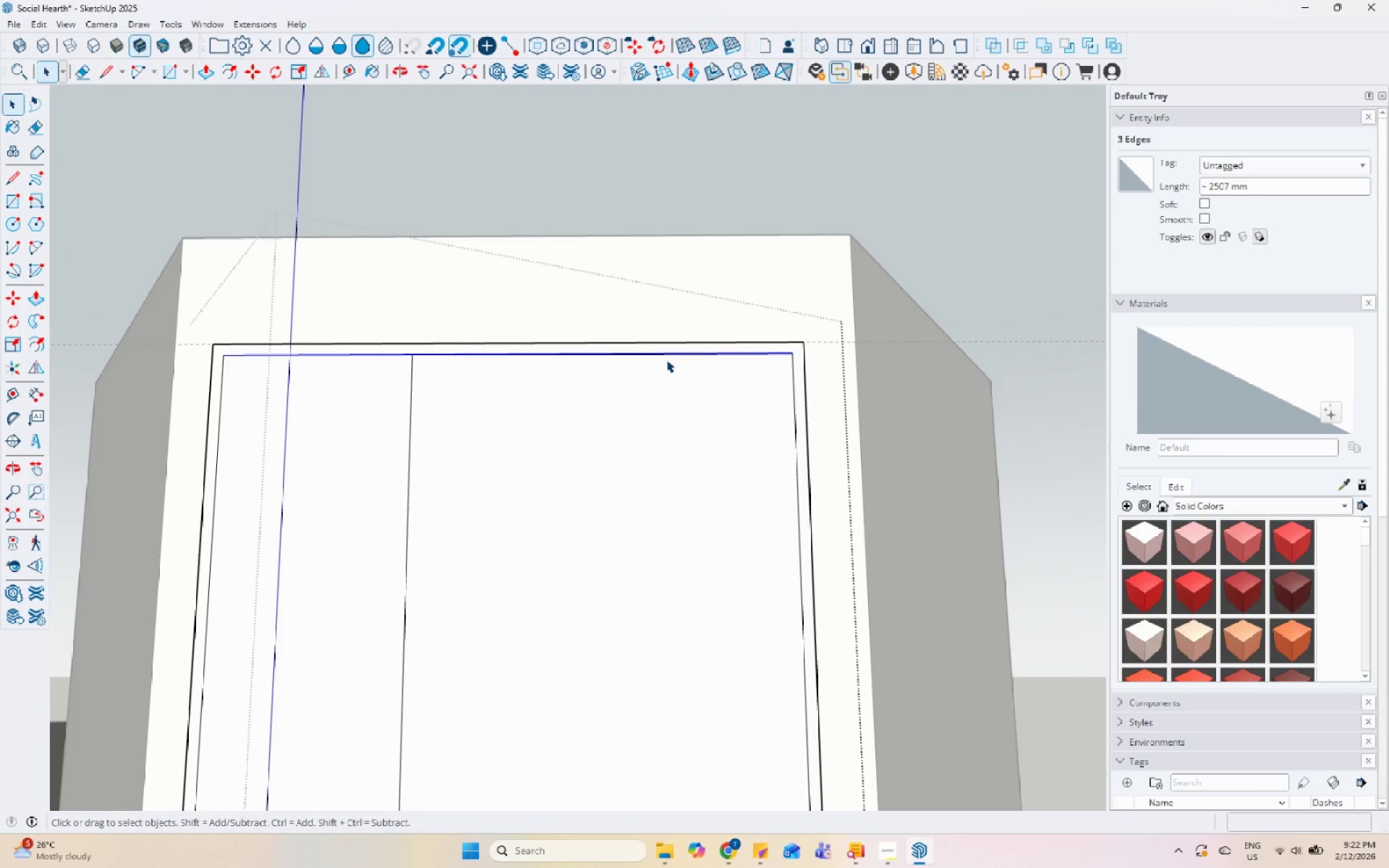 
left_click_drag(start_coordinate=[603, 357], to_coordinate=[613, 383])
 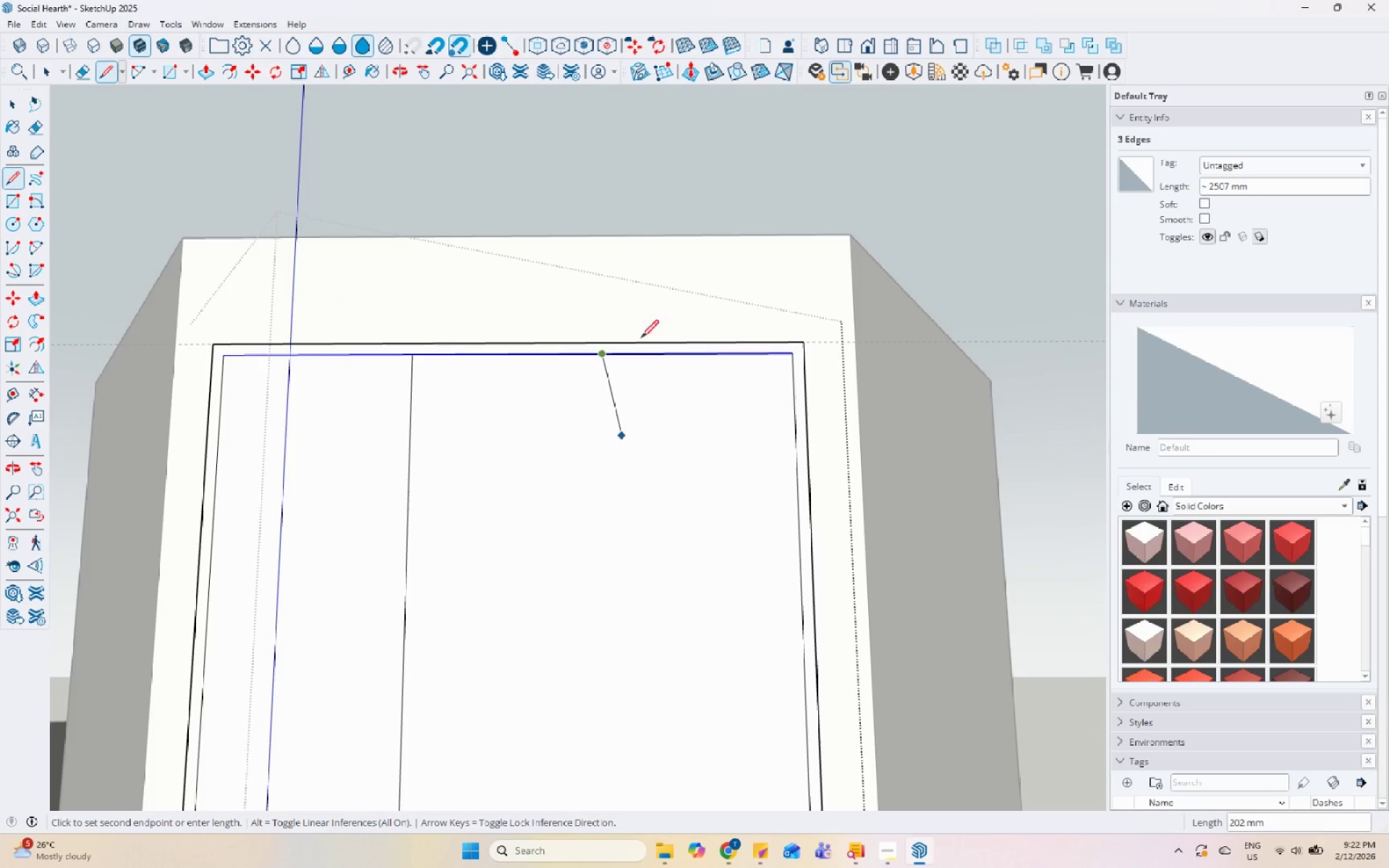 
scroll: coordinate [634, 323], scroll_direction: down, amount: 7.0
 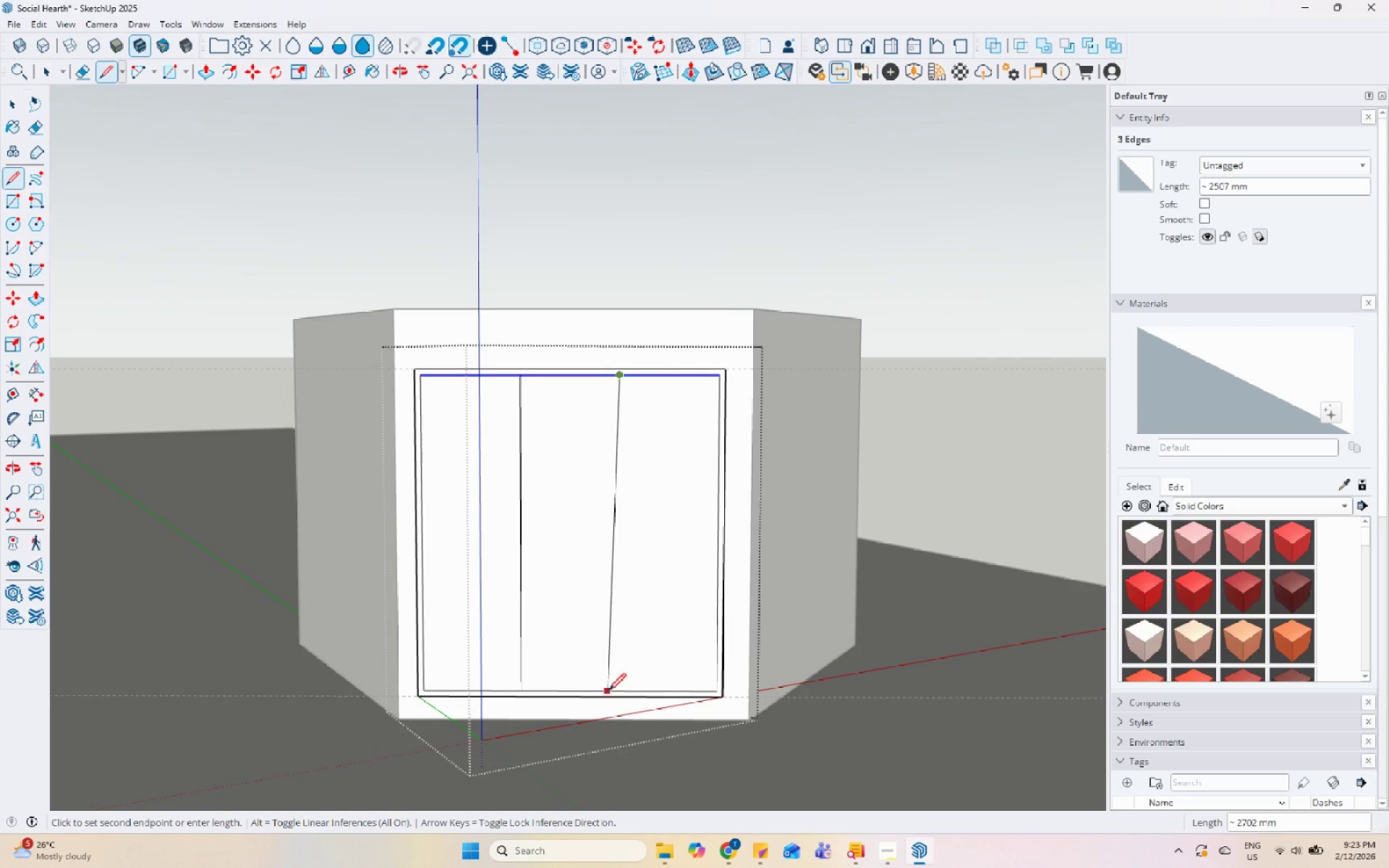 
left_click([620, 688])
 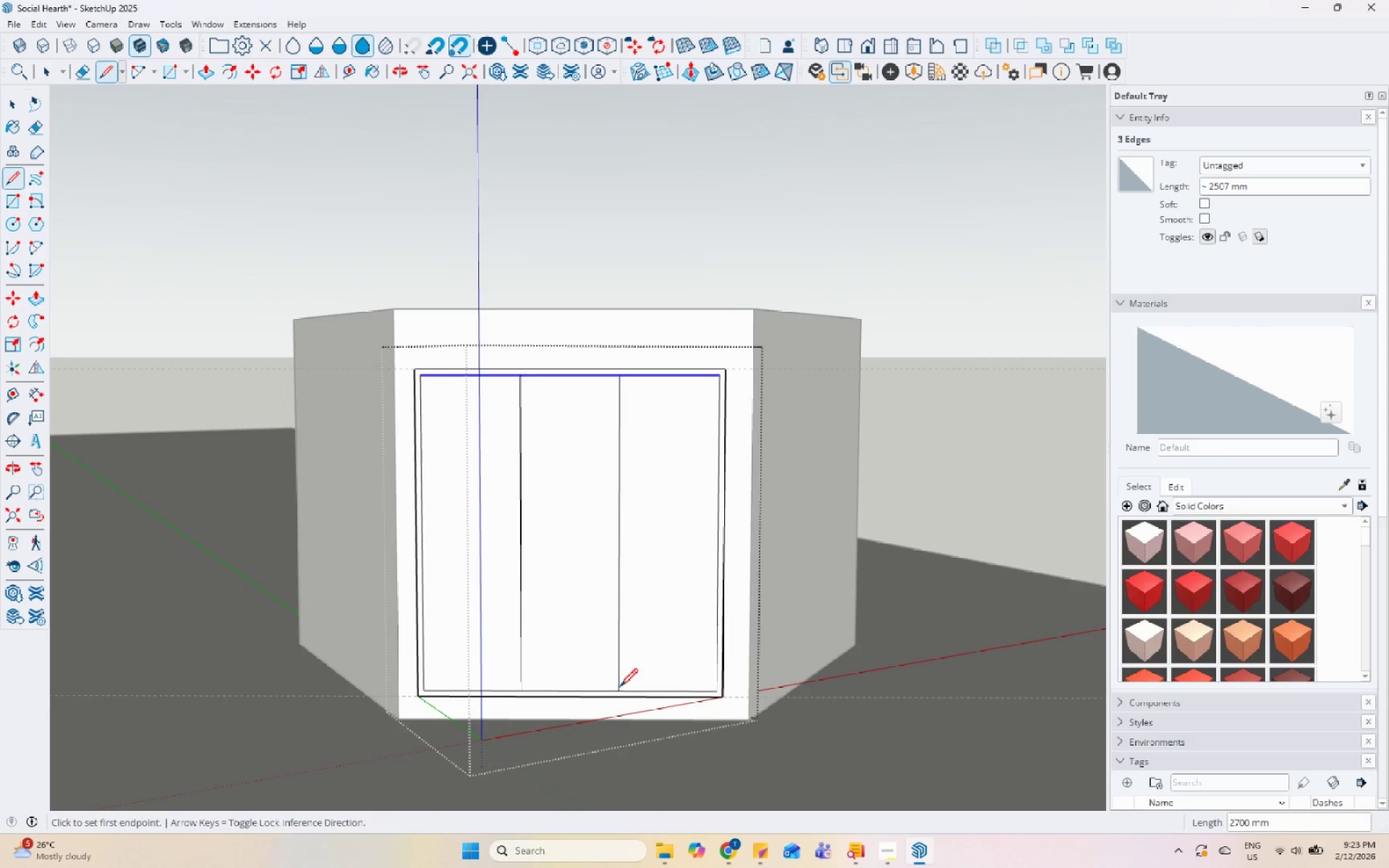 
key(Space)
 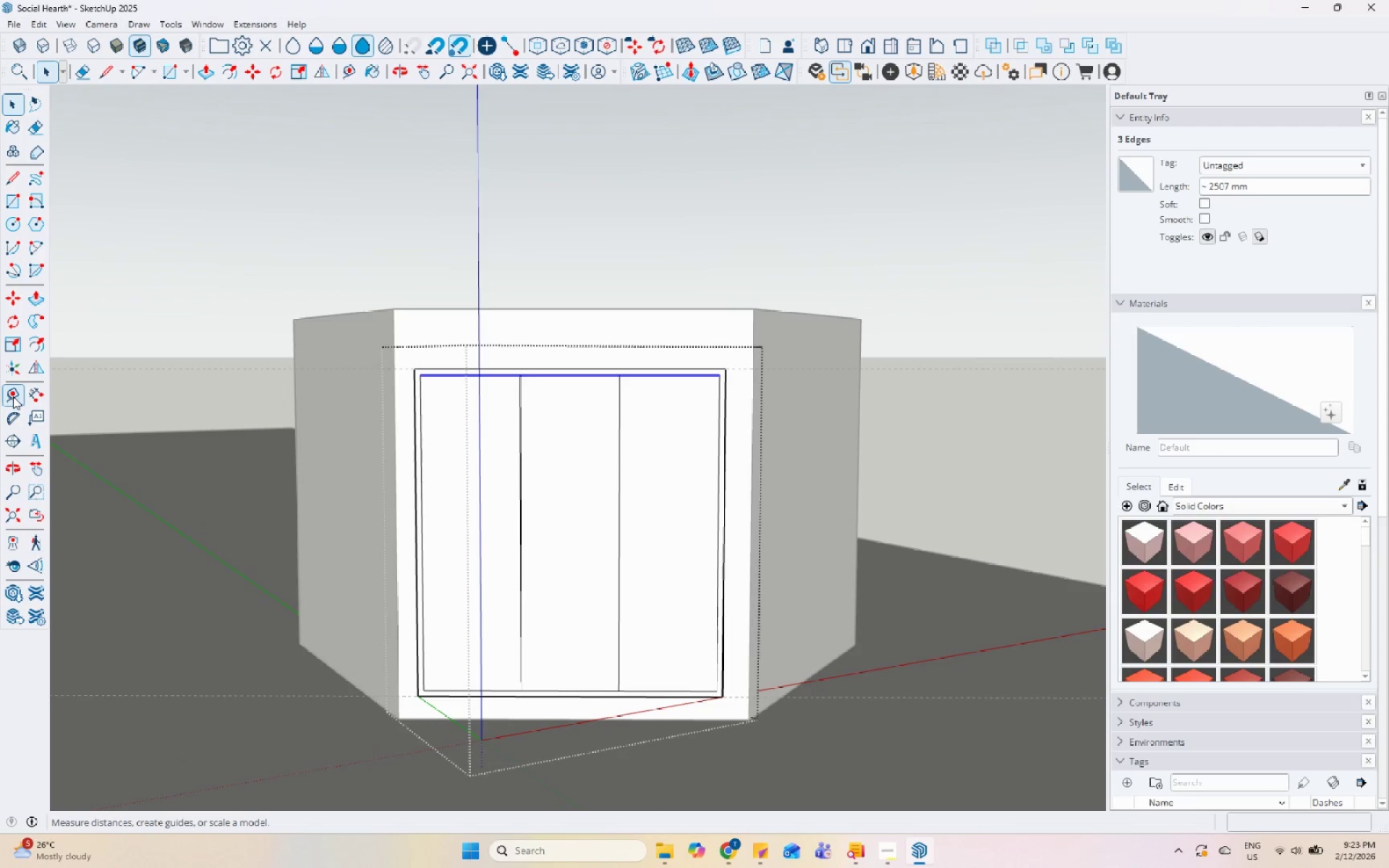 
left_click_drag(start_coordinate=[13, 396], to_coordinate=[35, 395])
 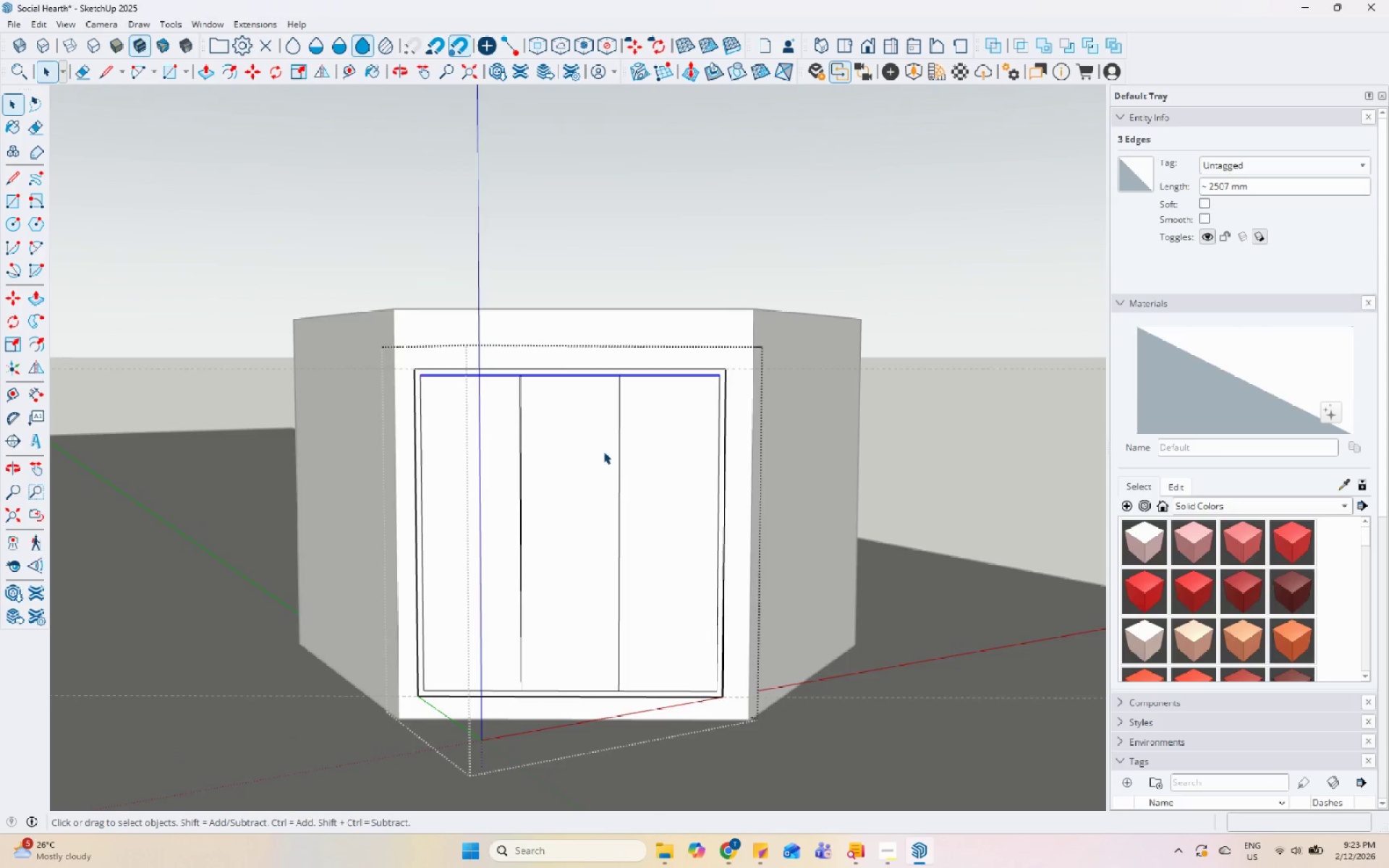 
scroll: coordinate [598, 449], scroll_direction: up, amount: 3.0
 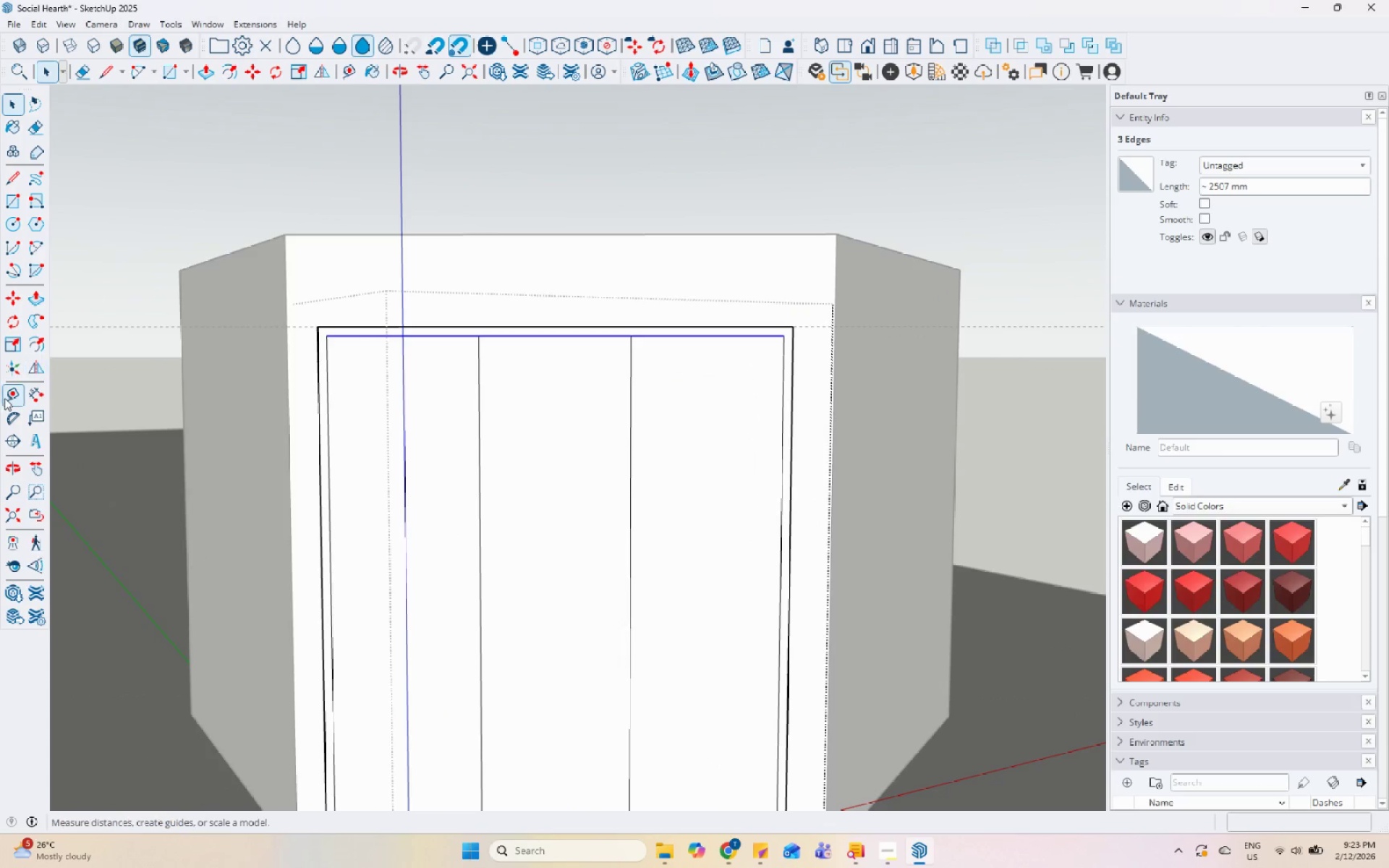 
left_click_drag(start_coordinate=[4, 399], to_coordinate=[10, 398])
 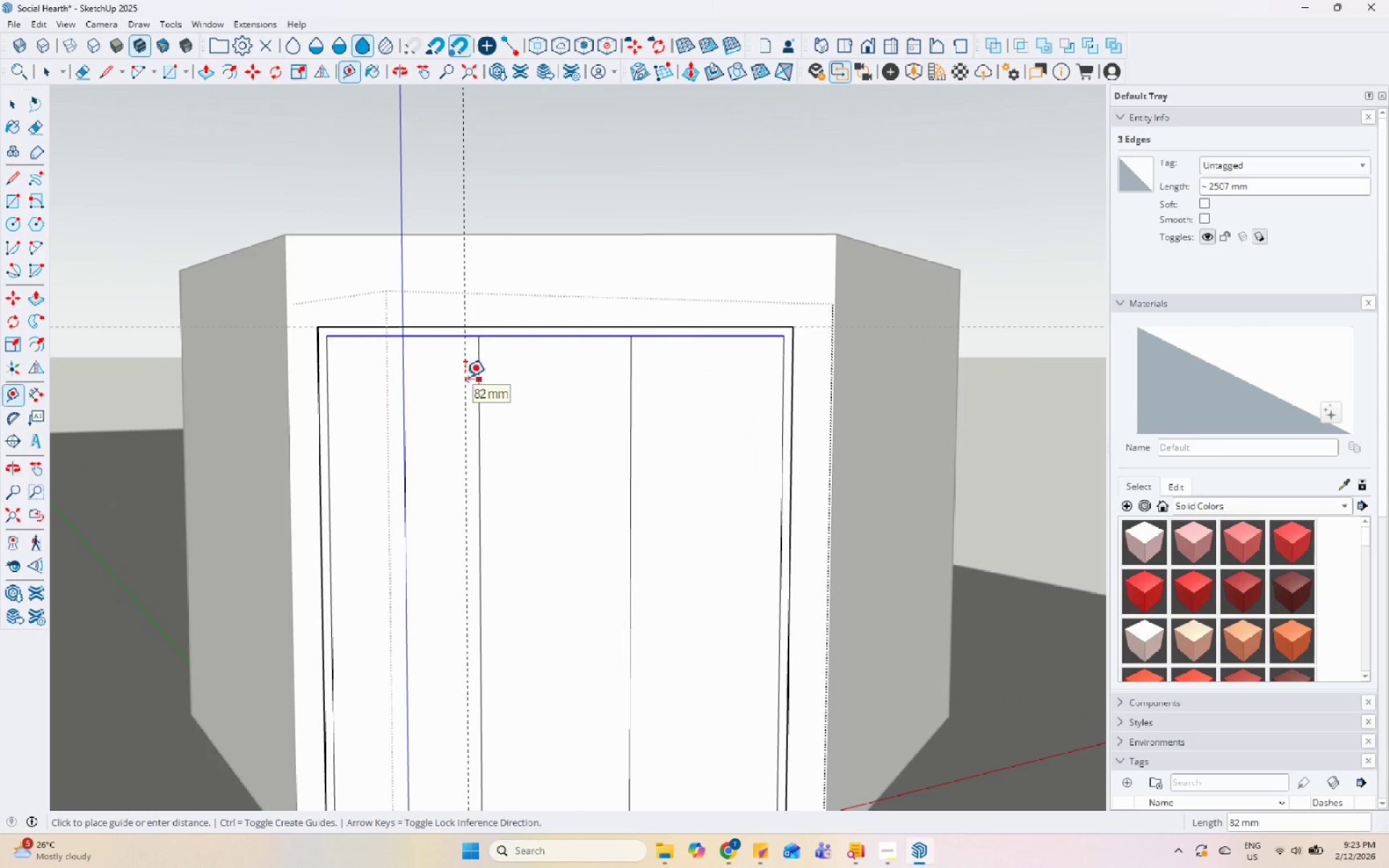 
key(Numpad1)
 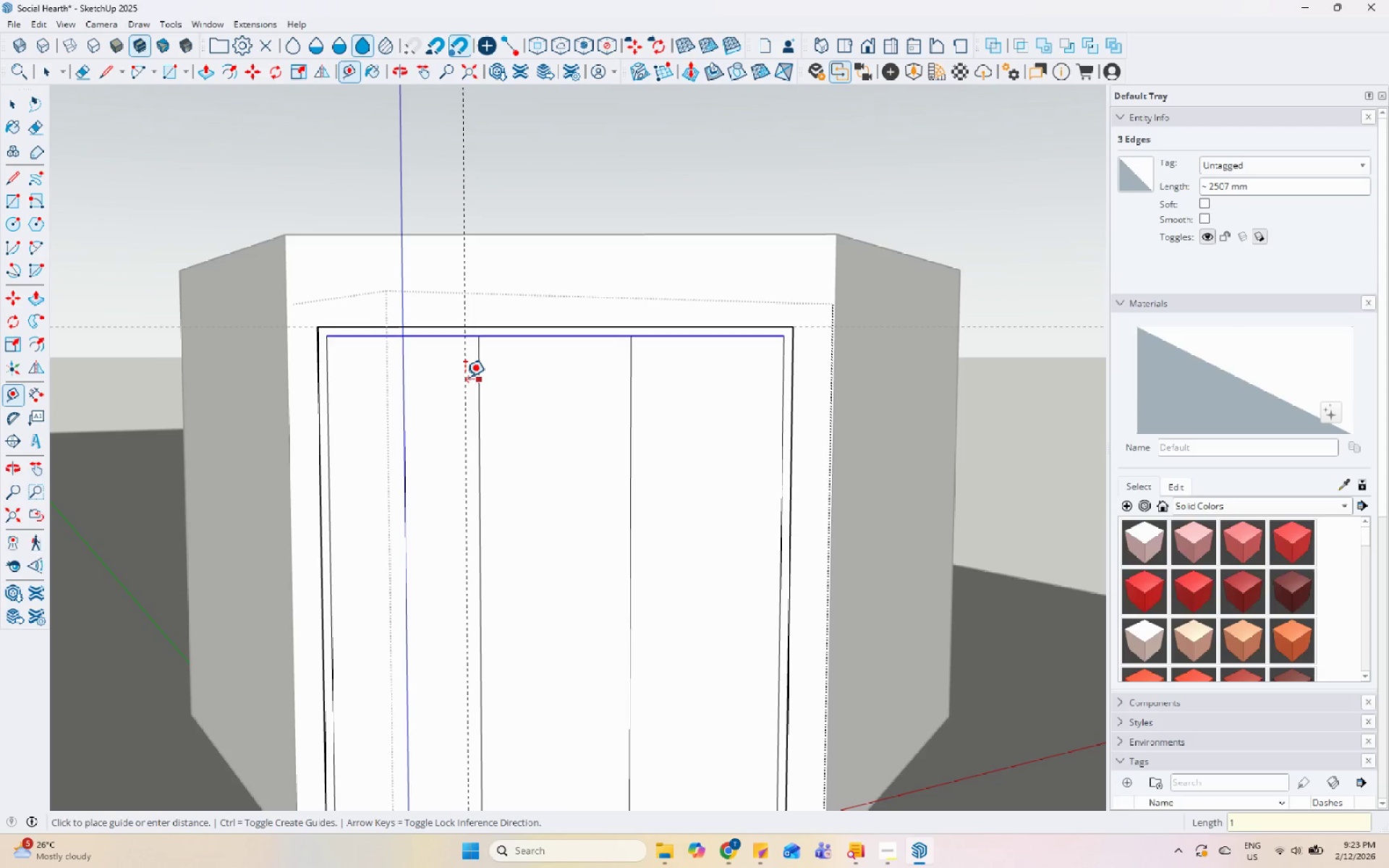 
key(Numpad0)
 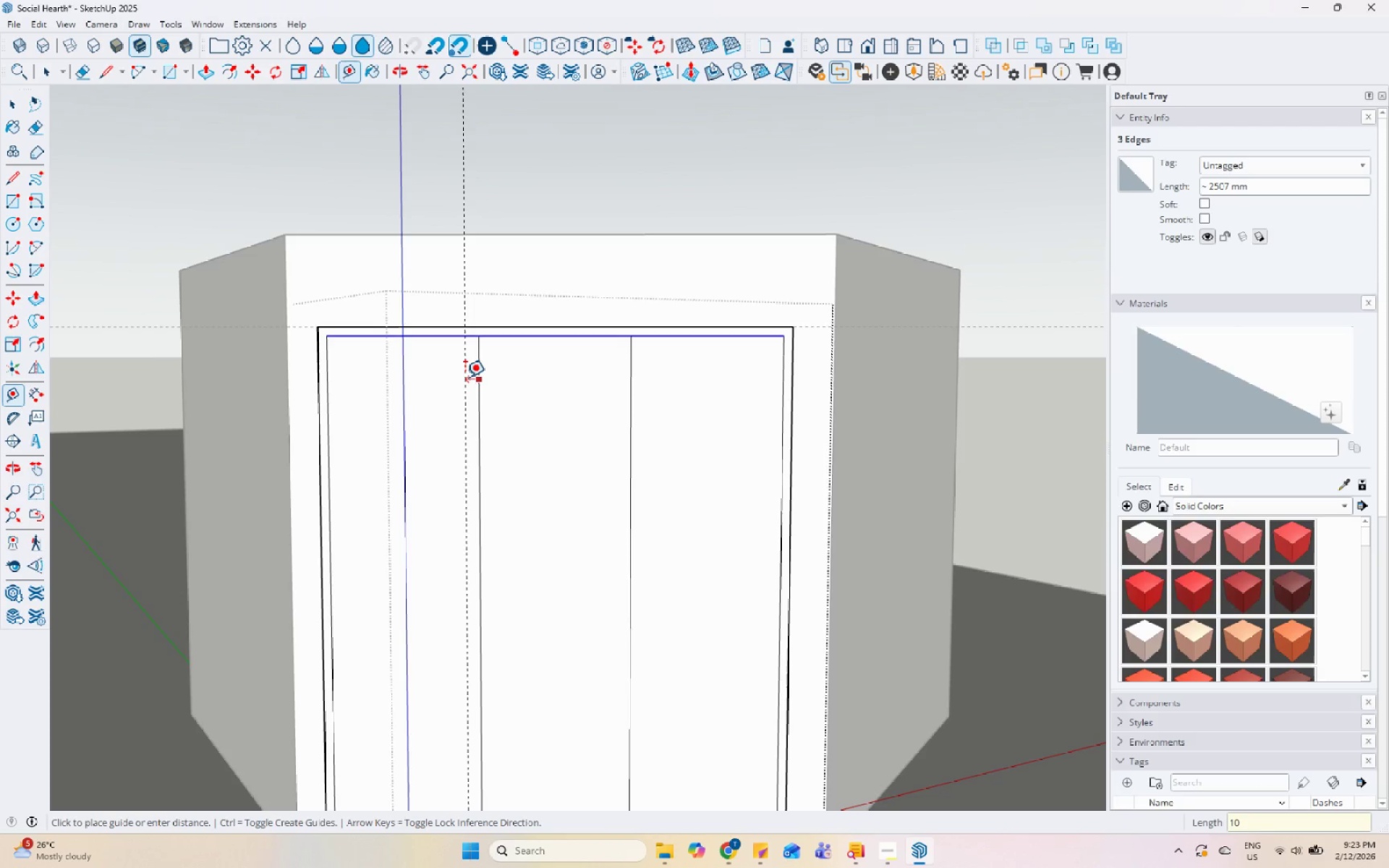 
key(Numpad0)
 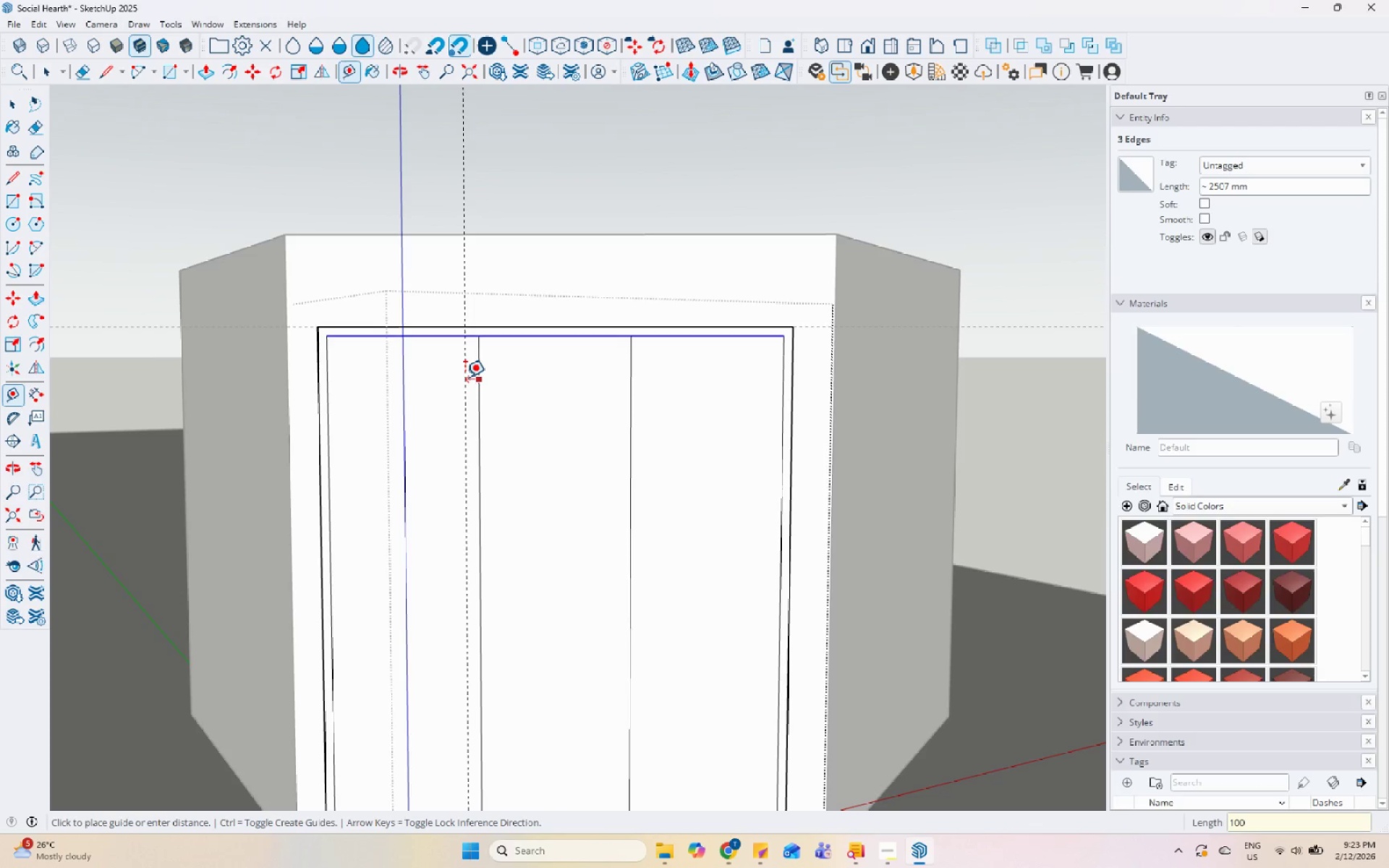 
key(Backspace)
 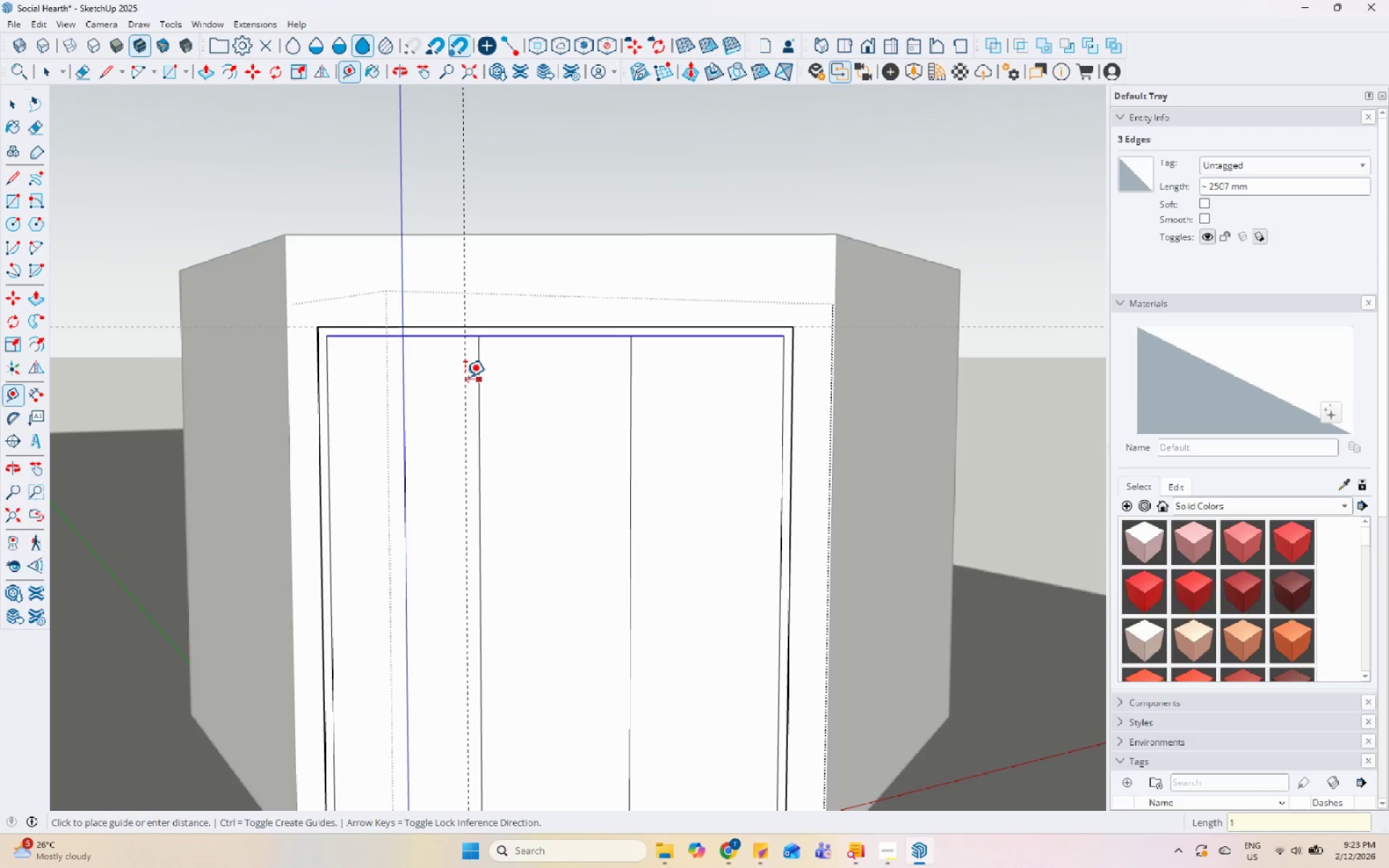 
key(Backspace)
 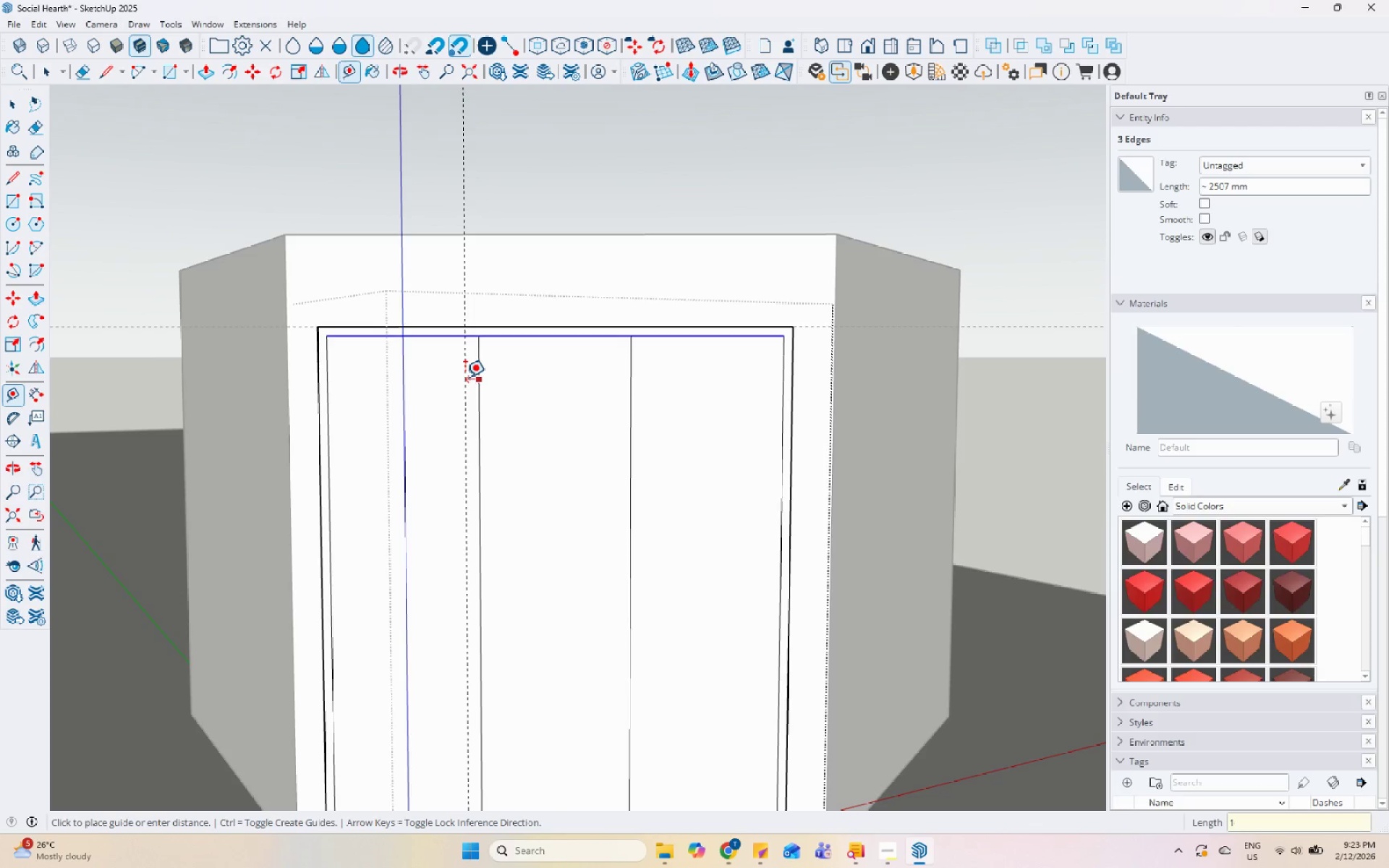 
key(Backspace)
 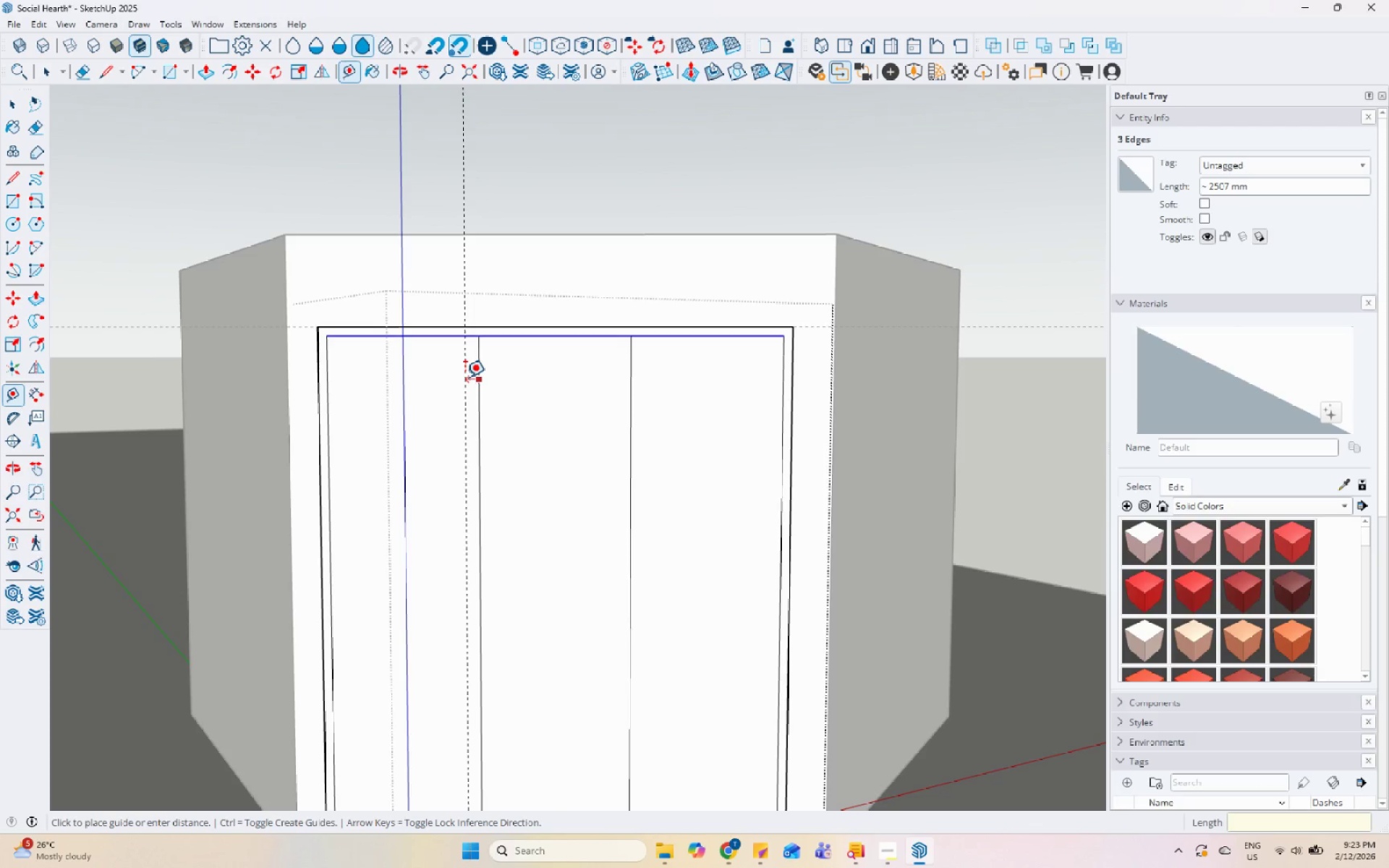 
key(Numpad5)
 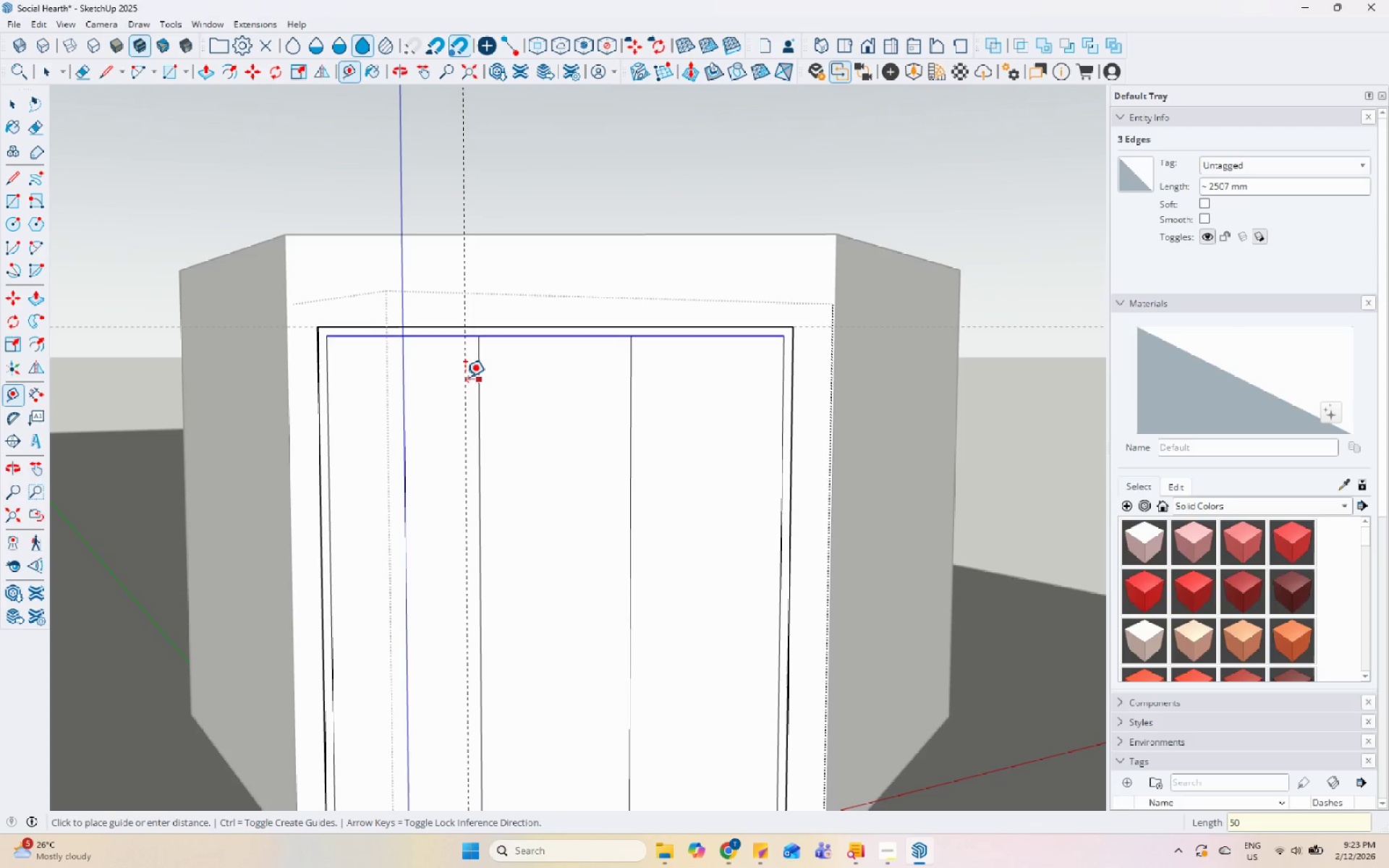 
key(Numpad0)
 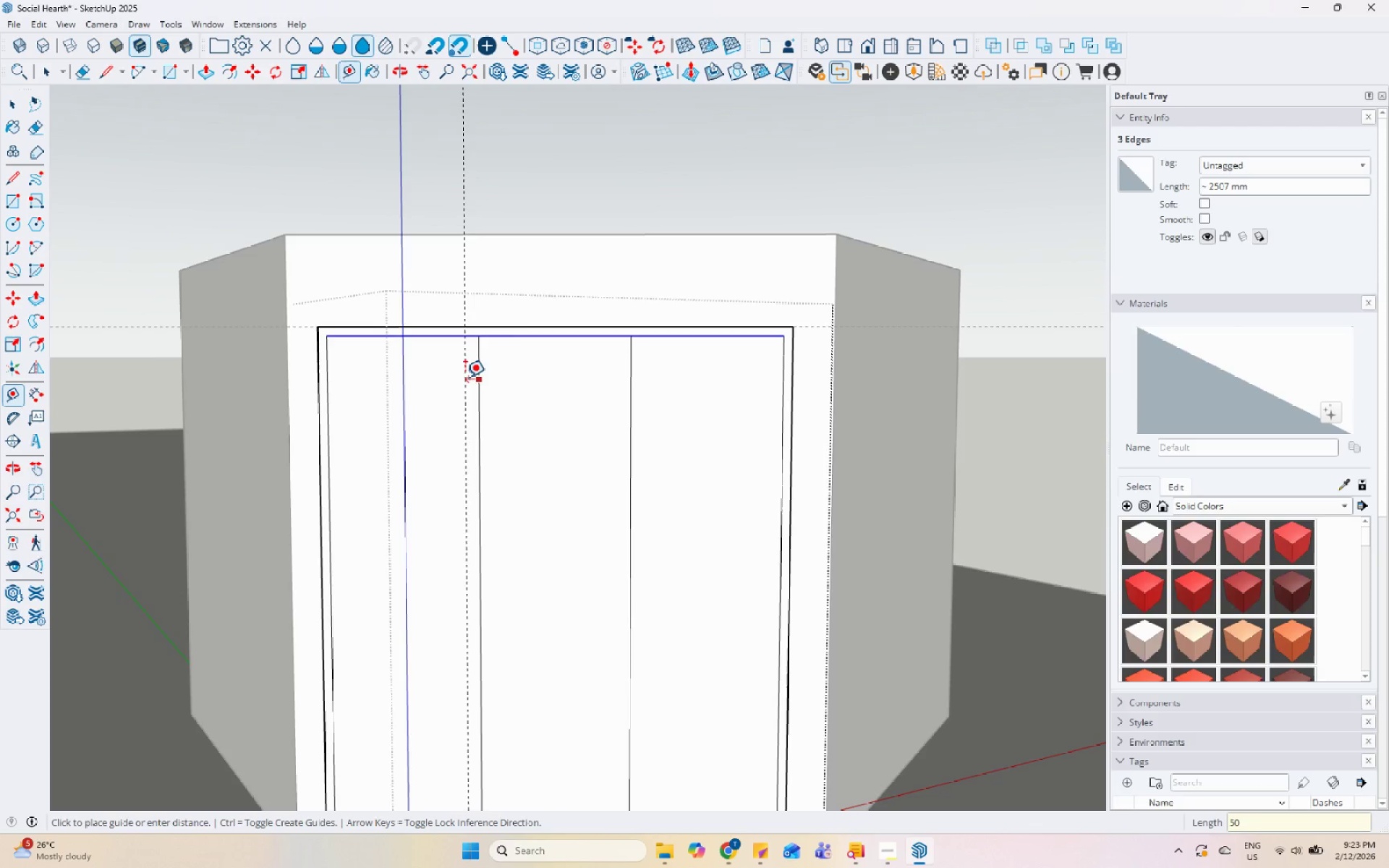 
key(Enter)
 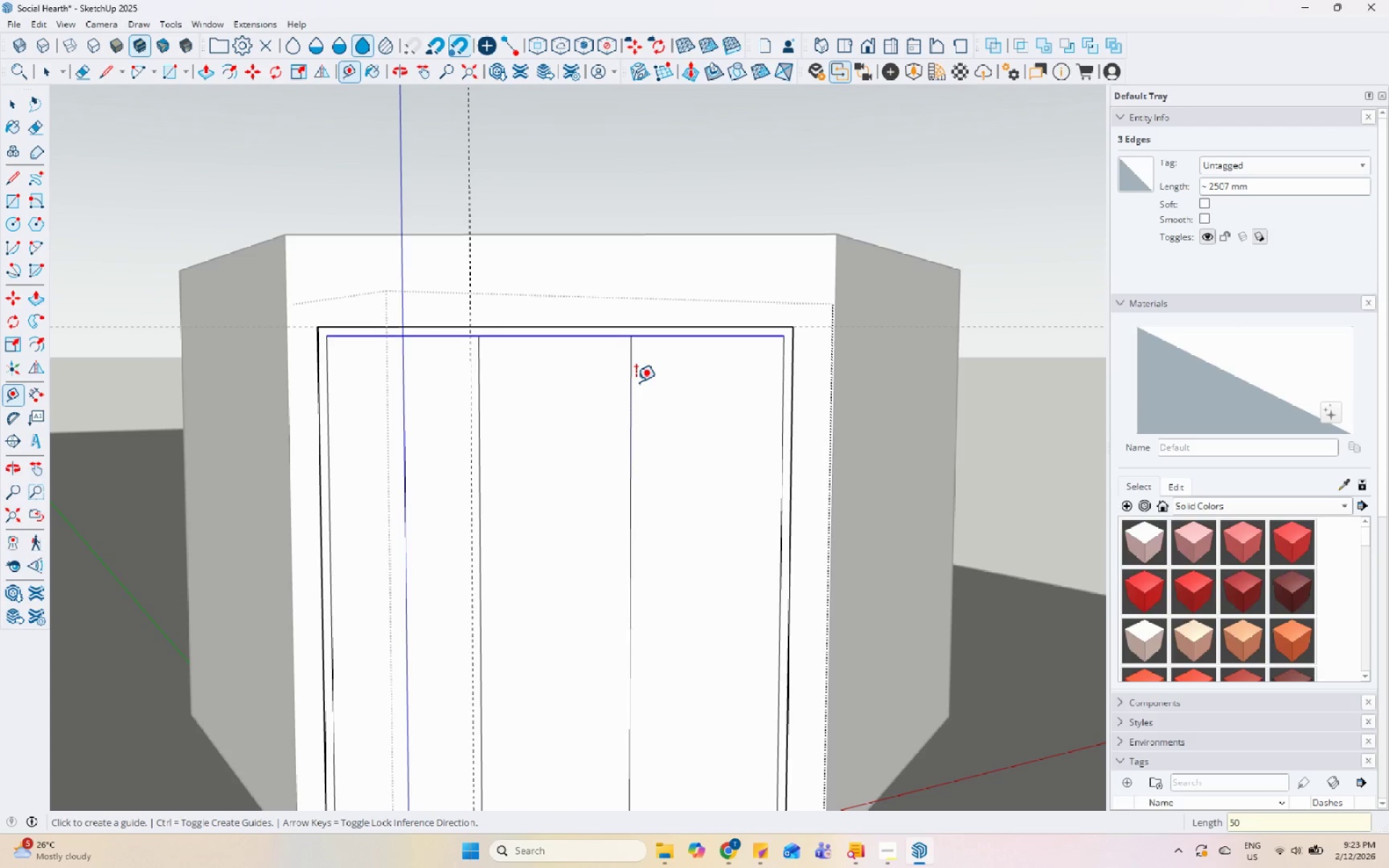 
left_click([626, 376])
 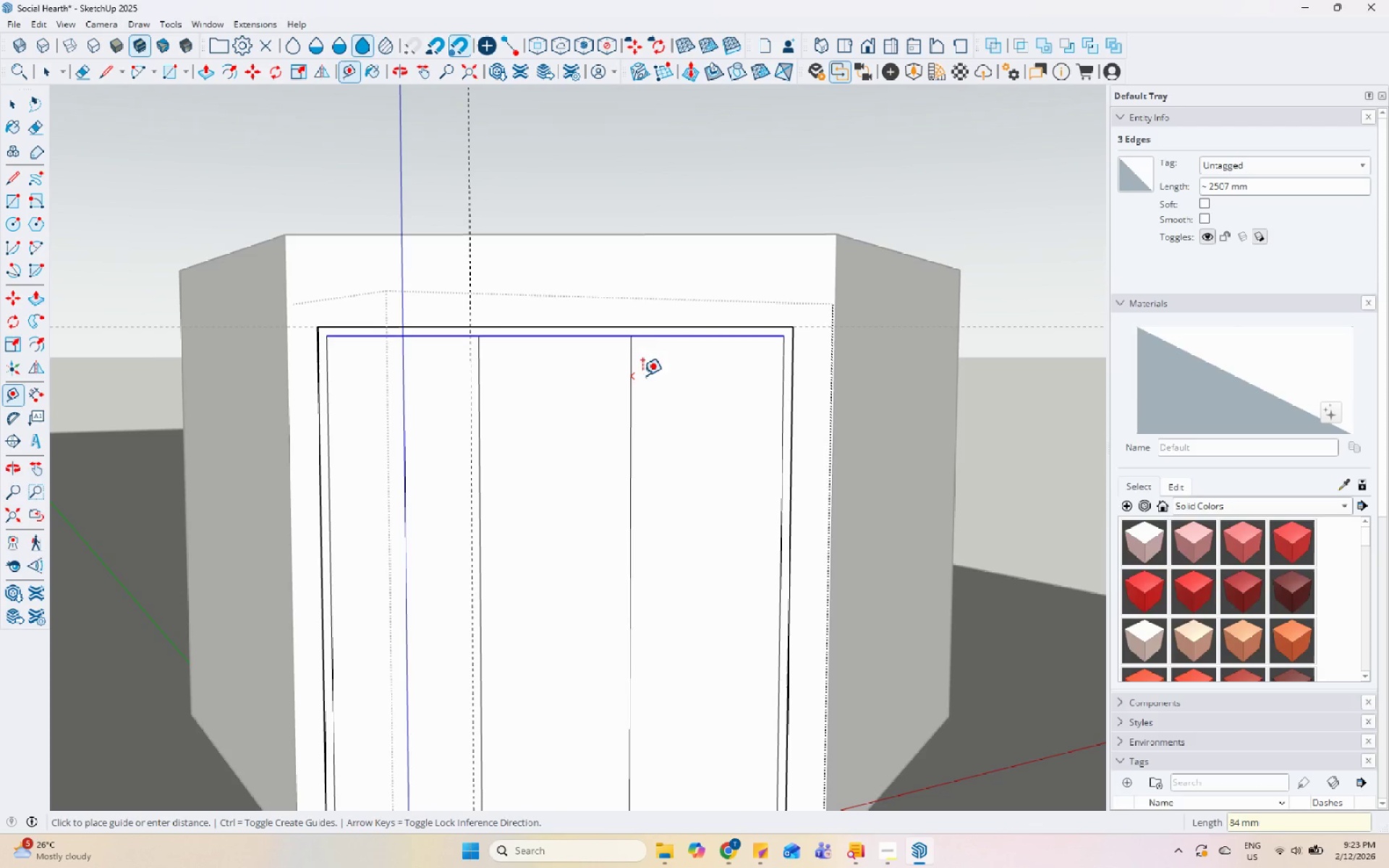 
key(Escape)
 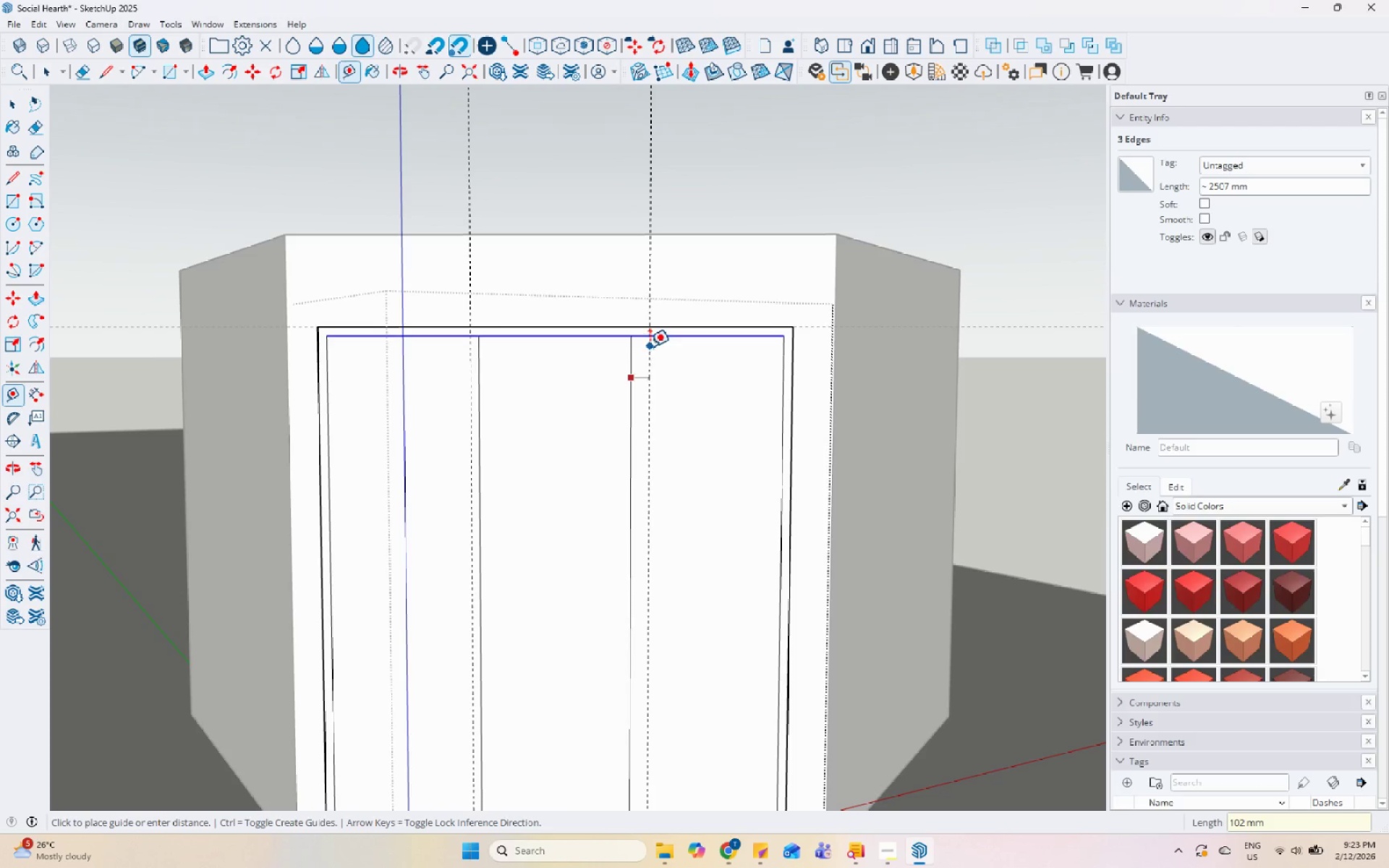 
key(Numpad5)
 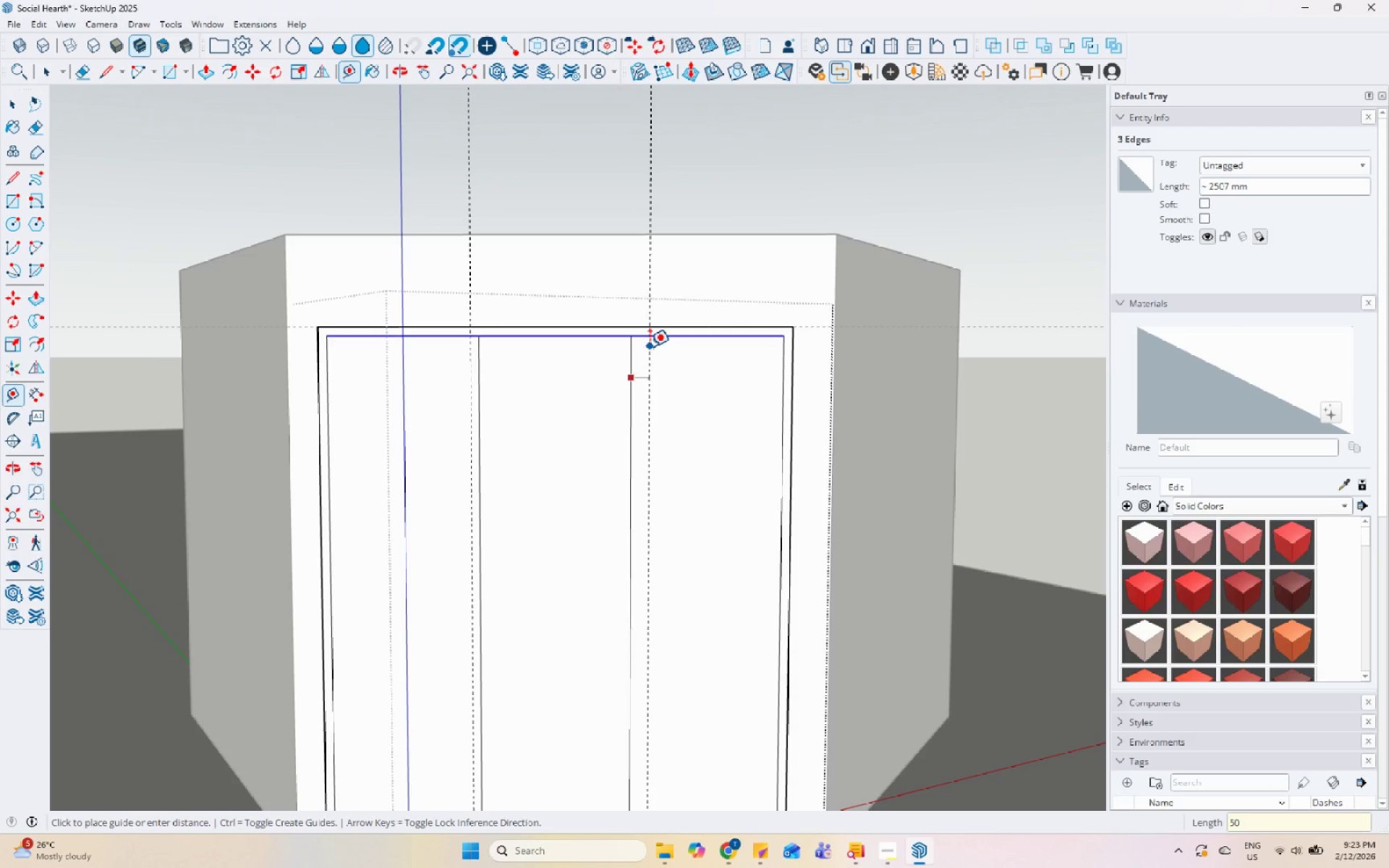 
key(Numpad0)
 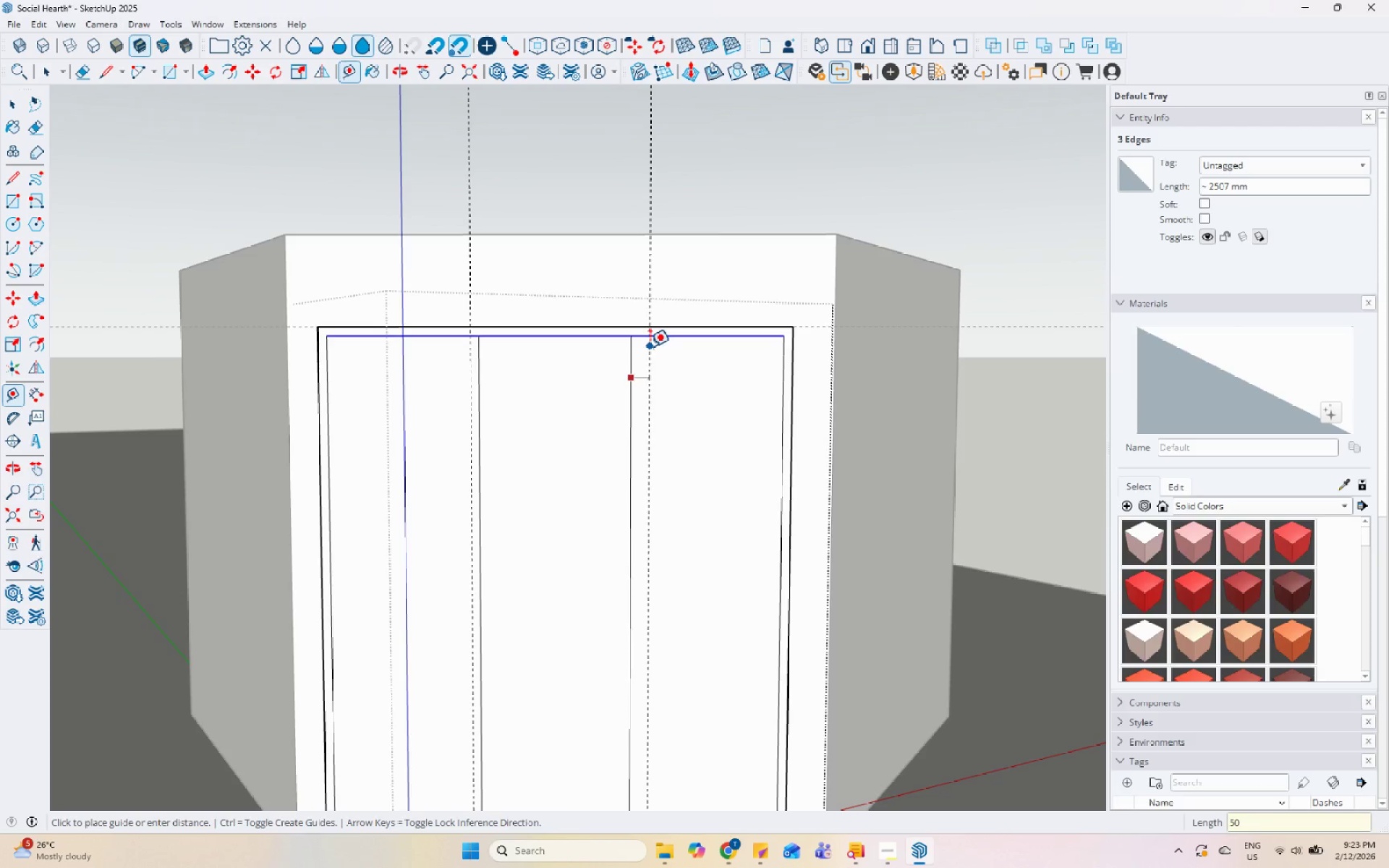 
key(Enter)
 